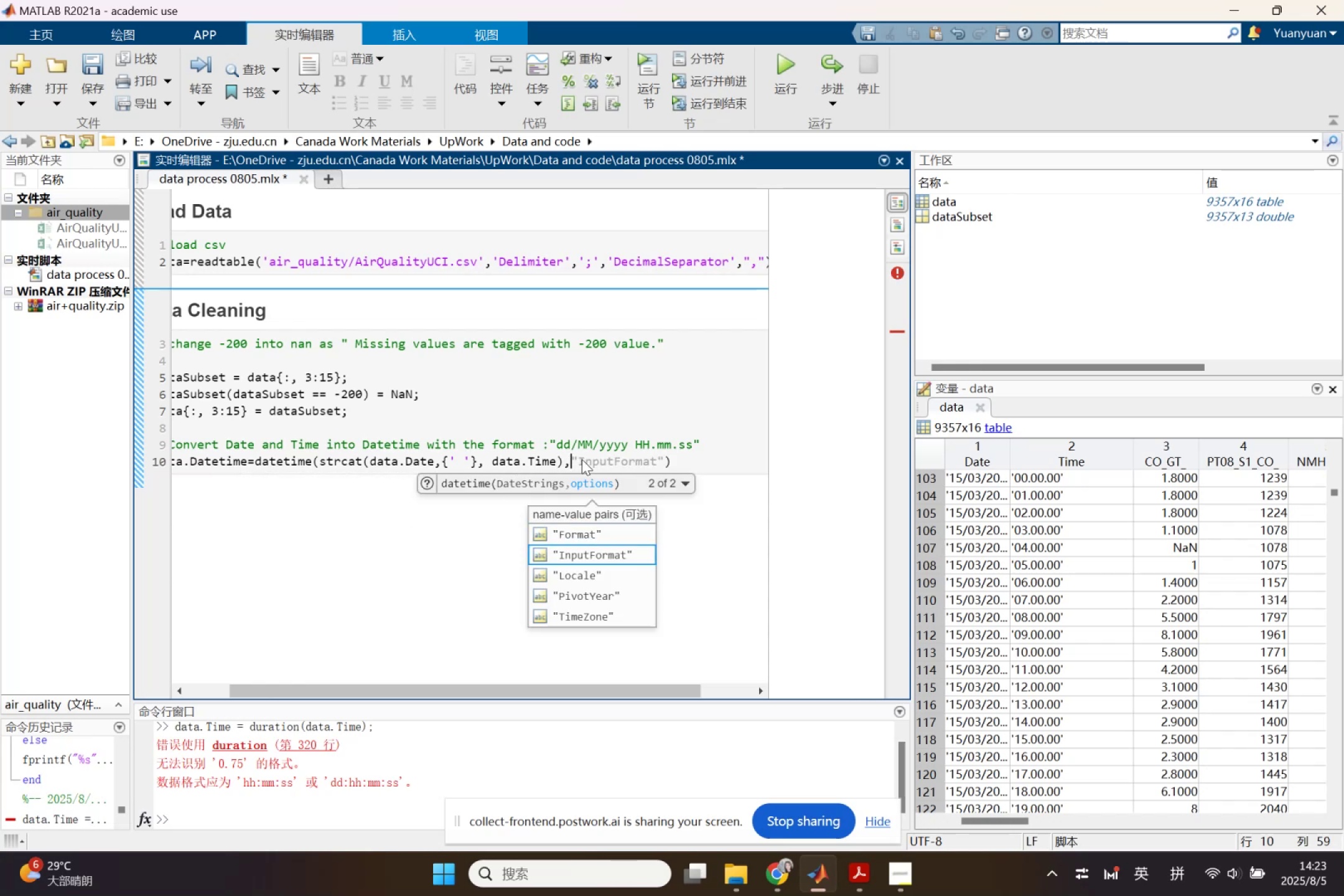 
key(Enter)
 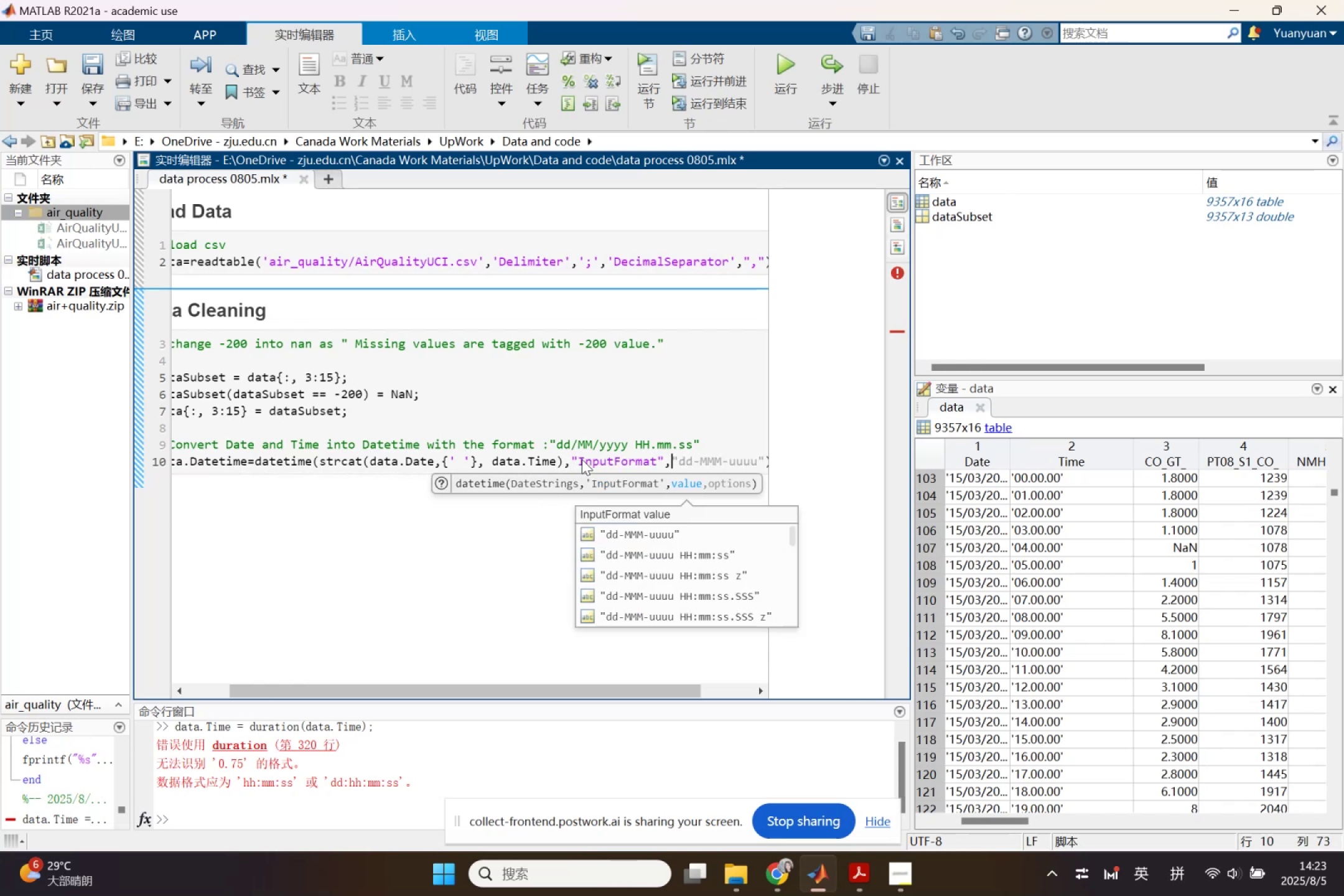 
key(ArrowDown)
 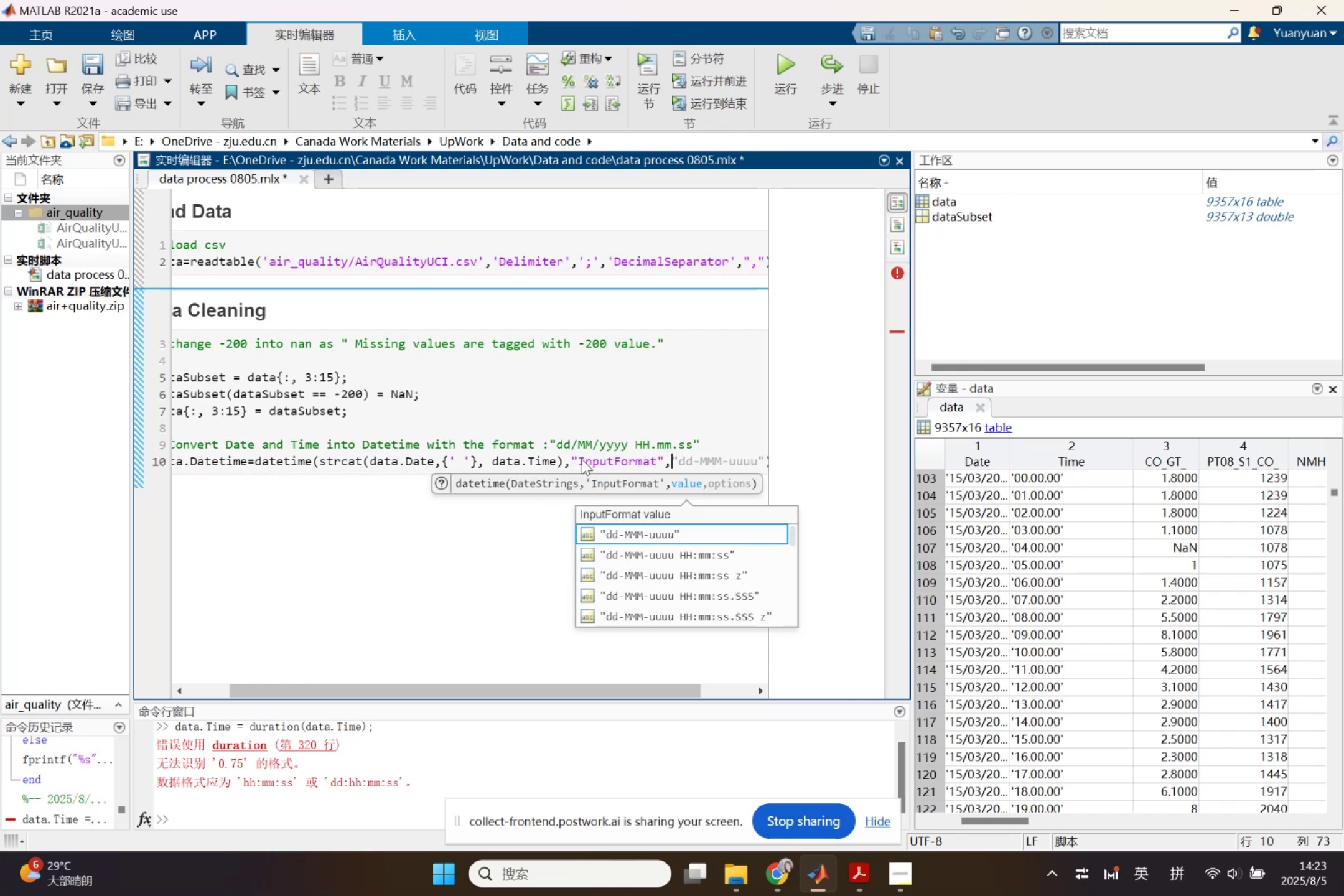 
key(ArrowDown)
 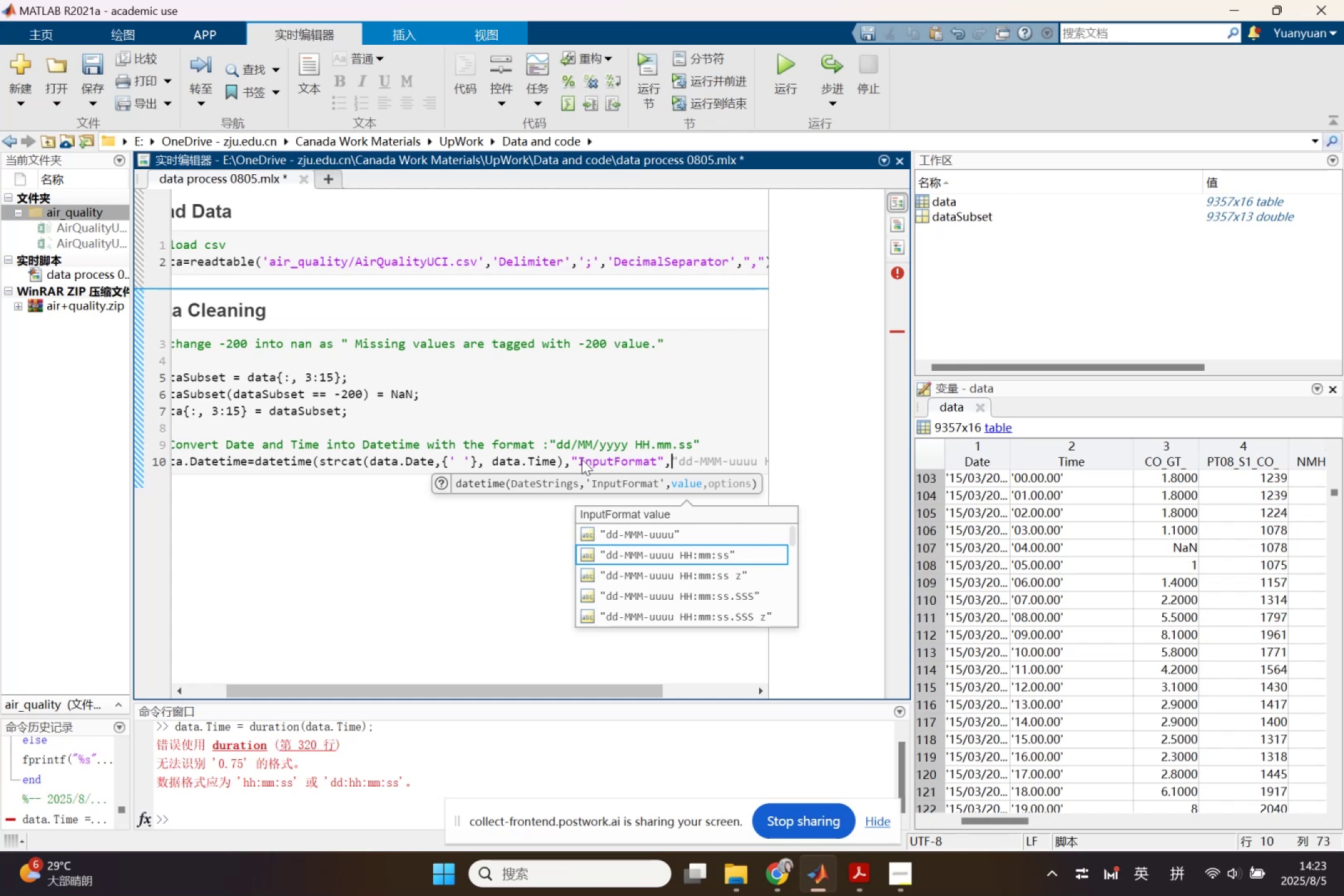 
key(Enter)
 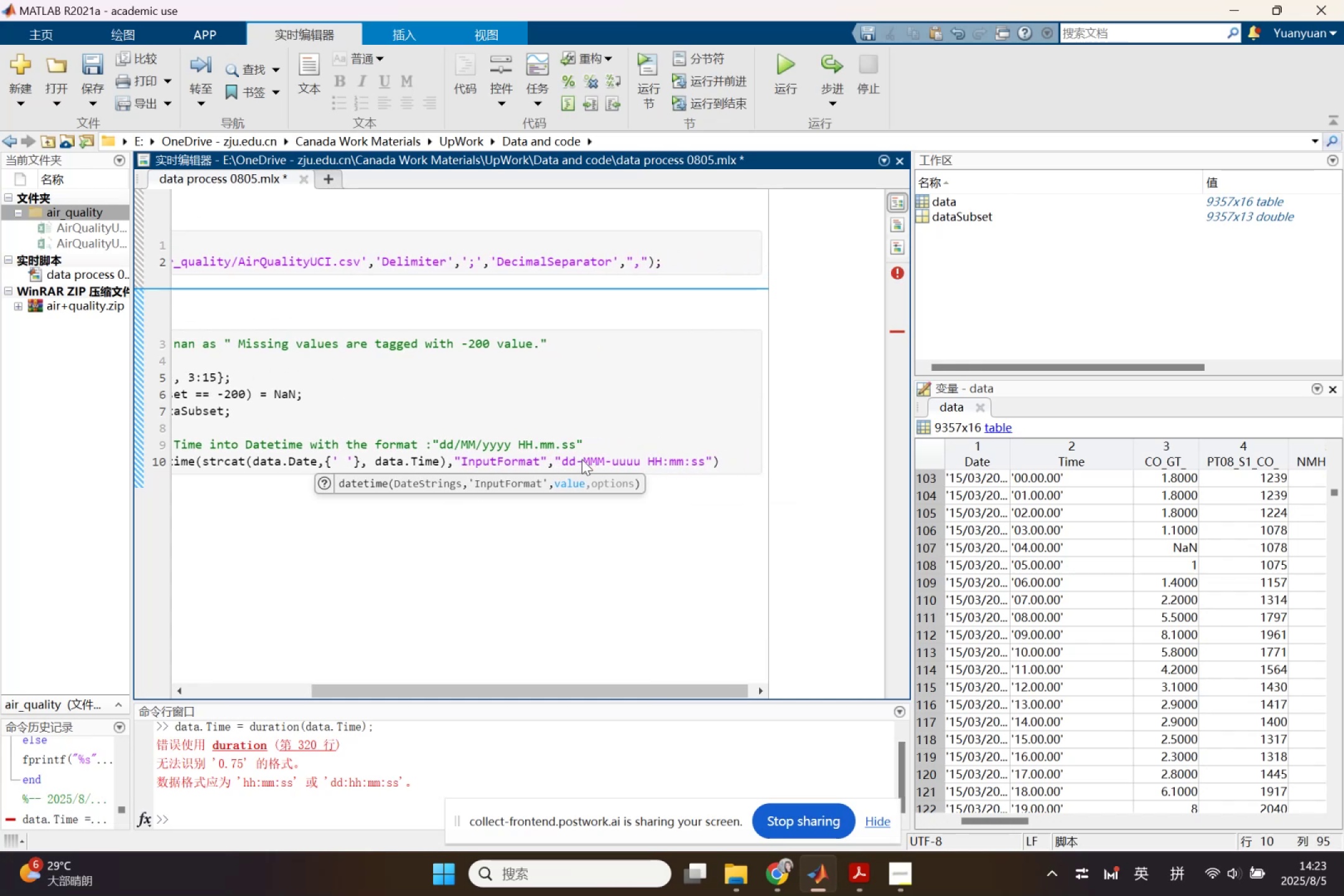 
key(ArrowRight)
 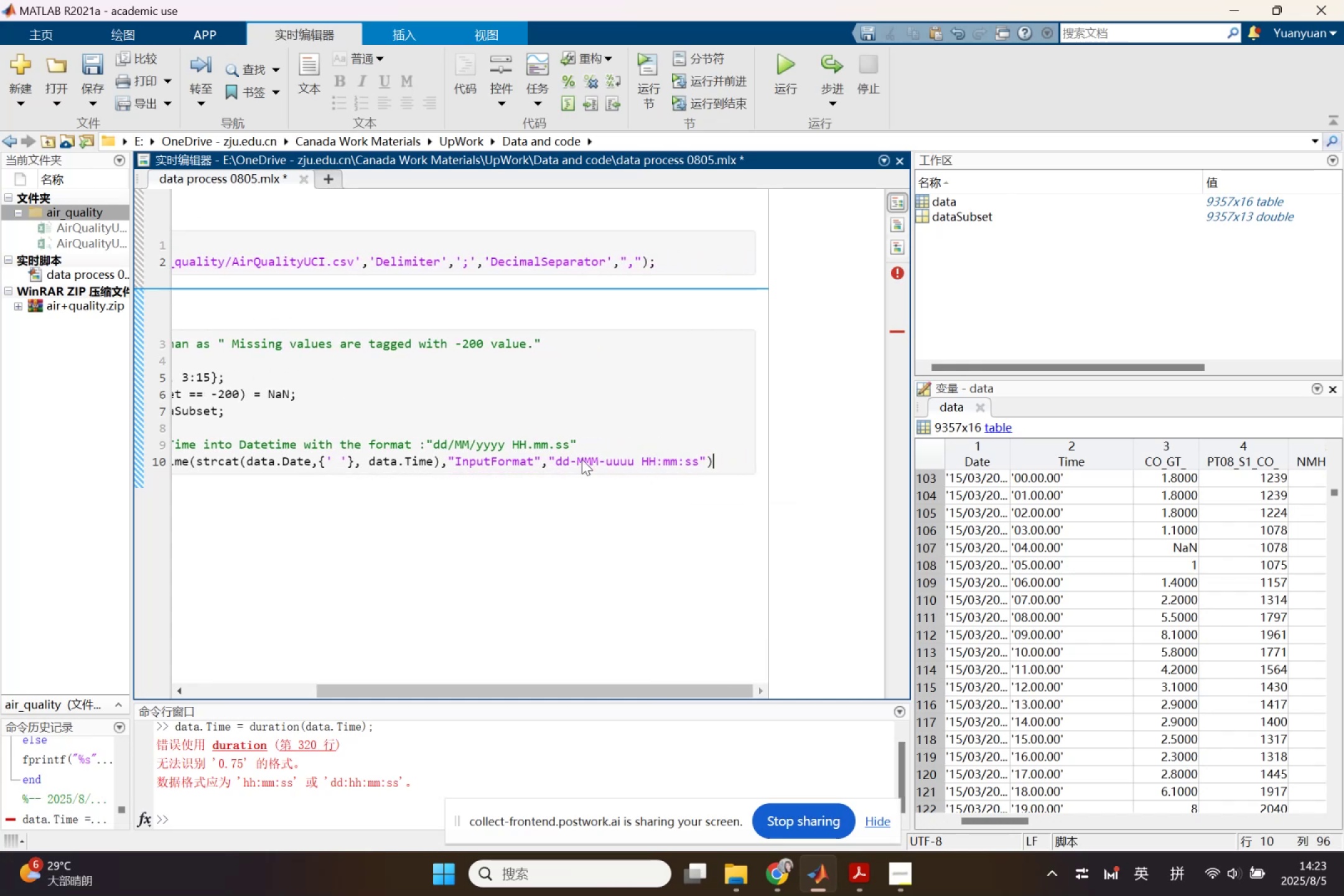 
key(Semicolon)
 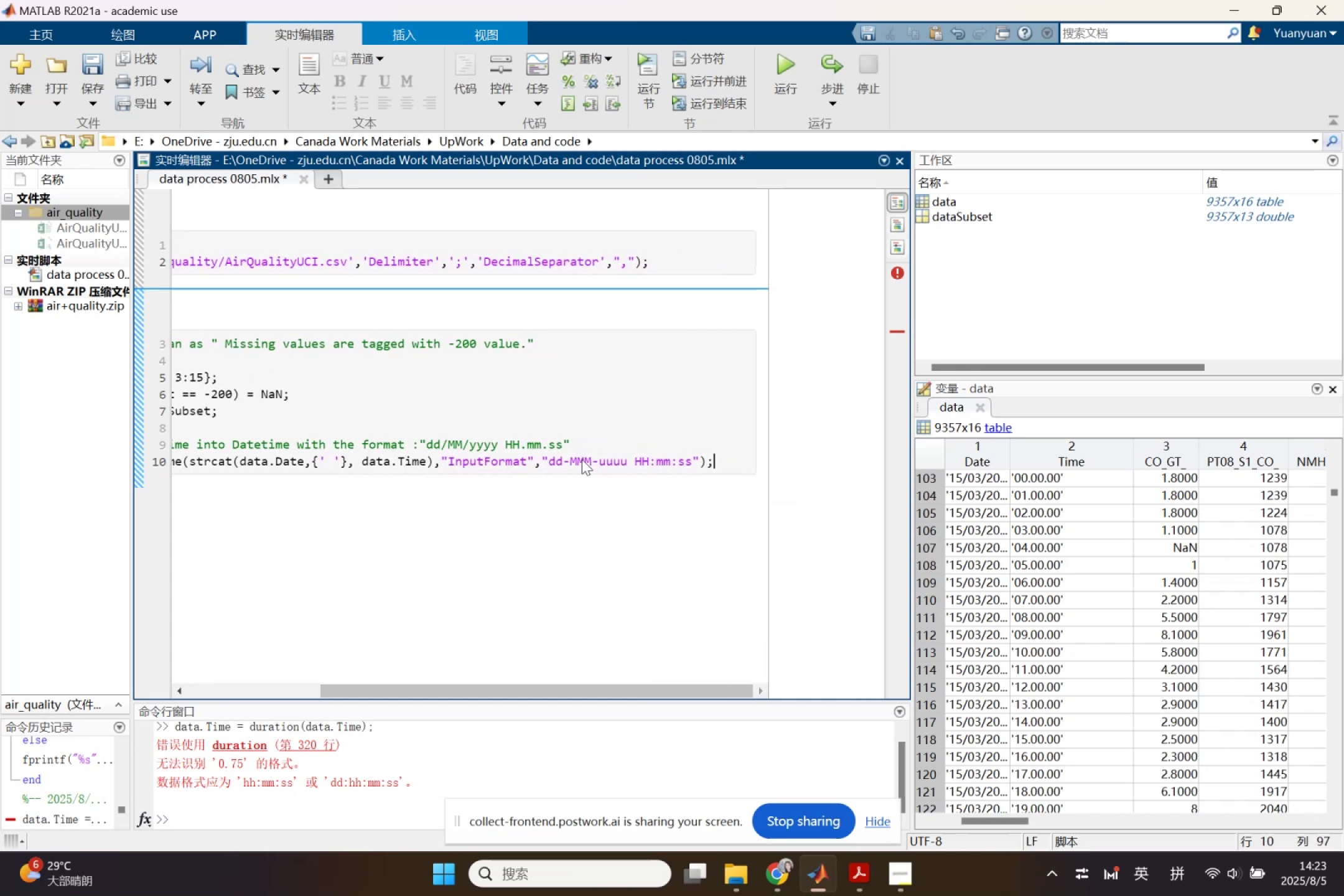 
key(Enter)
 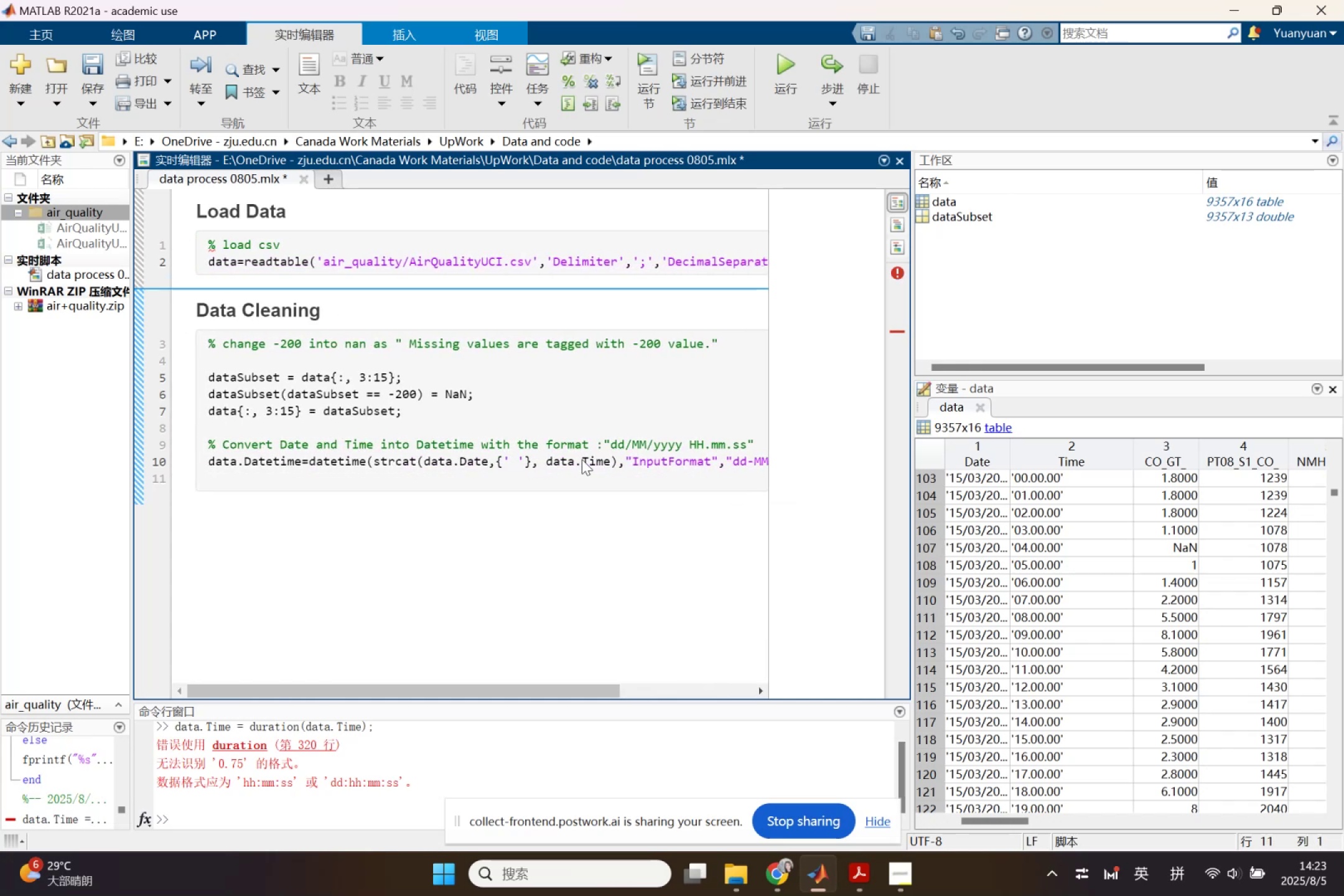 
key(Enter)
 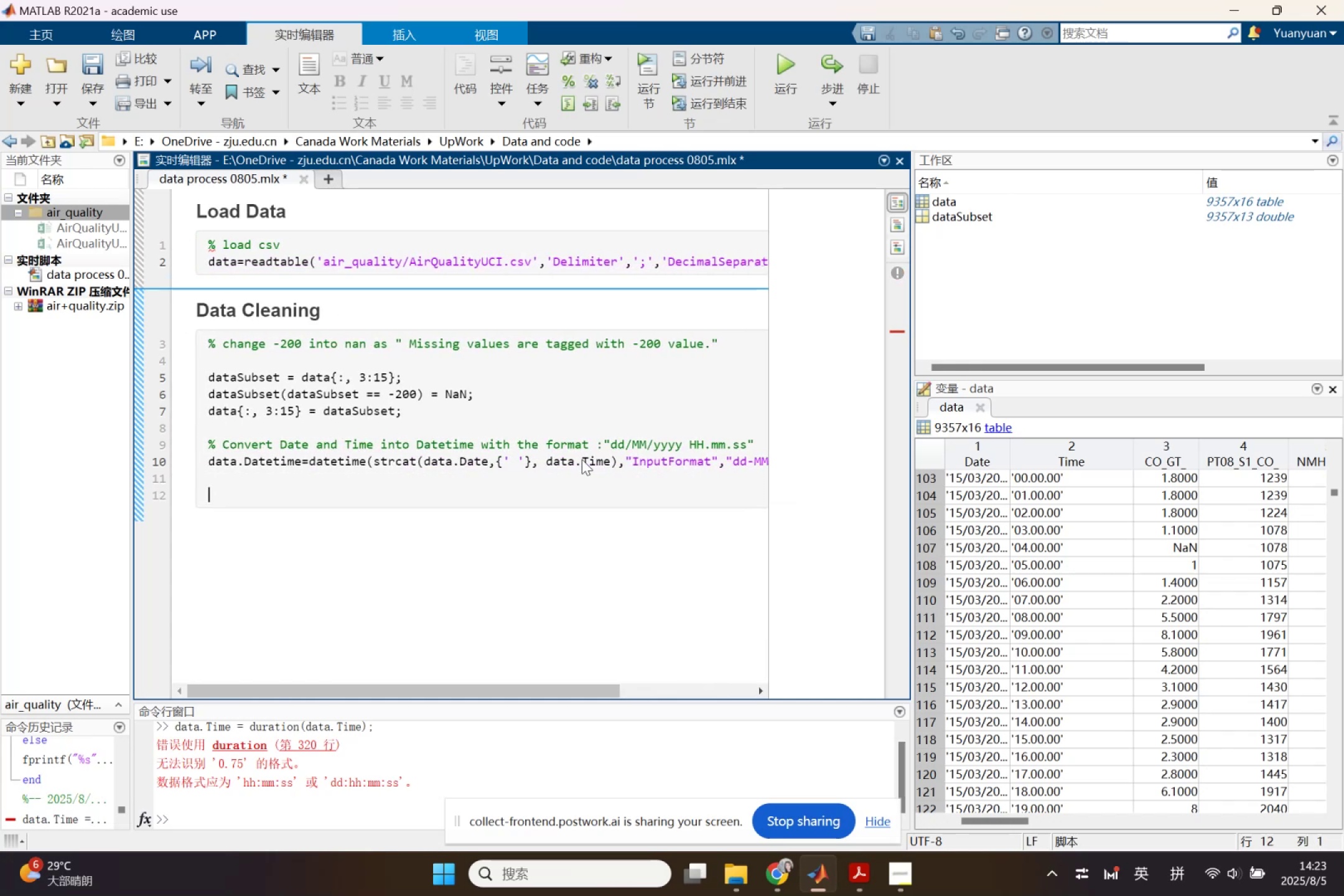 
type(% de)
key(Backspace)
key(Backspace)
type(Det)
key(Backspace)
type(le)
key(Backspace)
key(Backspace)
type(lete the original Date and Time C)
key(Backspace)
type(columns)
 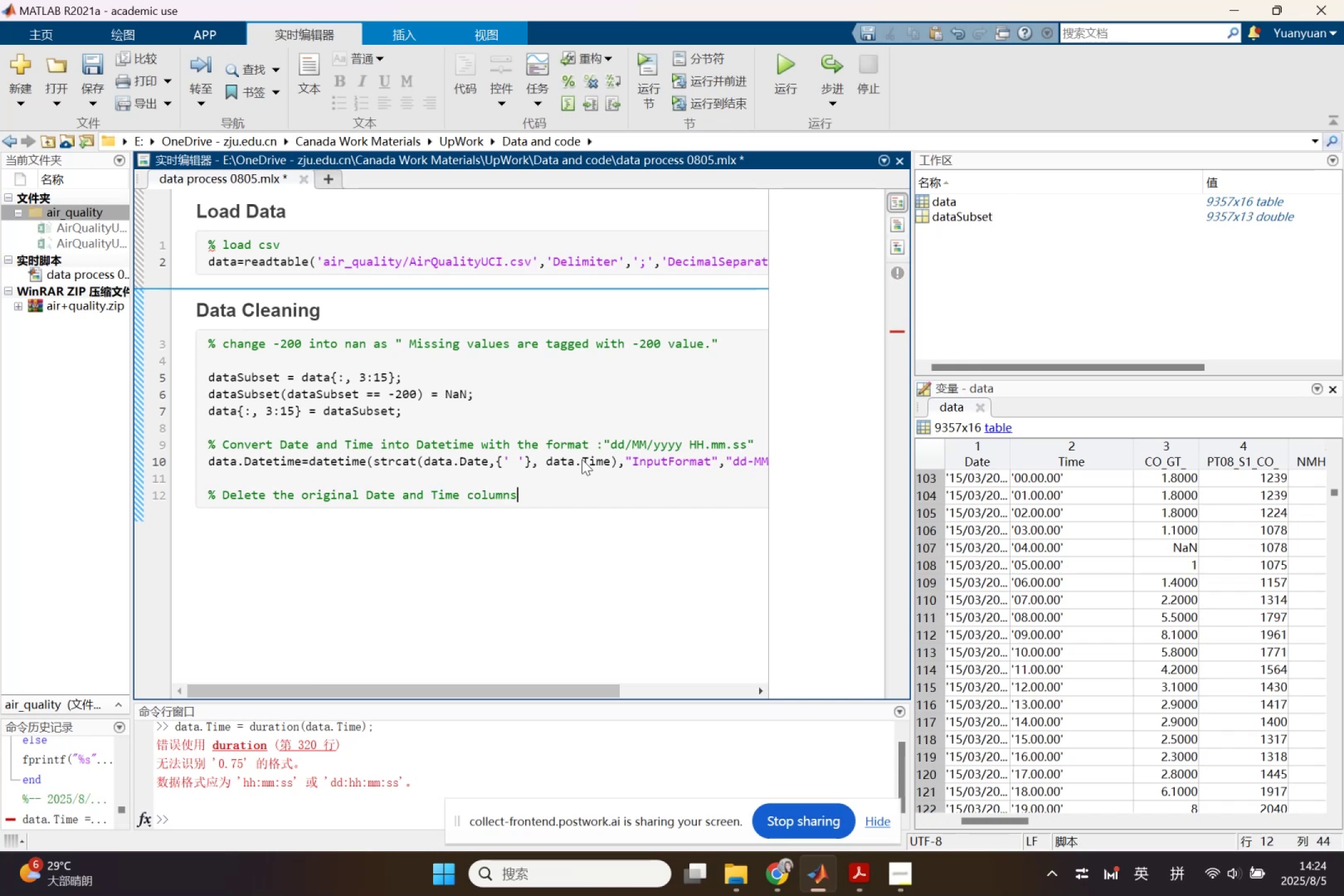 
 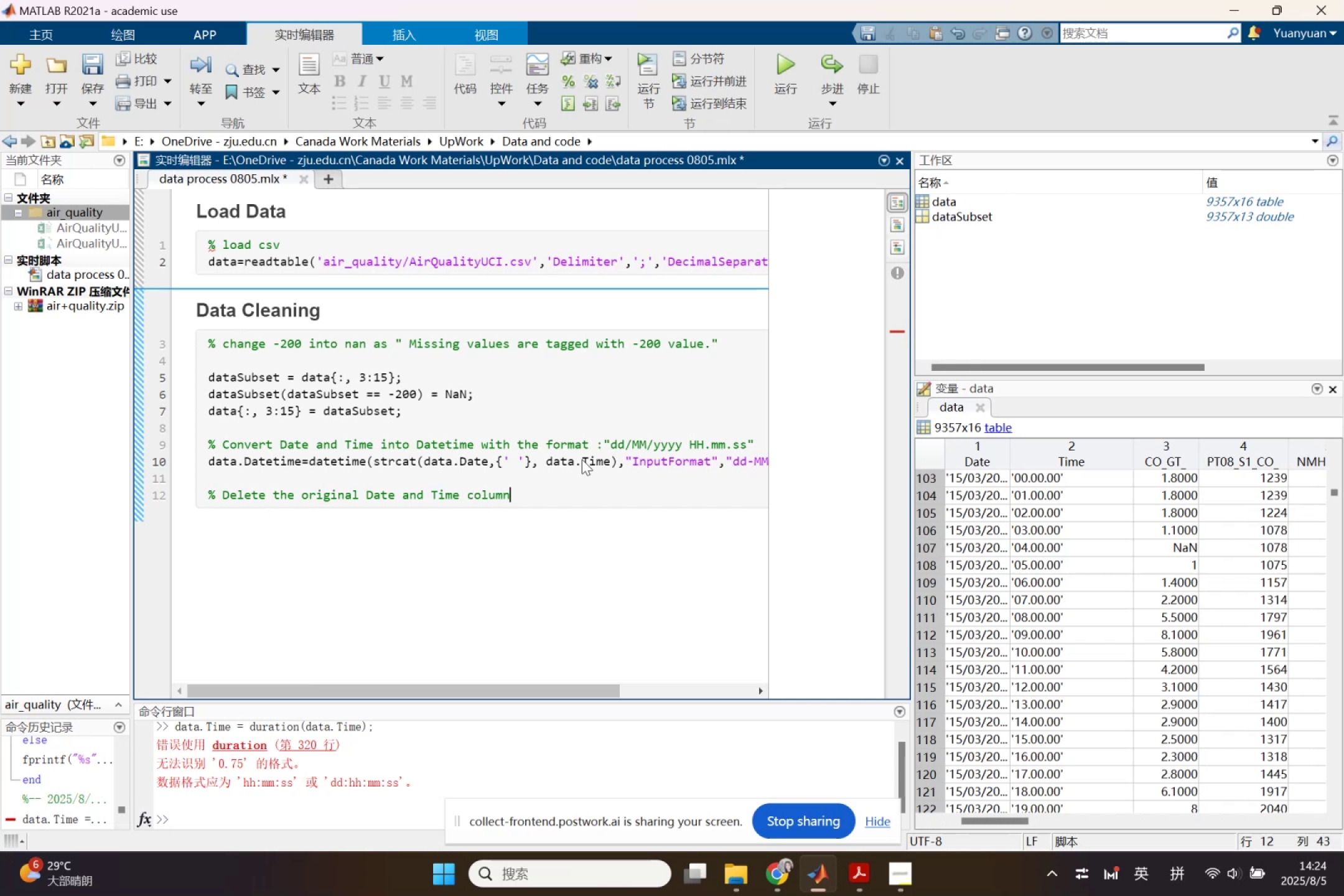 
key(Enter)
 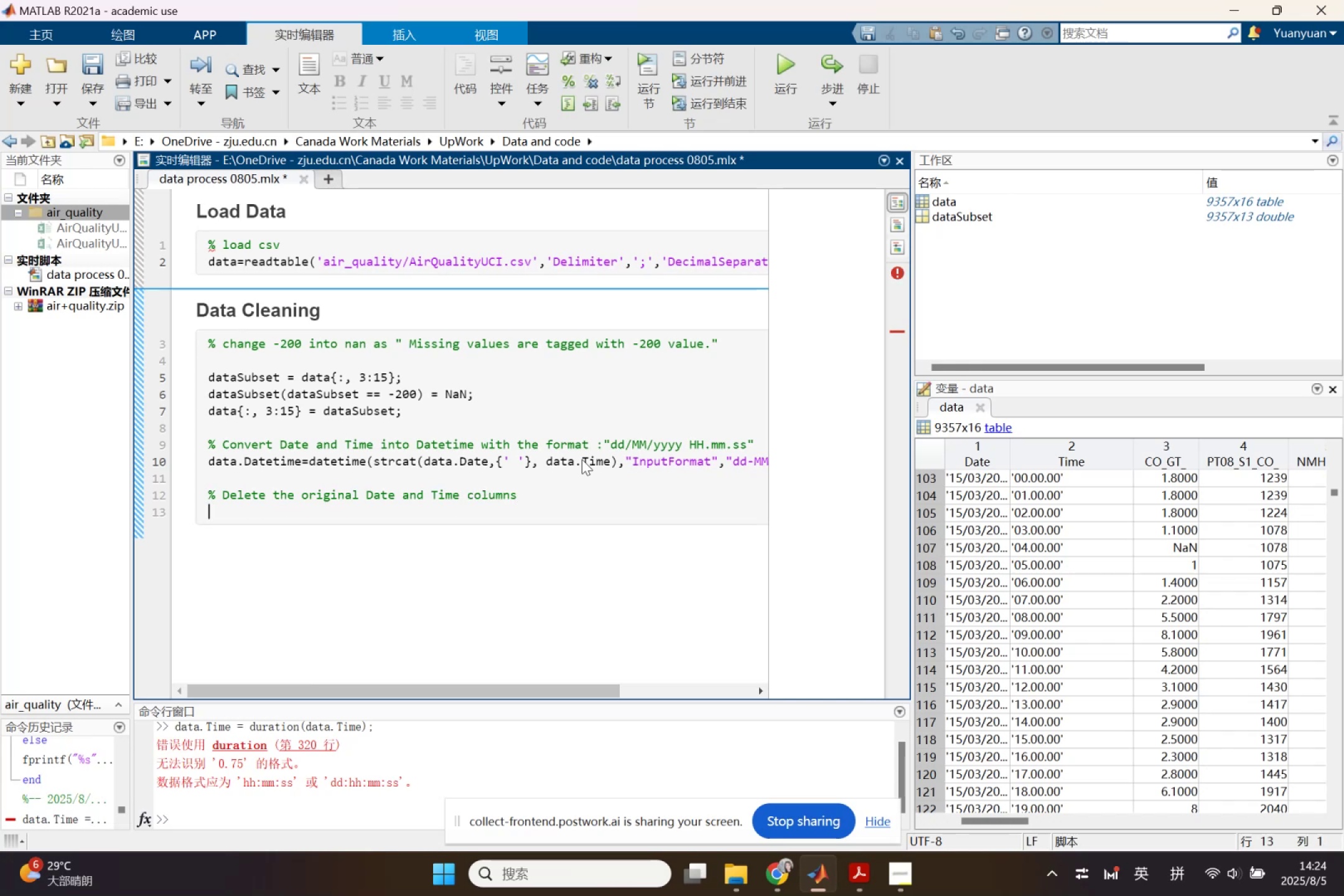 
type(dat)
 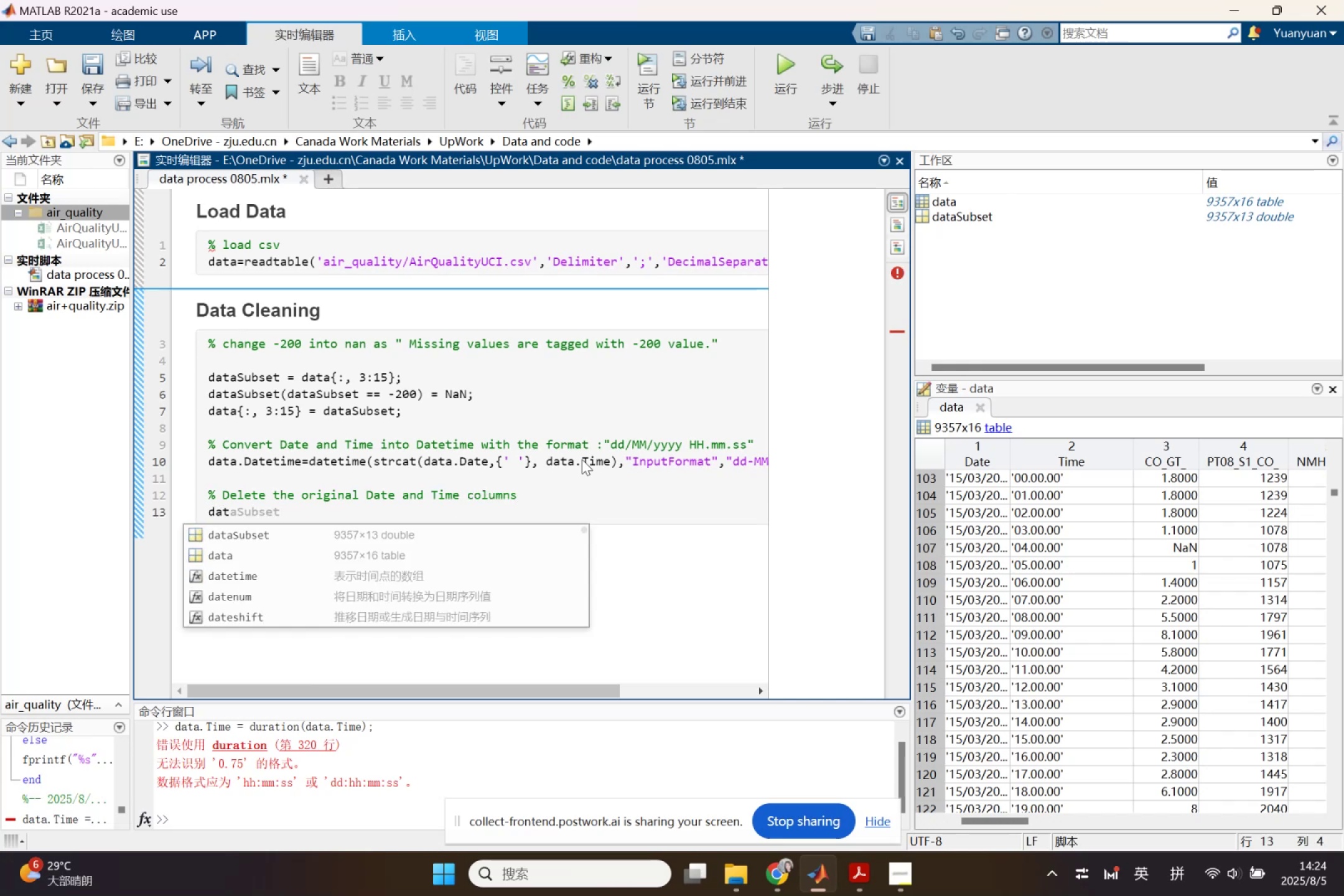 
key(ArrowDown)
 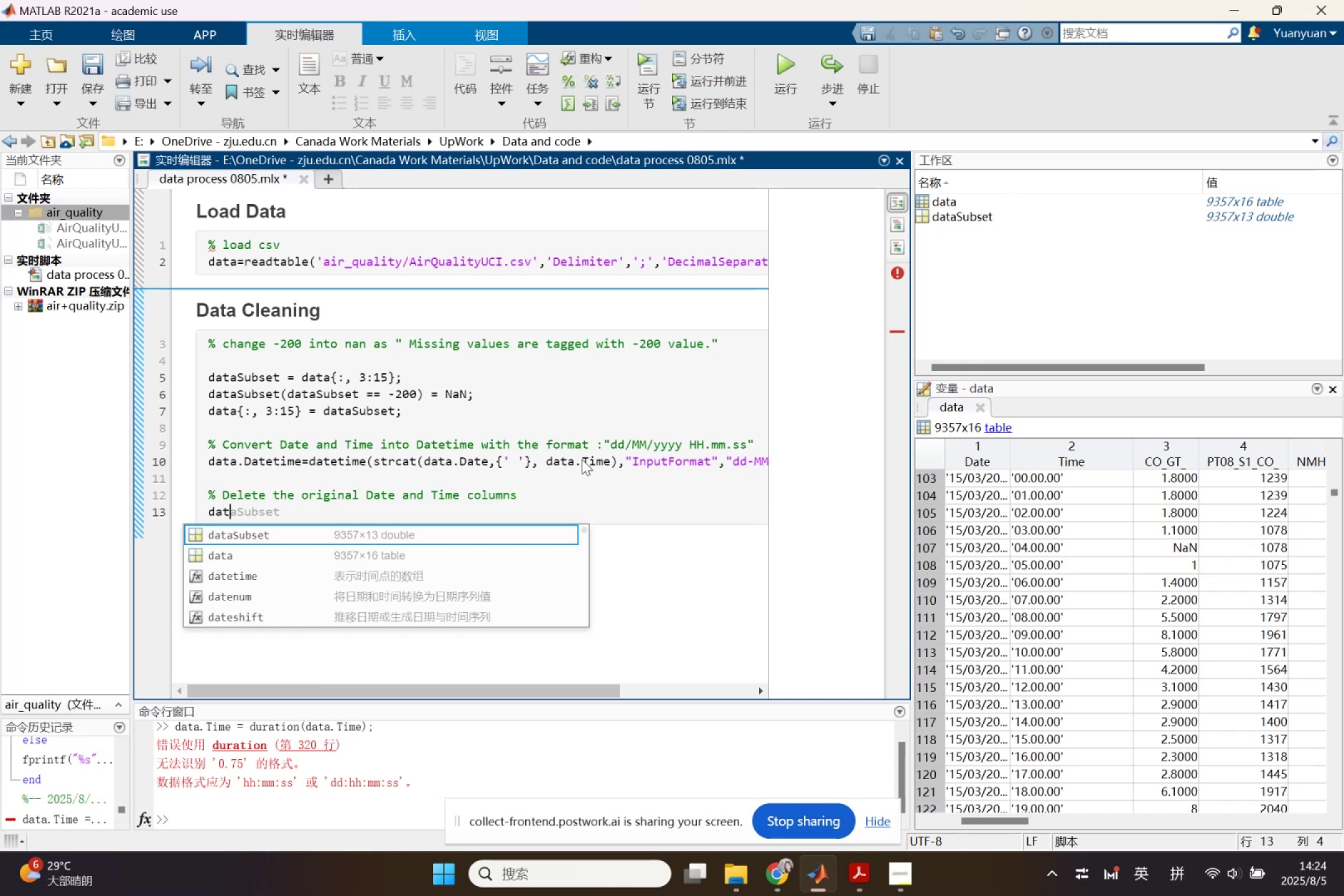 
key(ArrowDown)
 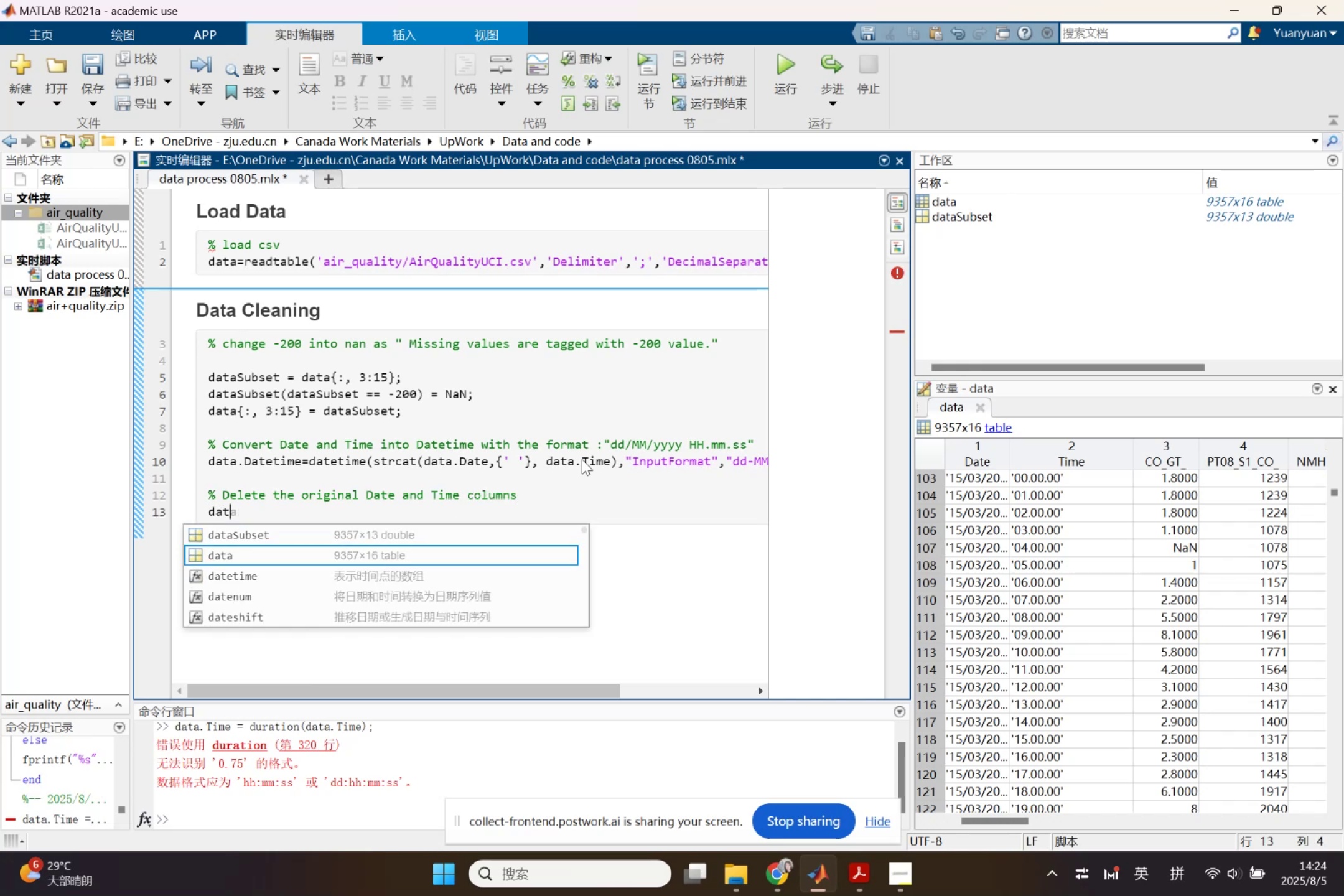 
key(Enter)
 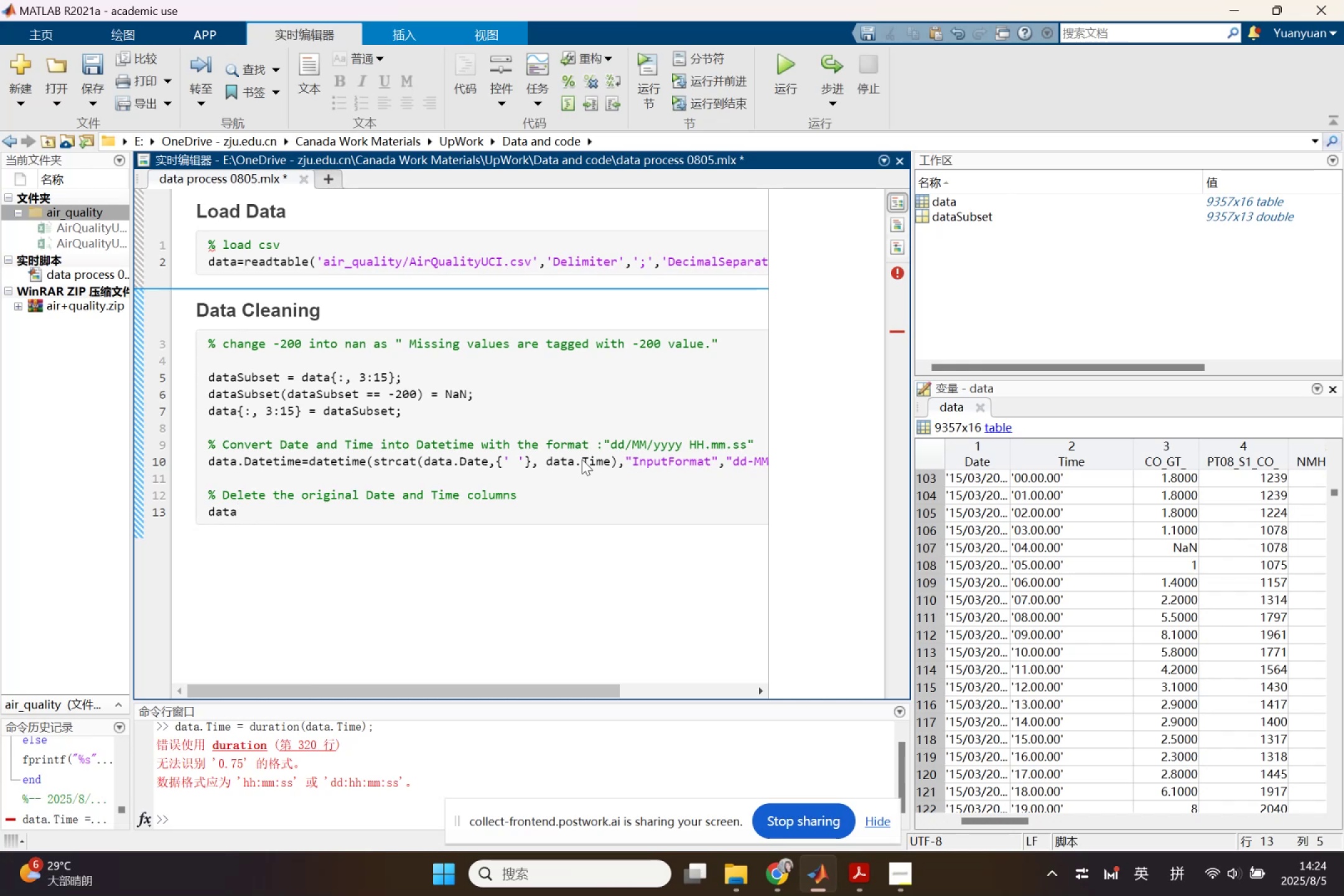 
type(())
 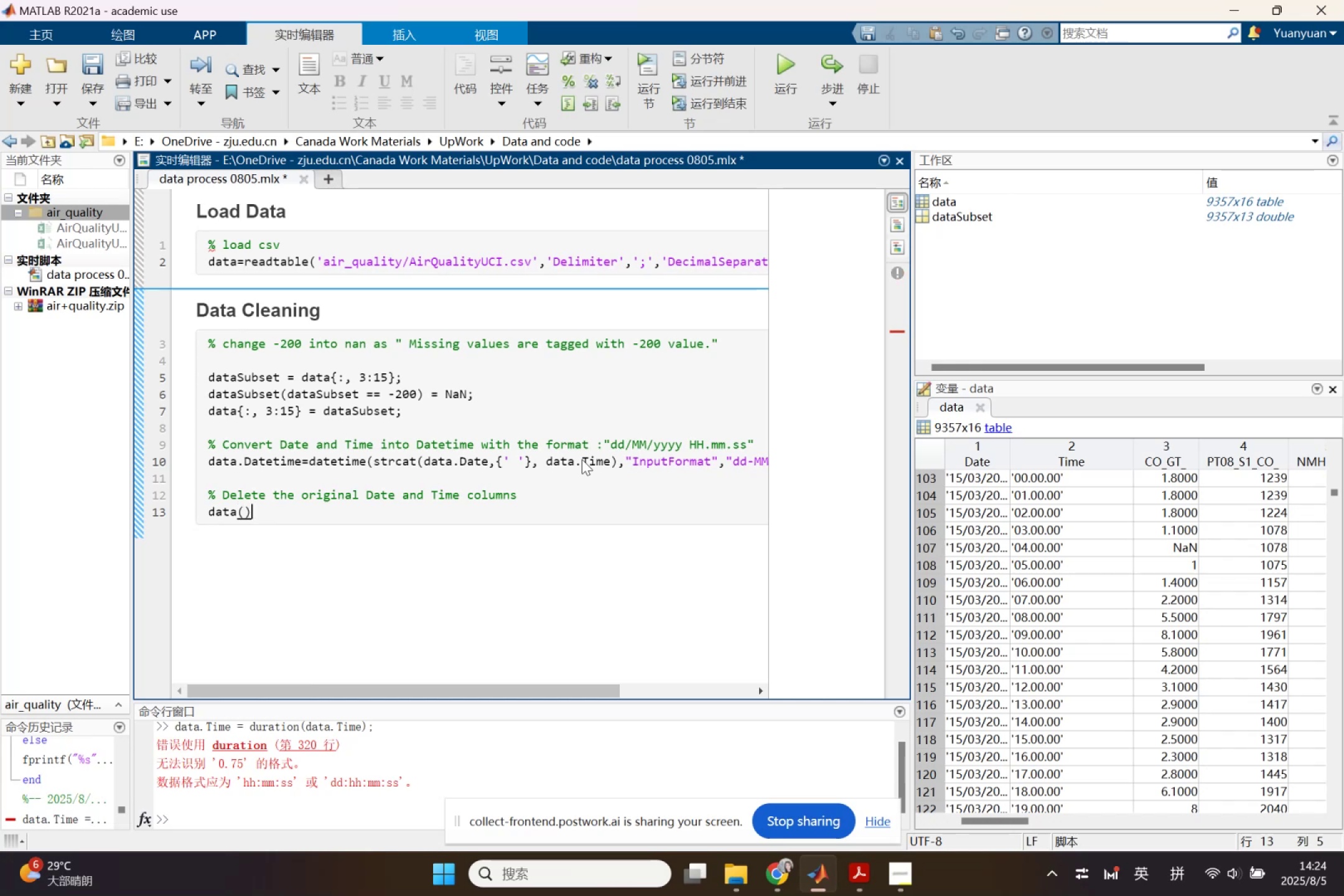 
key(ArrowLeft)
 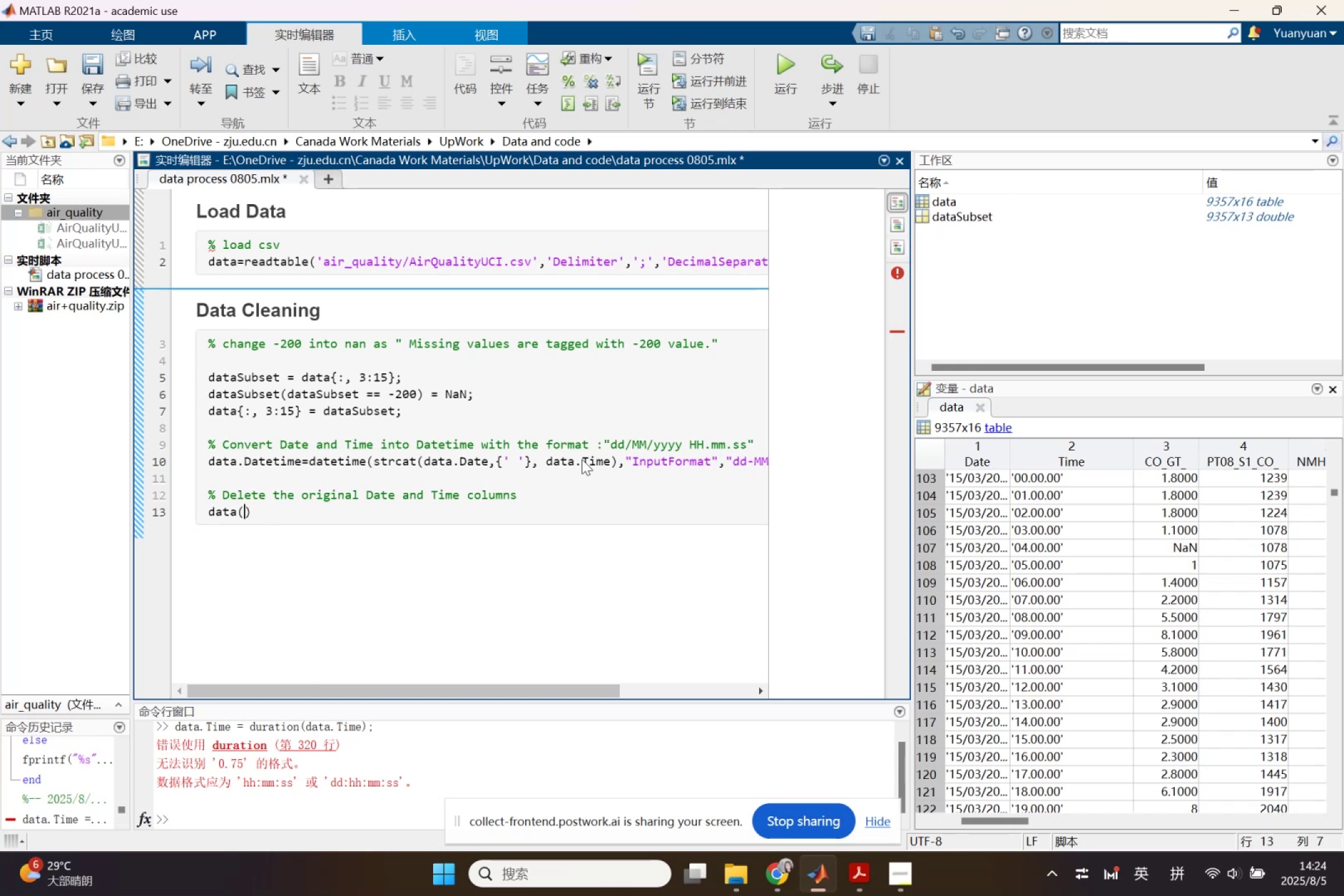 
key(Shift+Semicolon)
 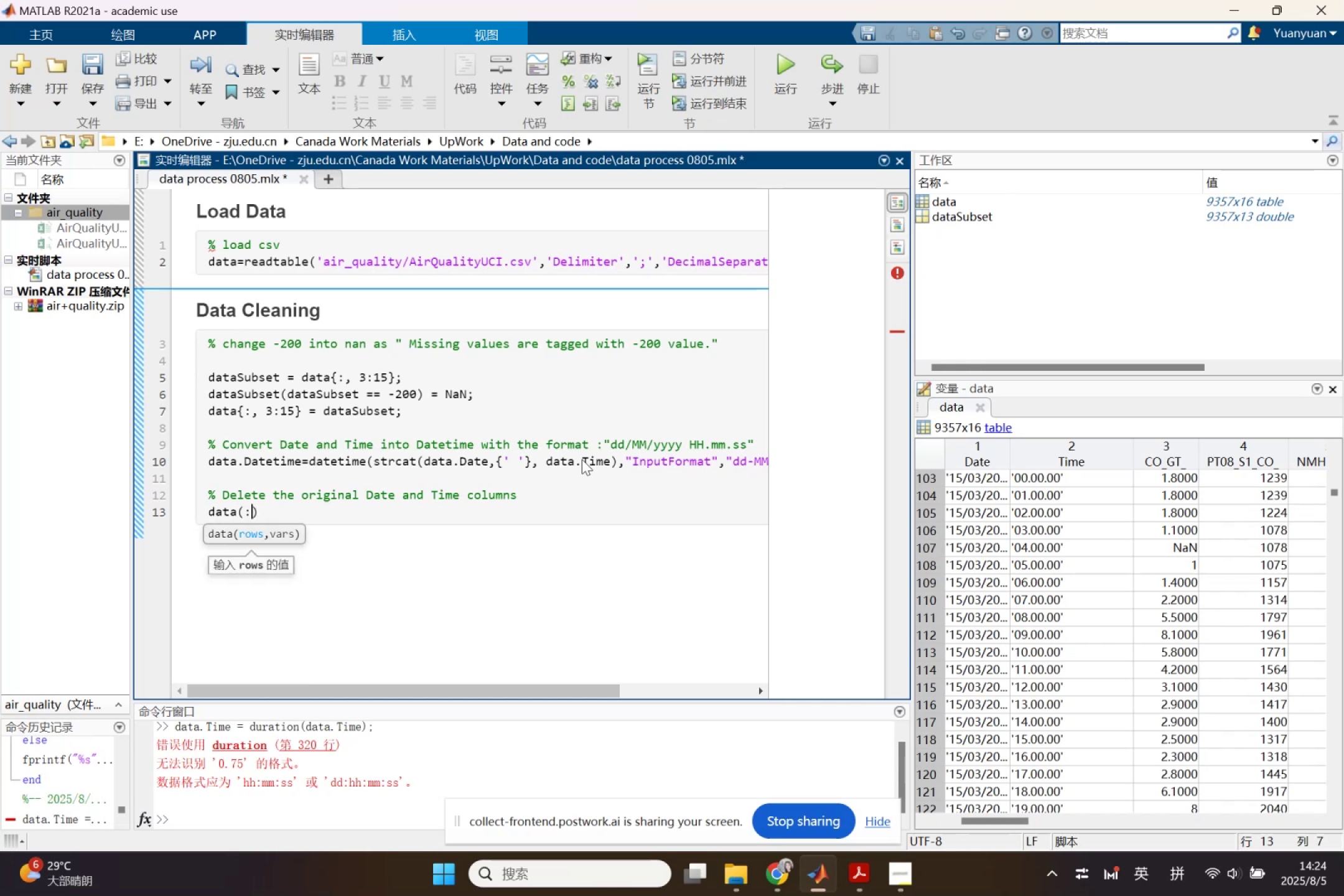 
key(Comma)
 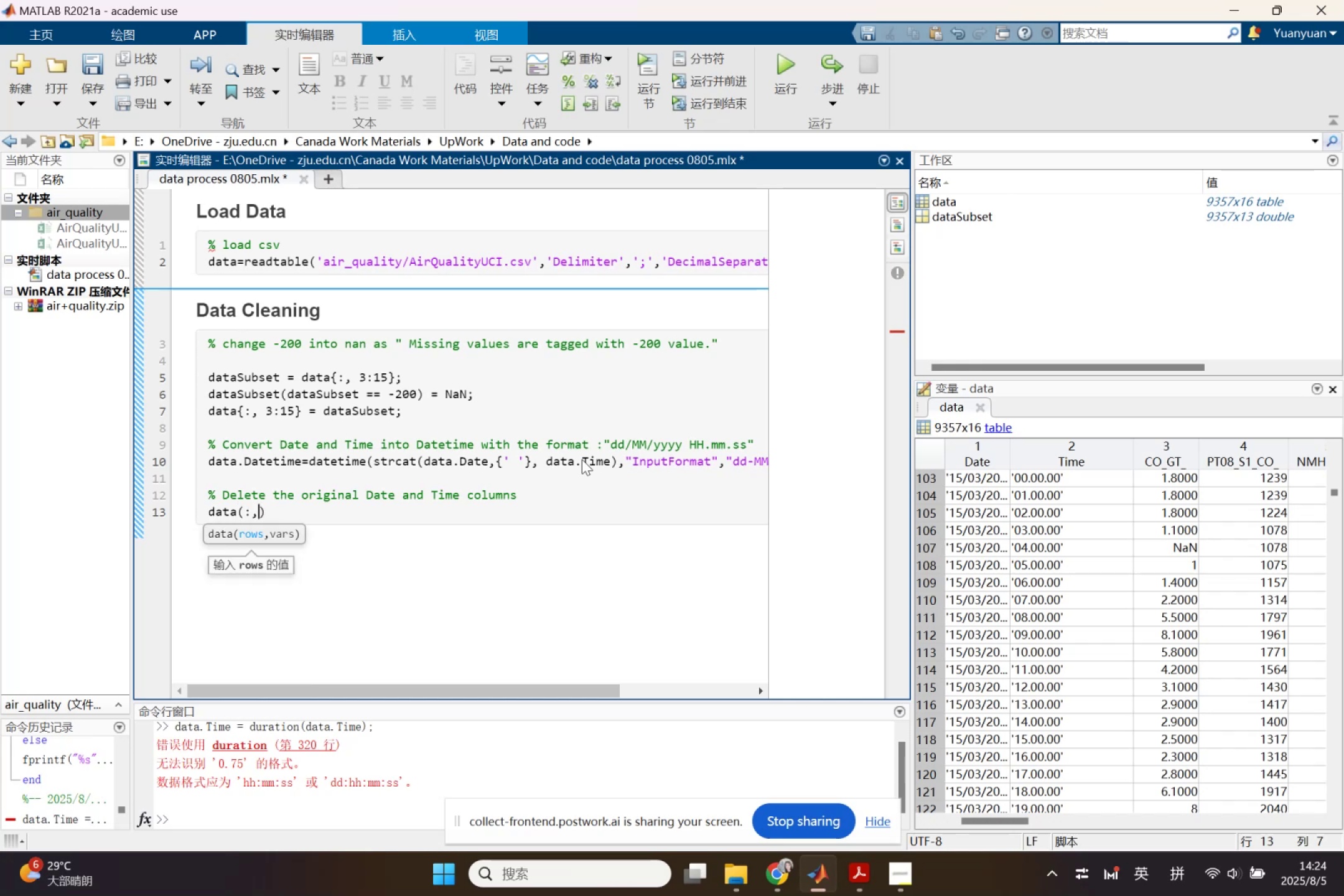 
key(Shift+BracketLeft)
 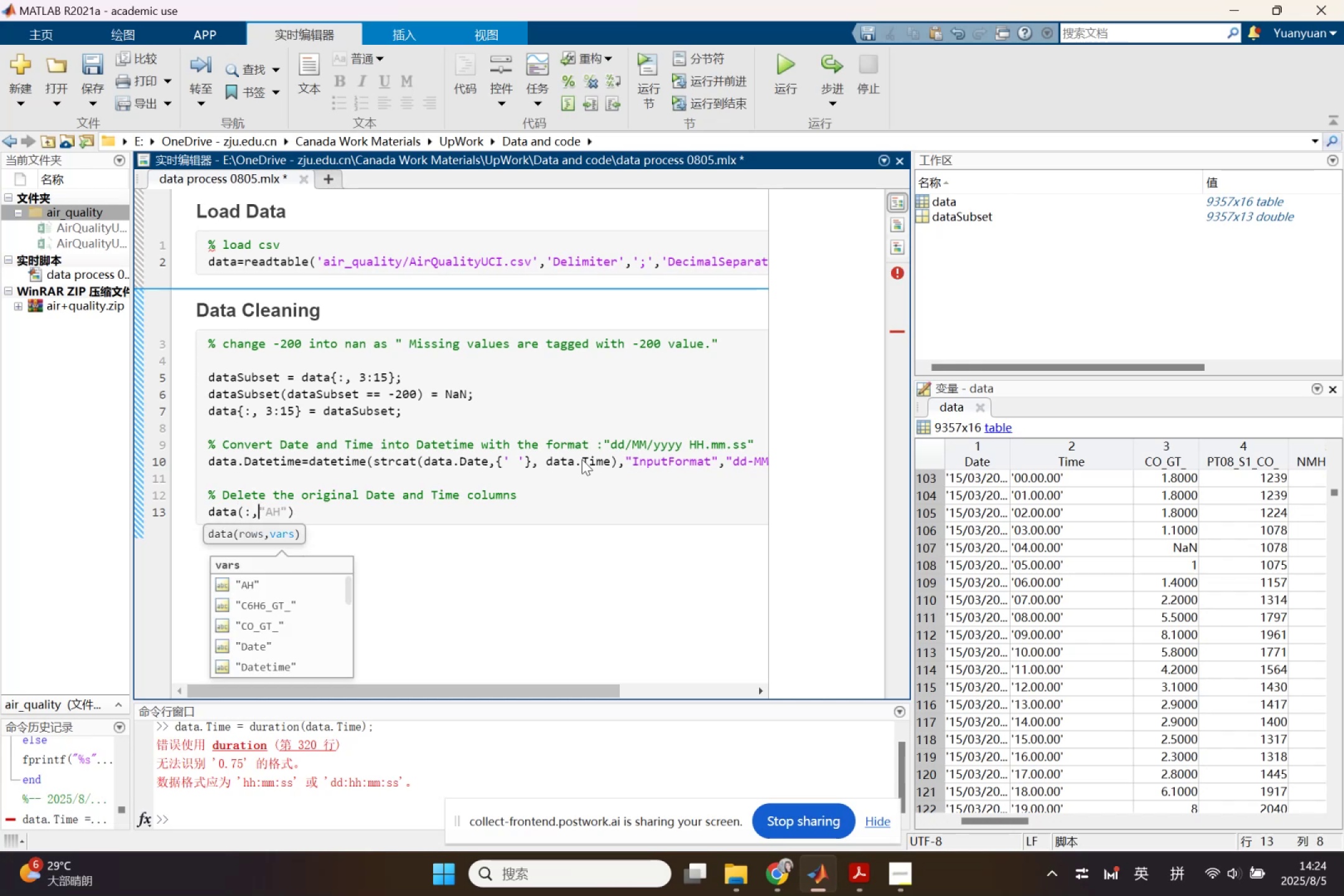 
key(Shift+BracketRight)
 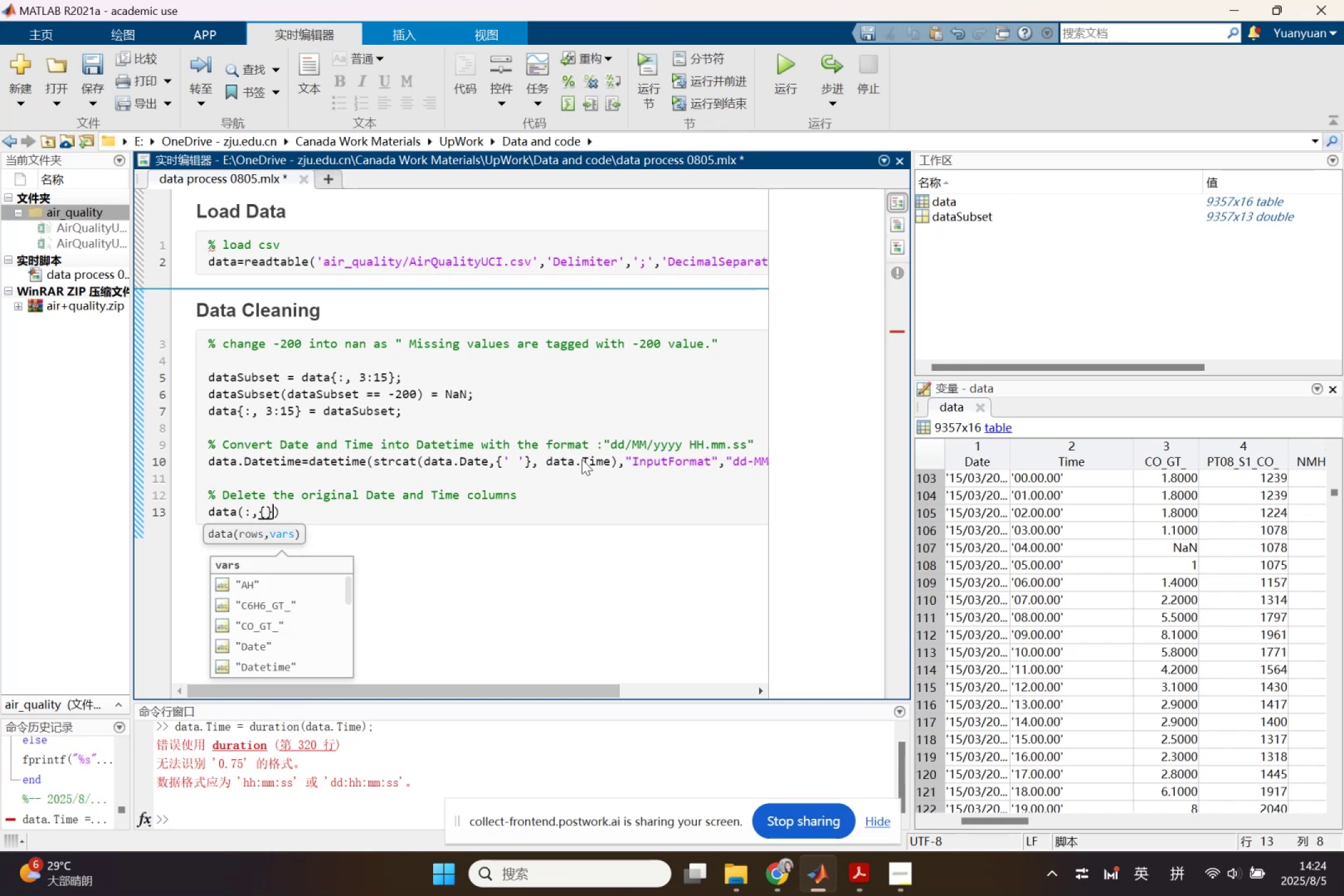 
key(ArrowLeft)
 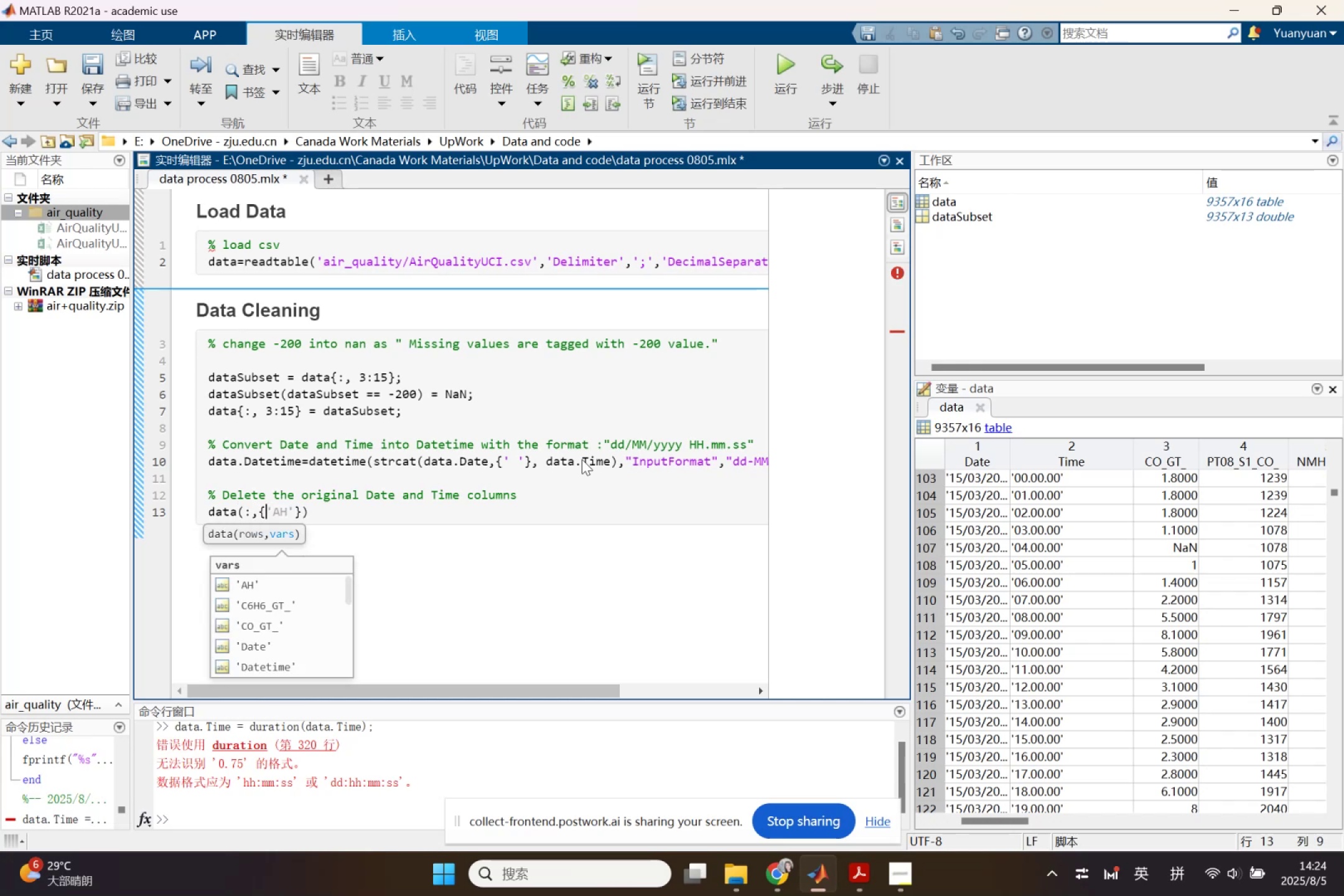 
key(ArrowDown)
 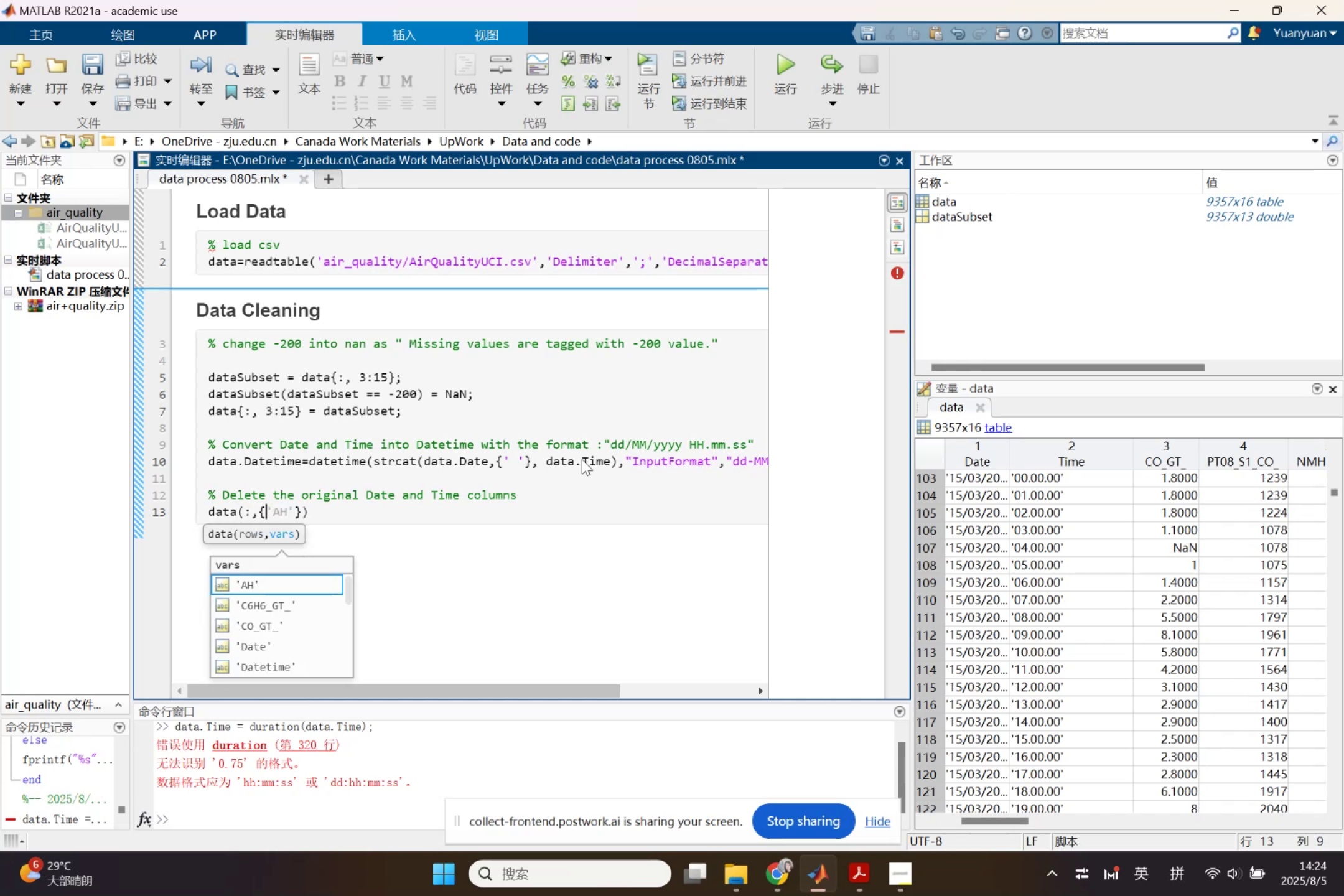 
key(ArrowDown)
 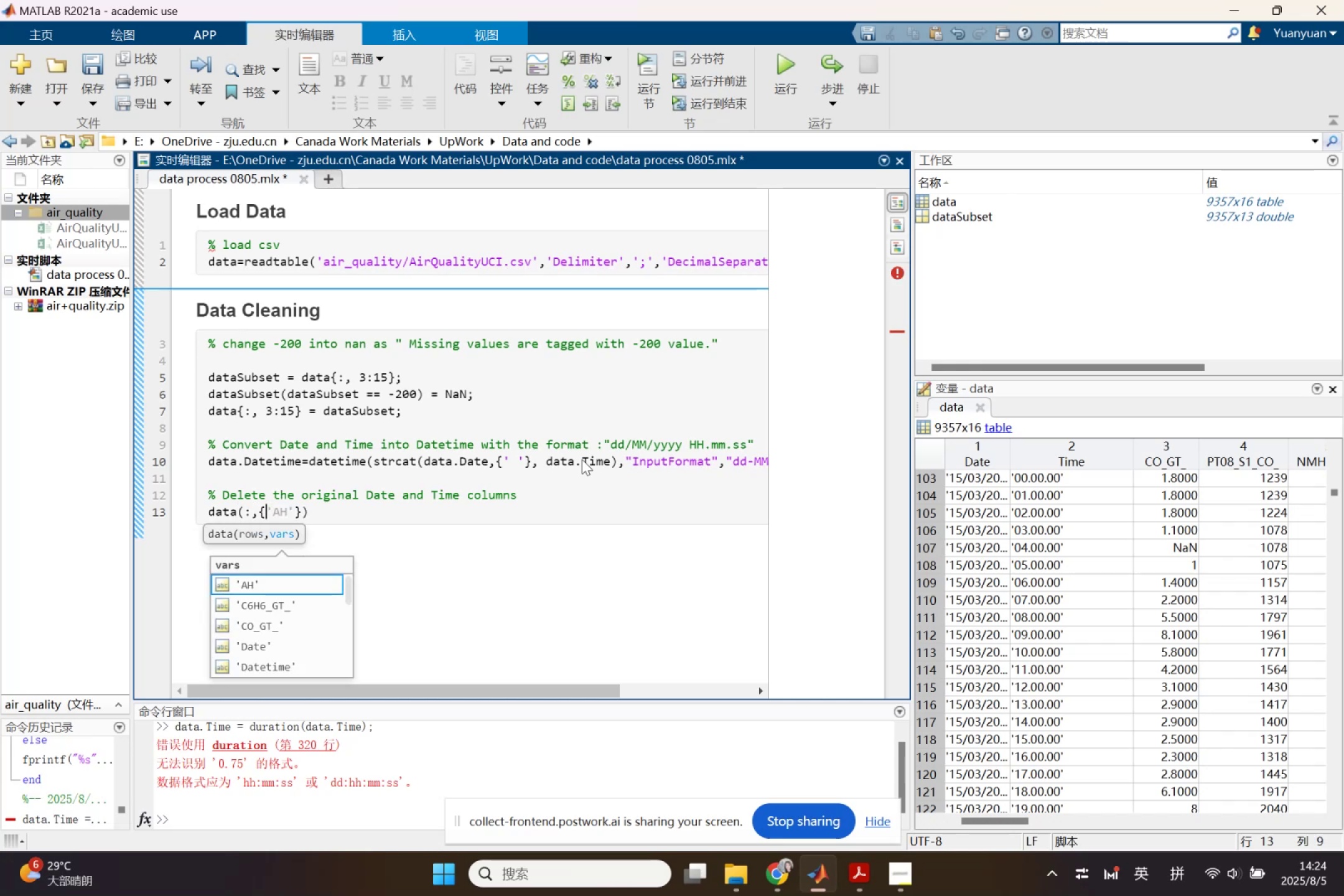 
key(ArrowDown)
 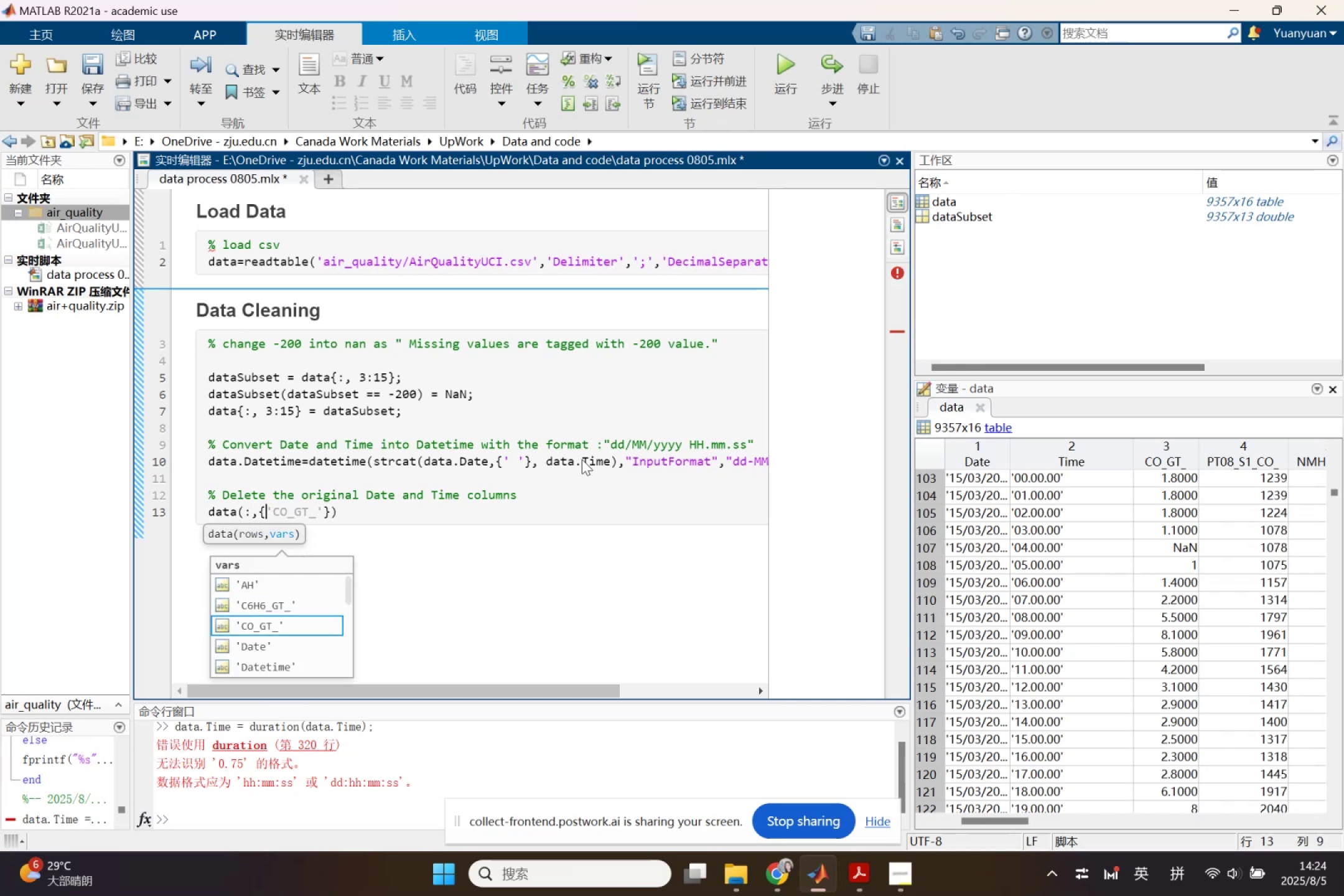 
key(ArrowDown)
 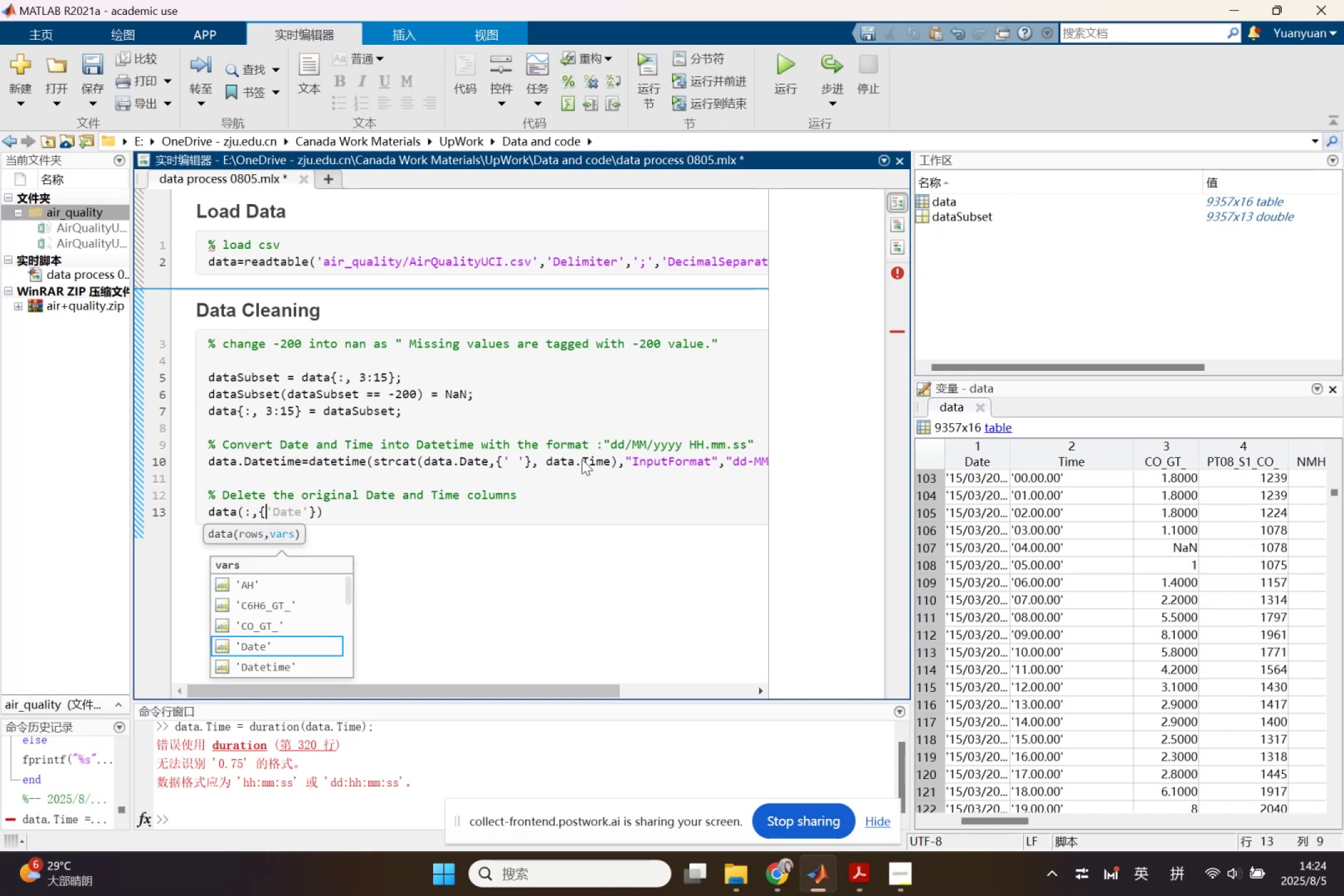 
key(Enter)
 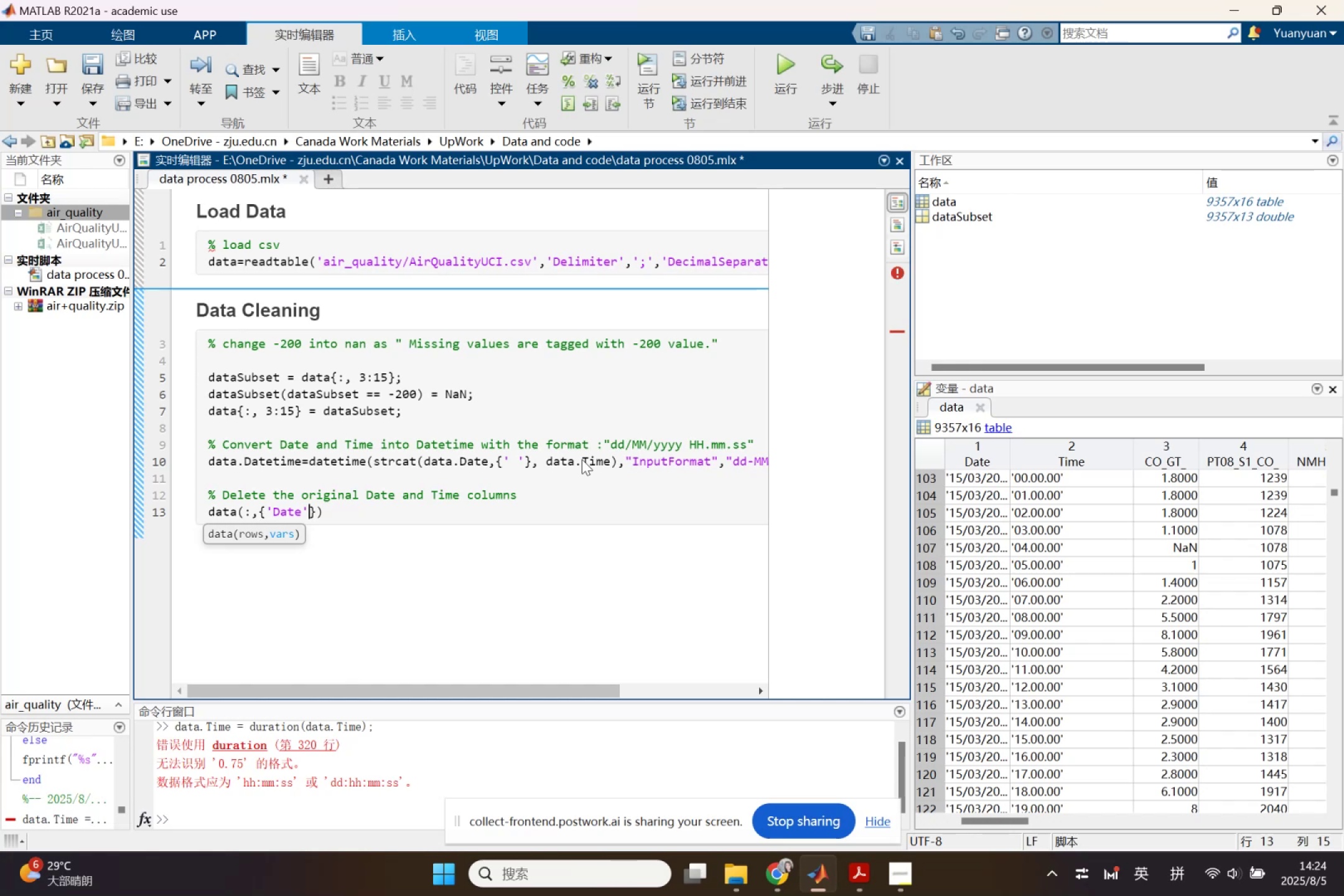 
key(Comma)
 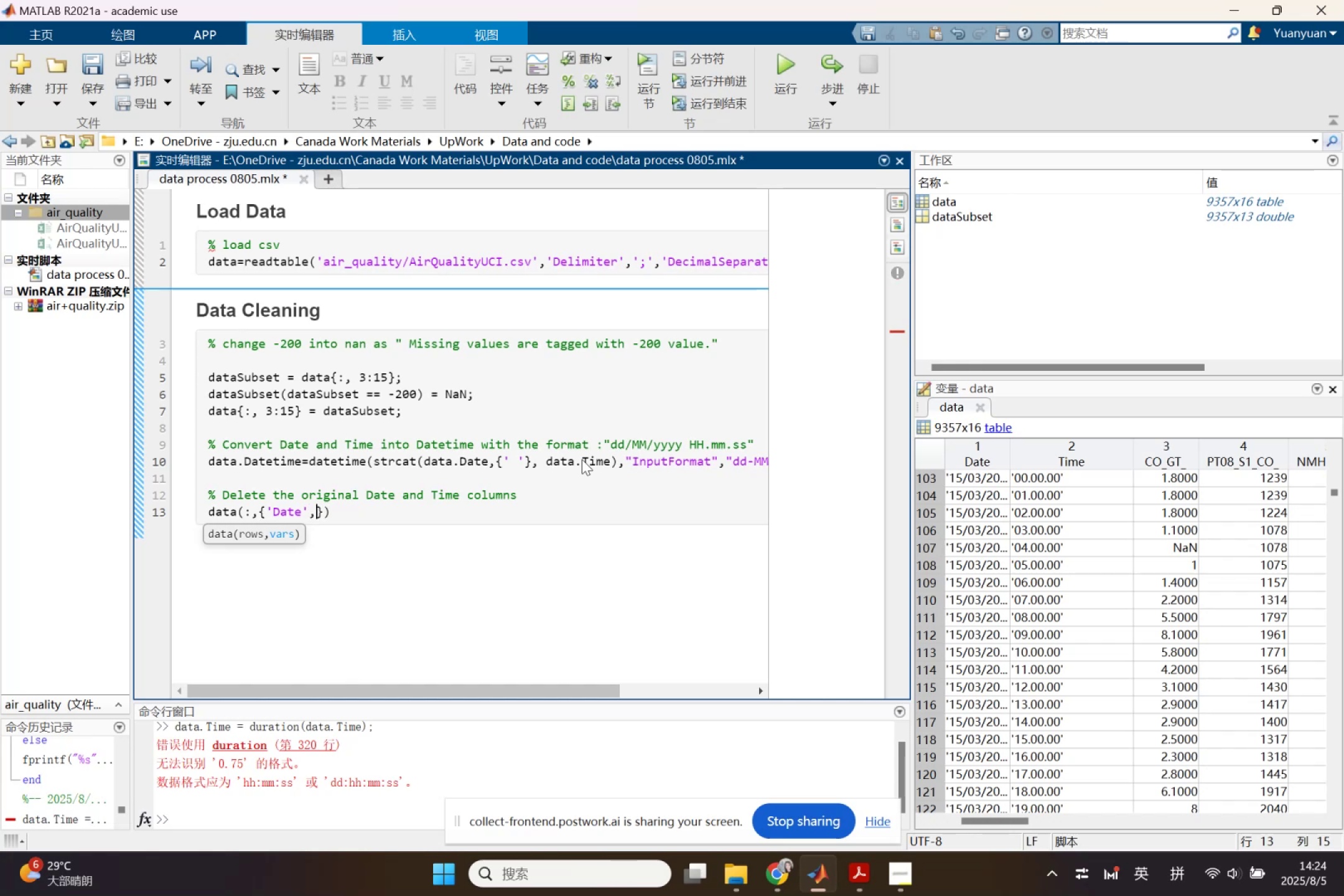 
key(Quote)
 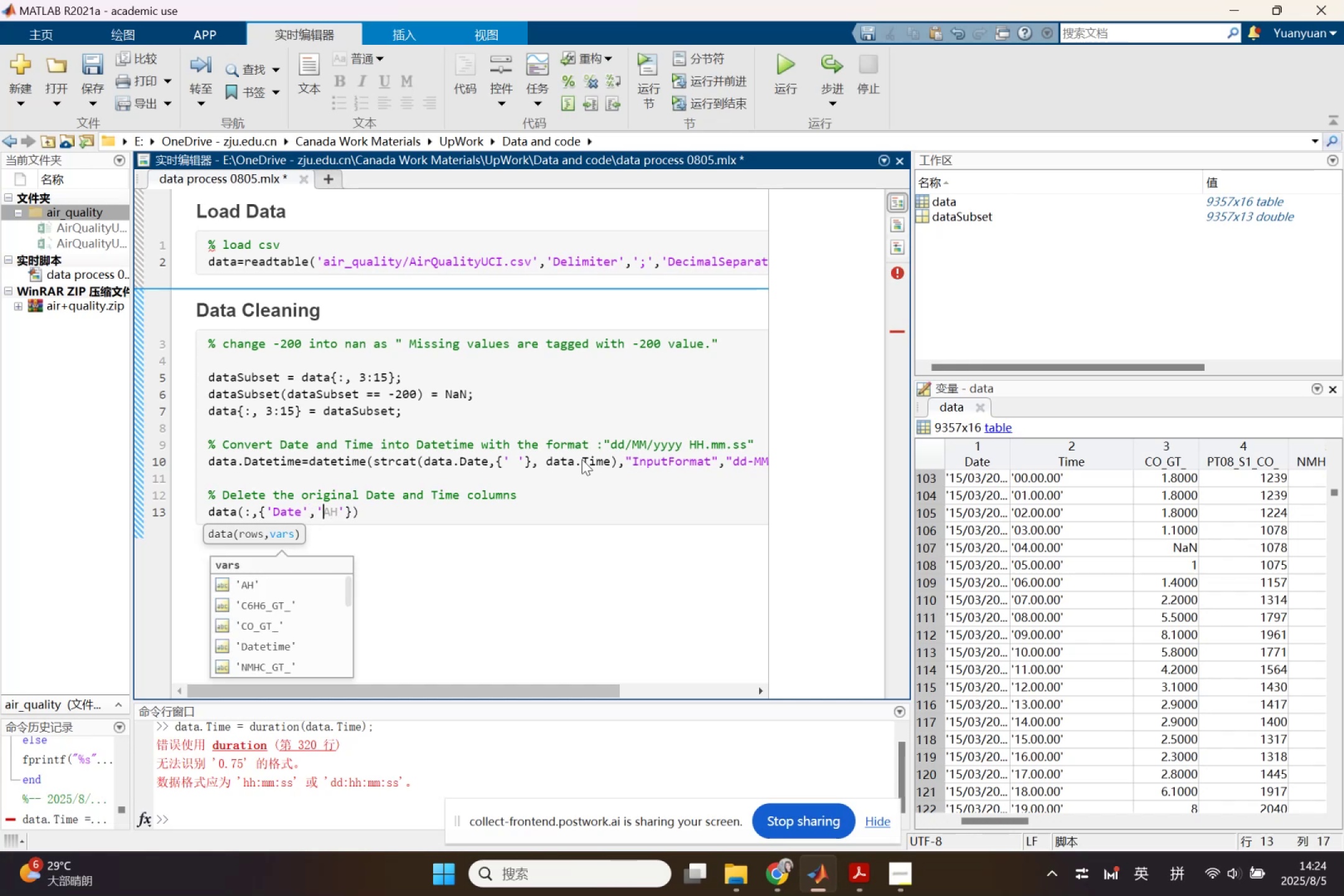 
key(ArrowDown)
 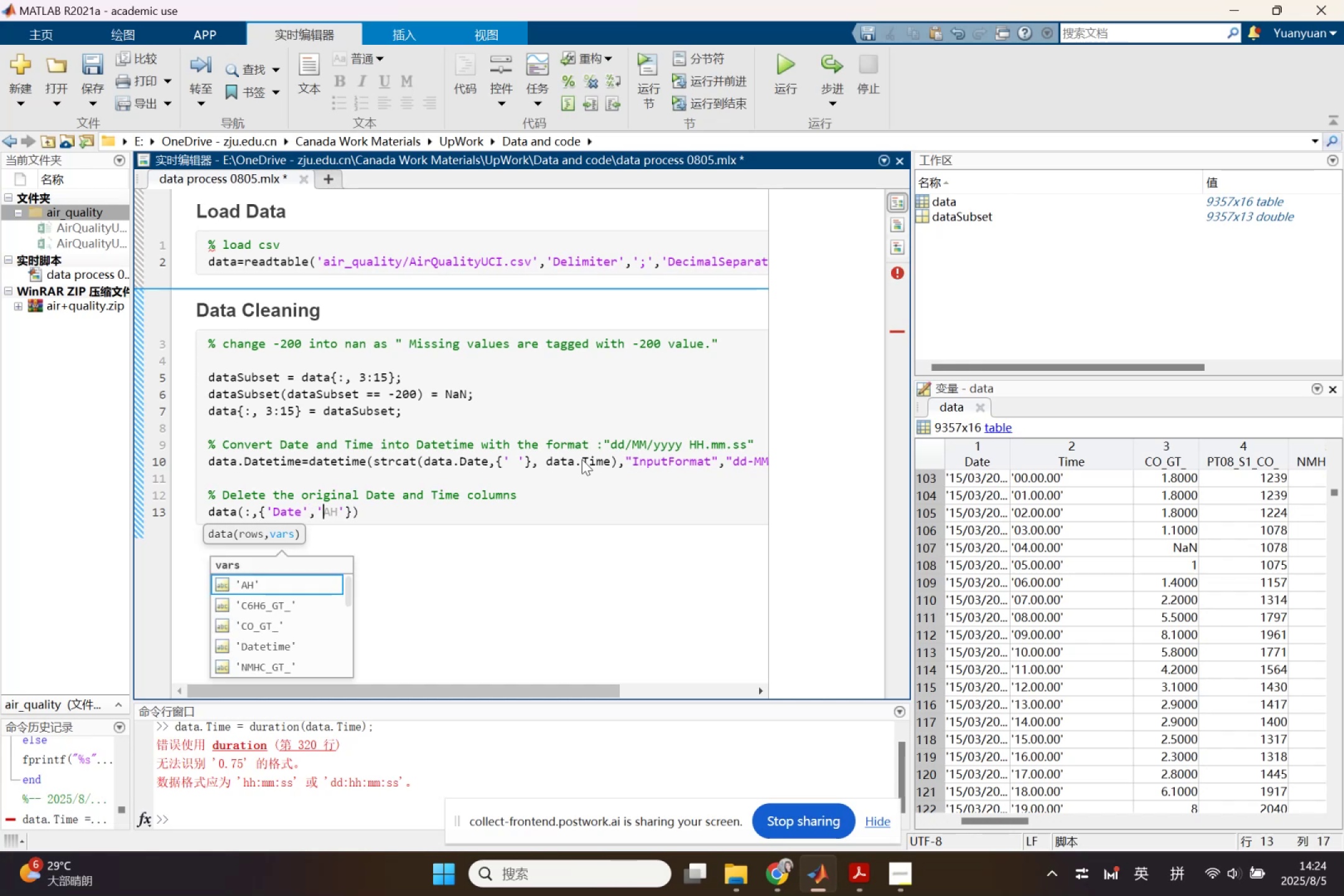 
key(ArrowDown)
 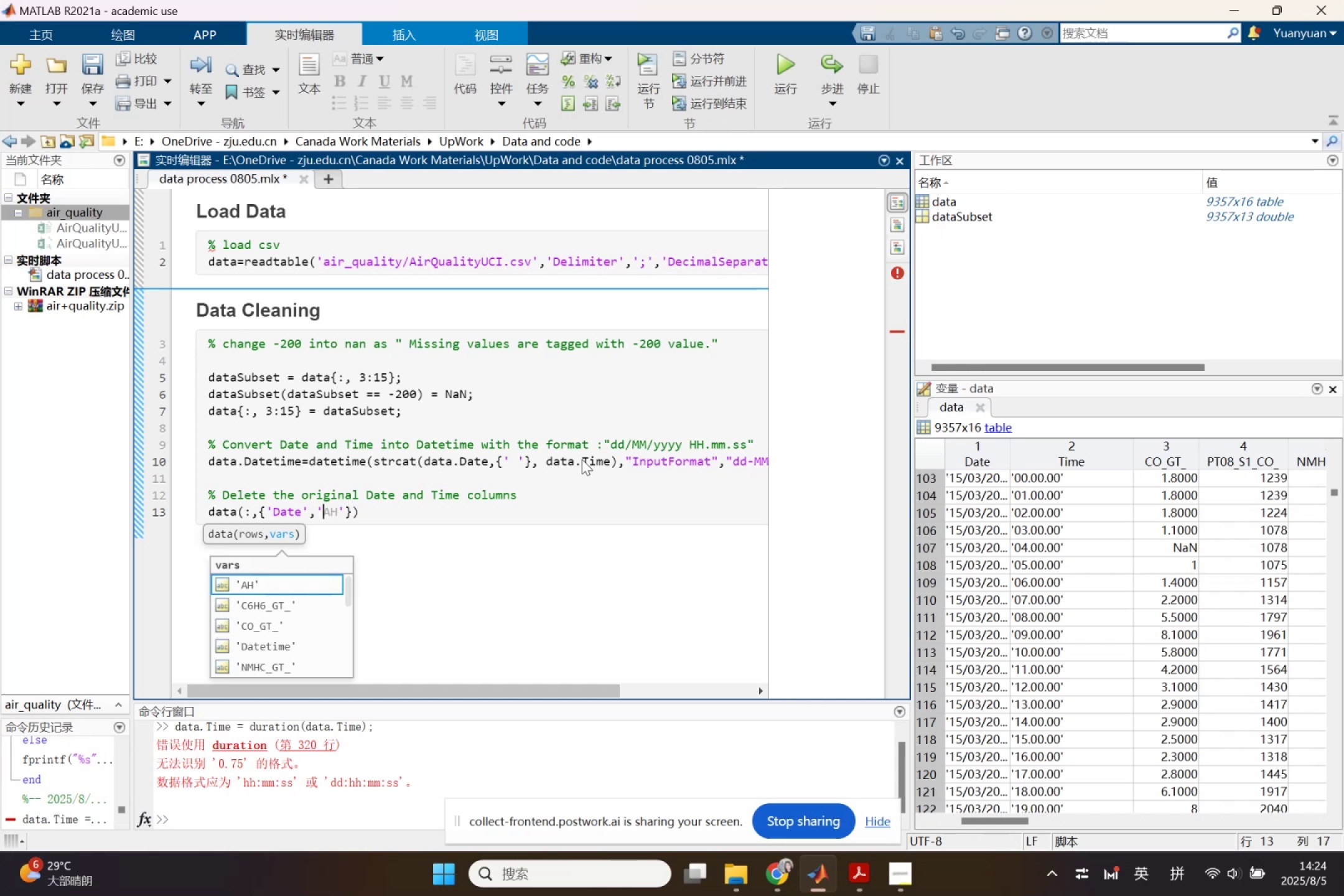 
key(ArrowDown)
 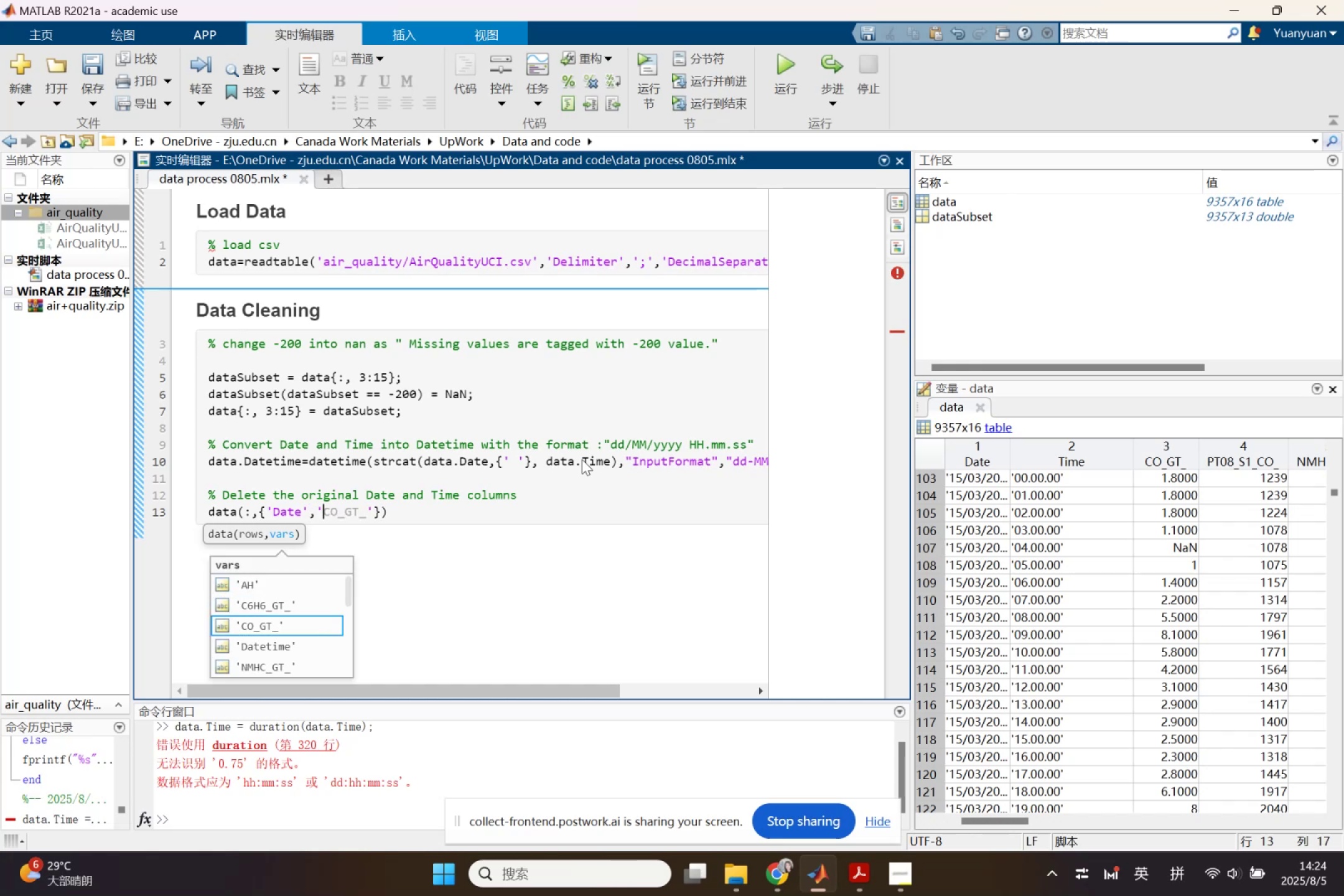 
key(ArrowDown)
 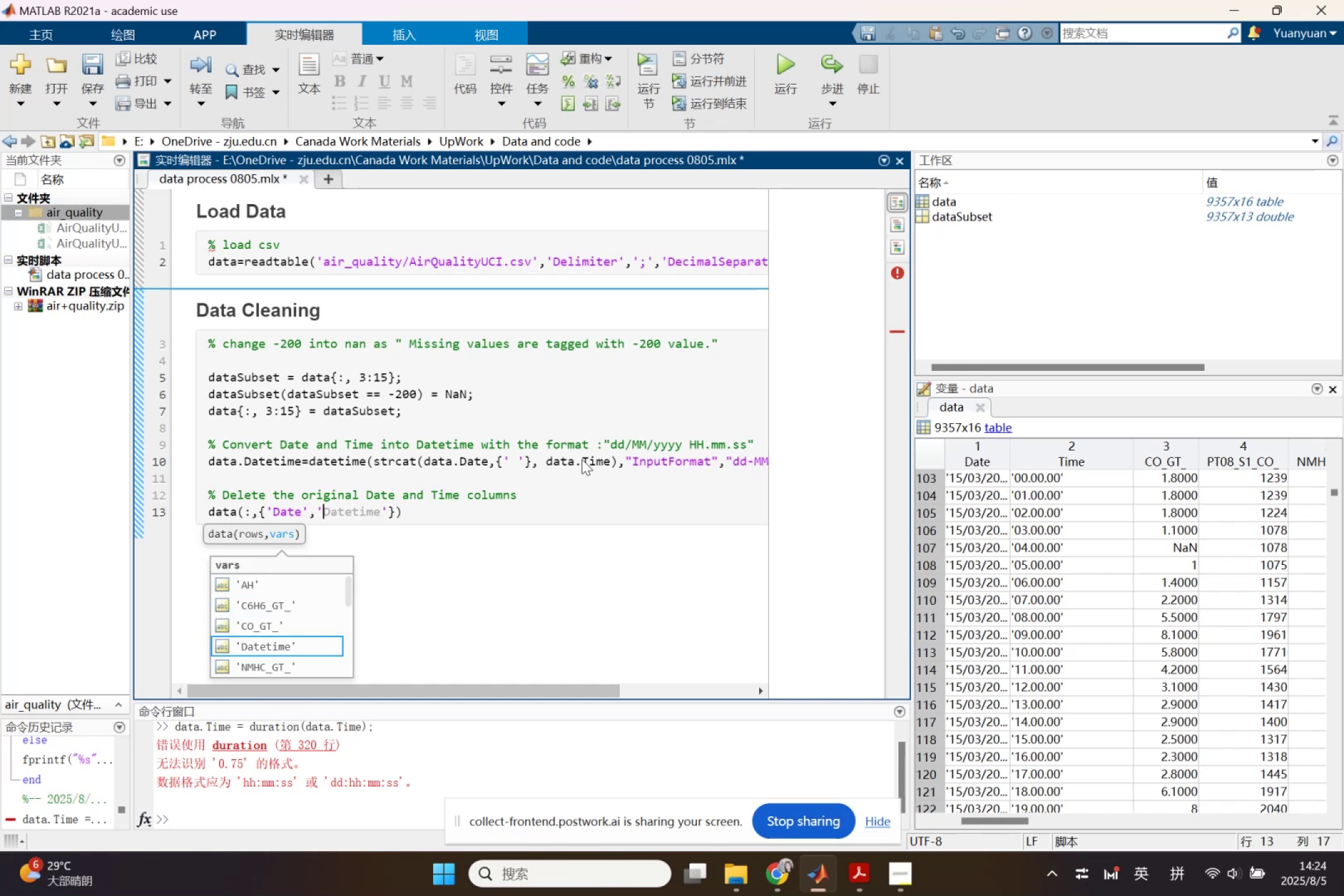 
key(ArrowDown)
 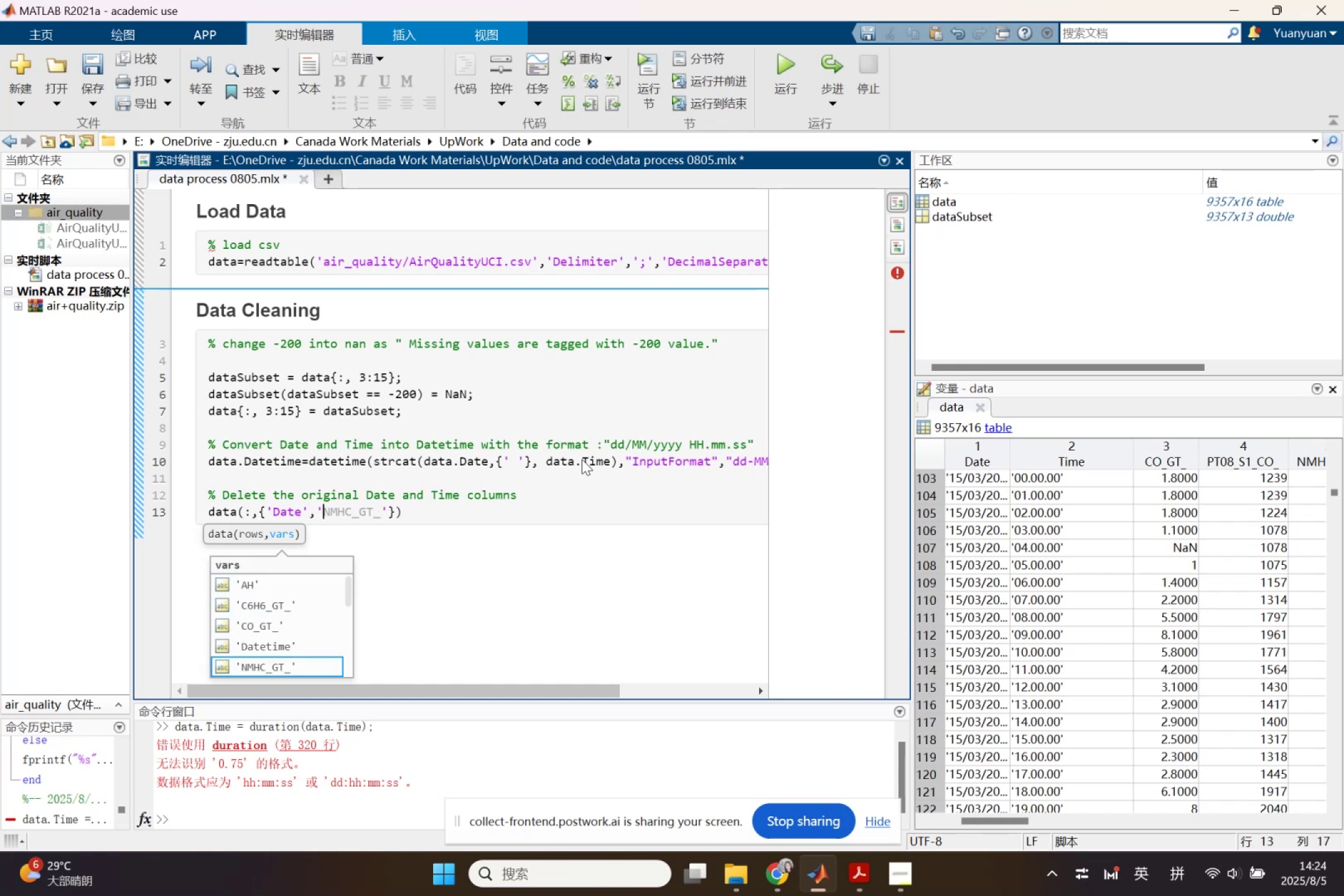 
key(ArrowDown)
 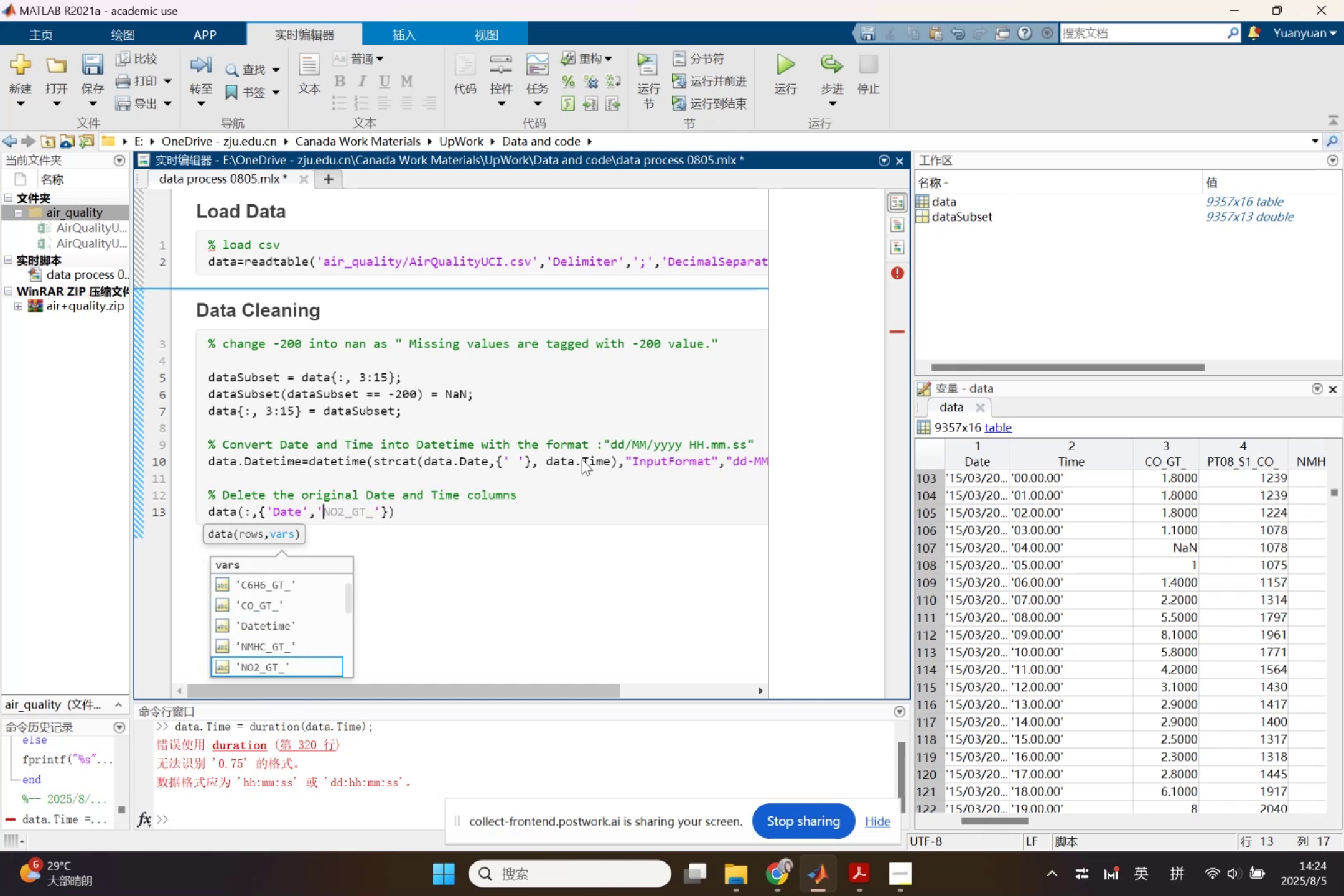 
key(ArrowDown)
 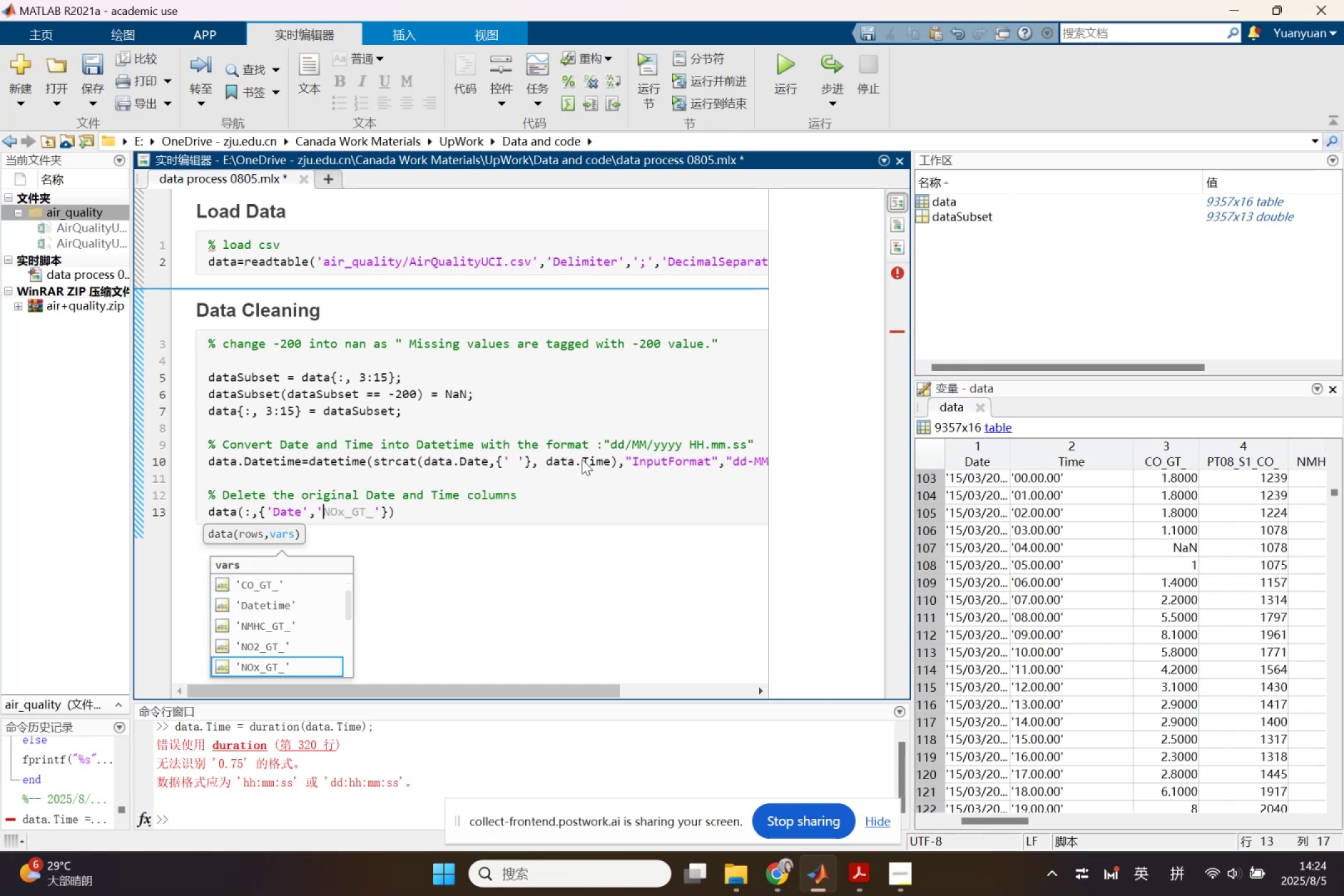 
key(ArrowDown)
 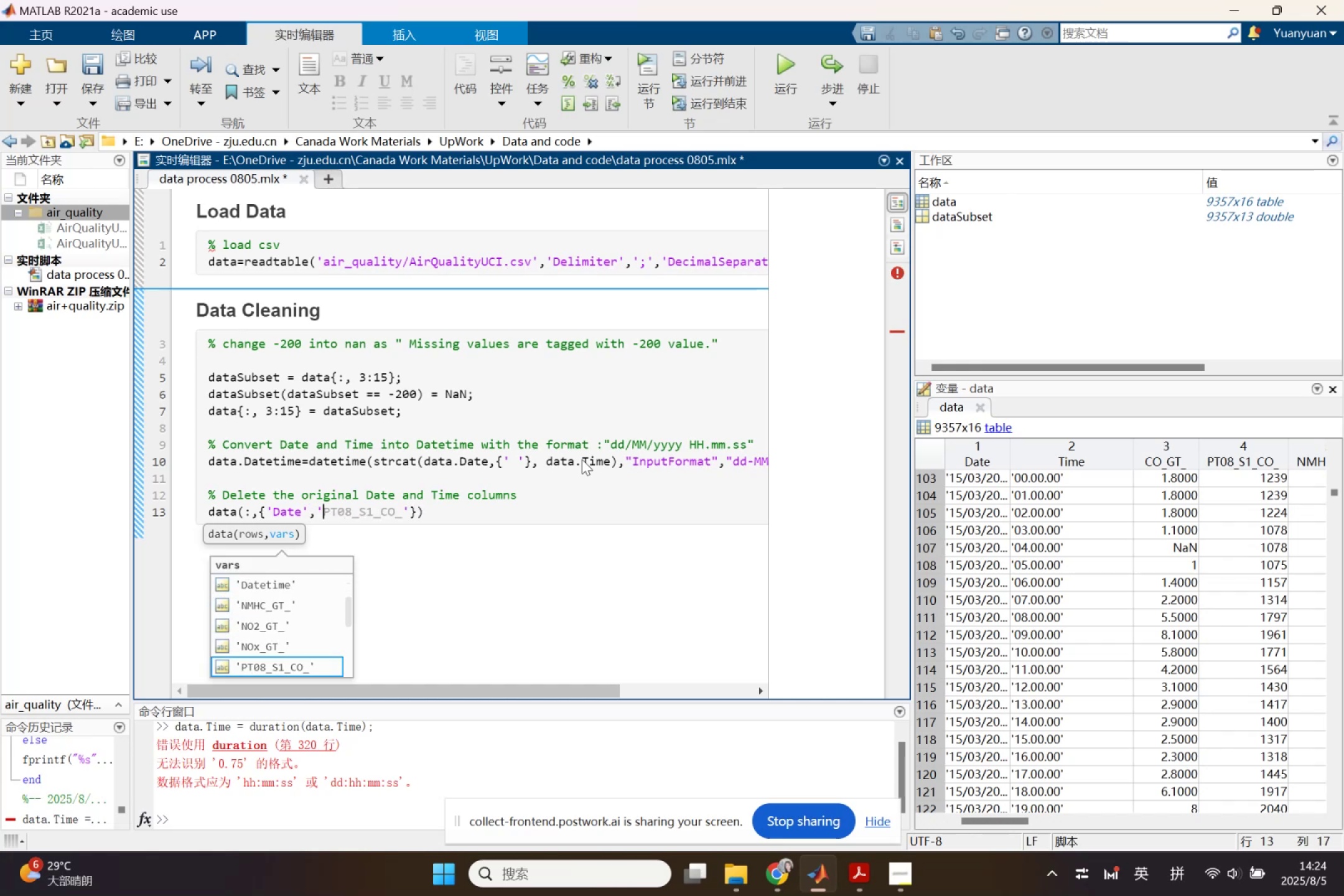 
key(ArrowDown)
 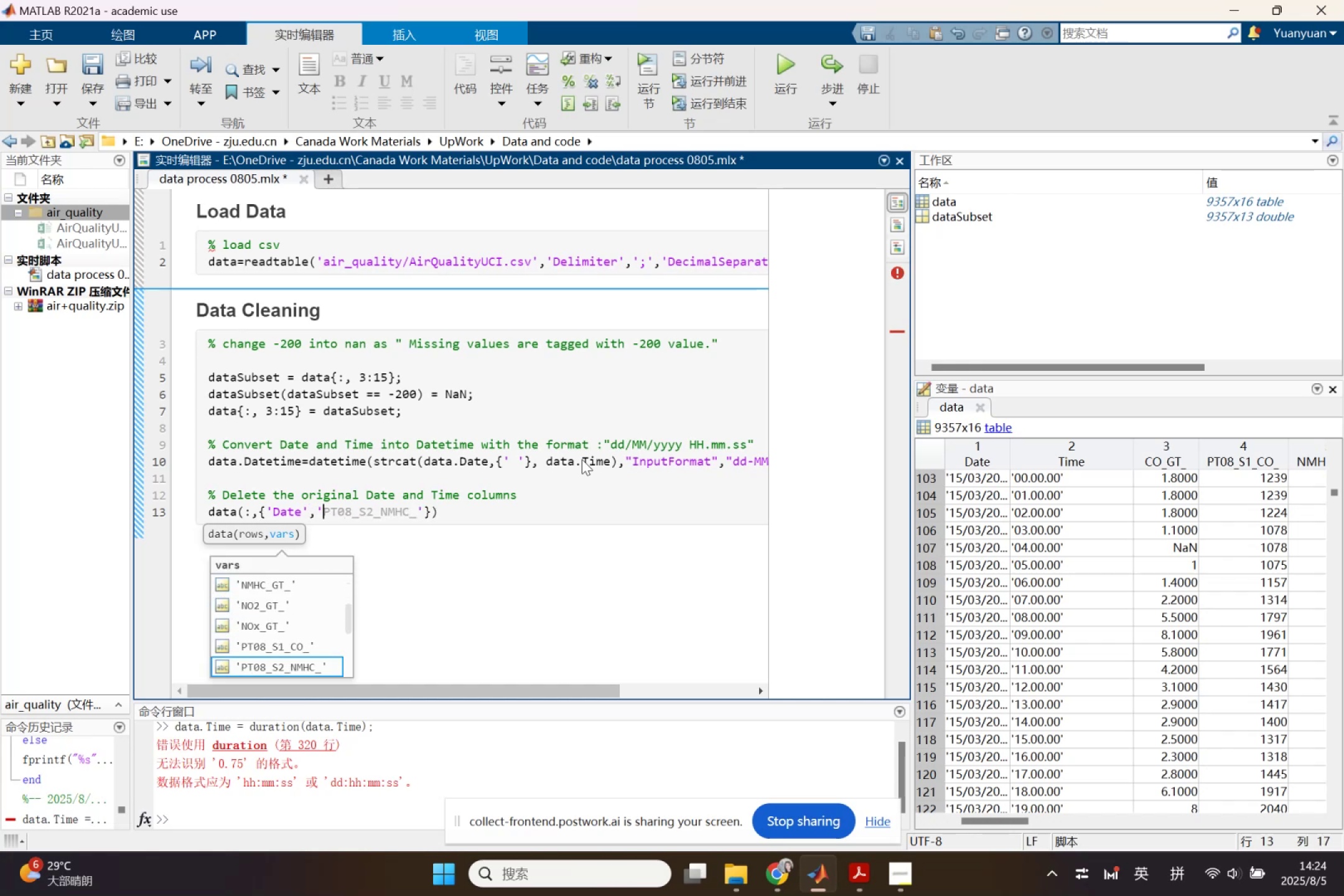 
key(T)
 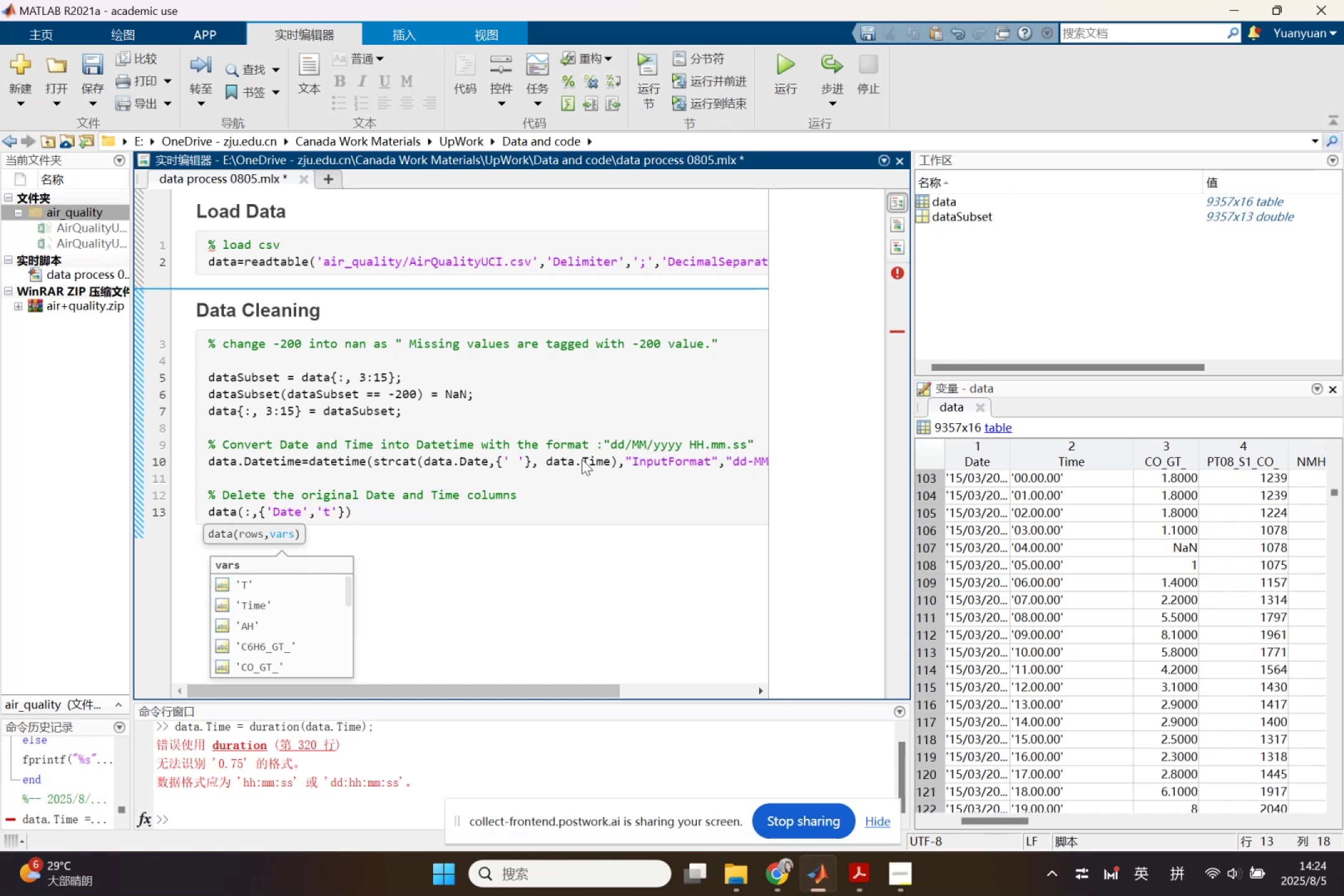 
key(ArrowDown)
 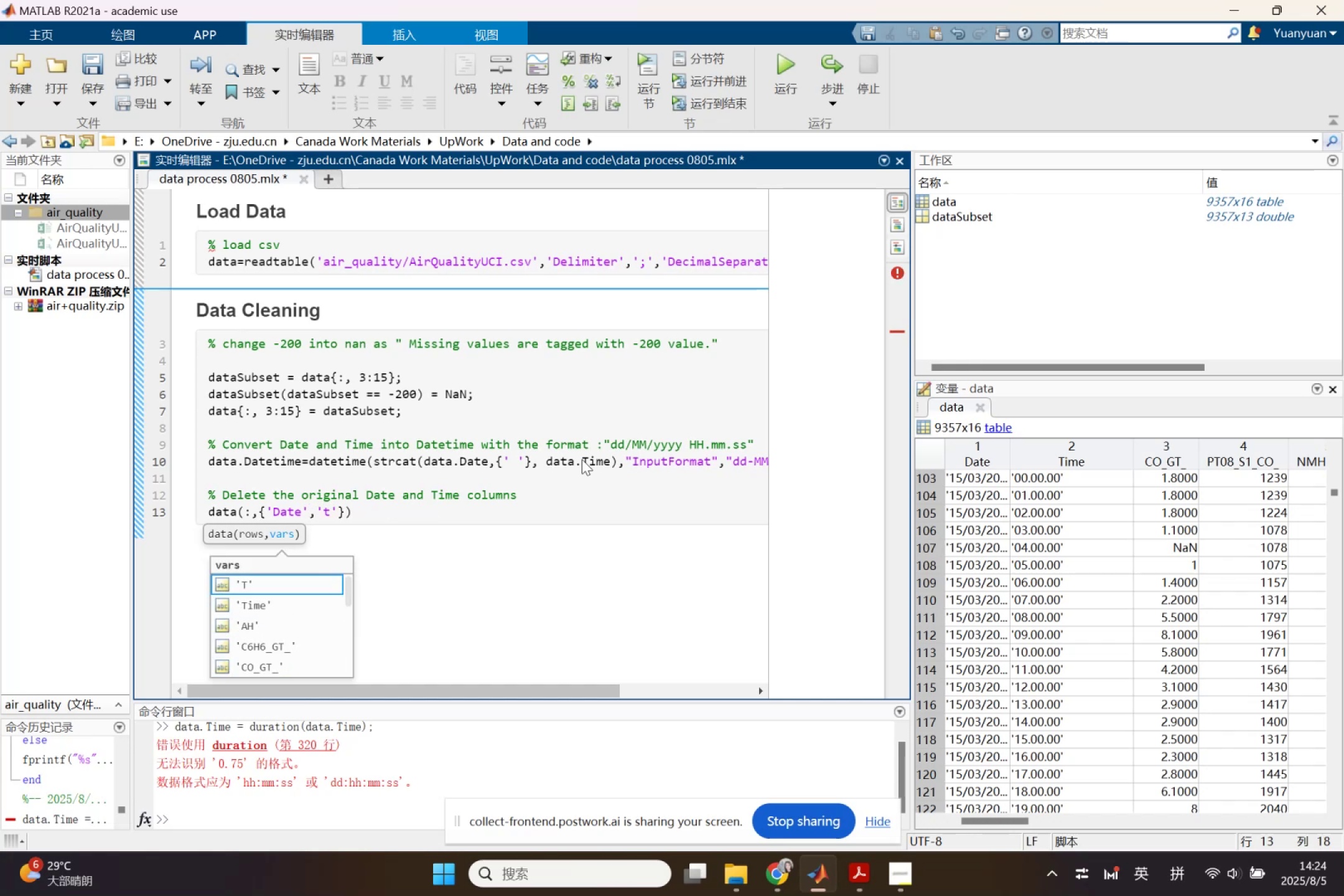 
key(ArrowDown)
 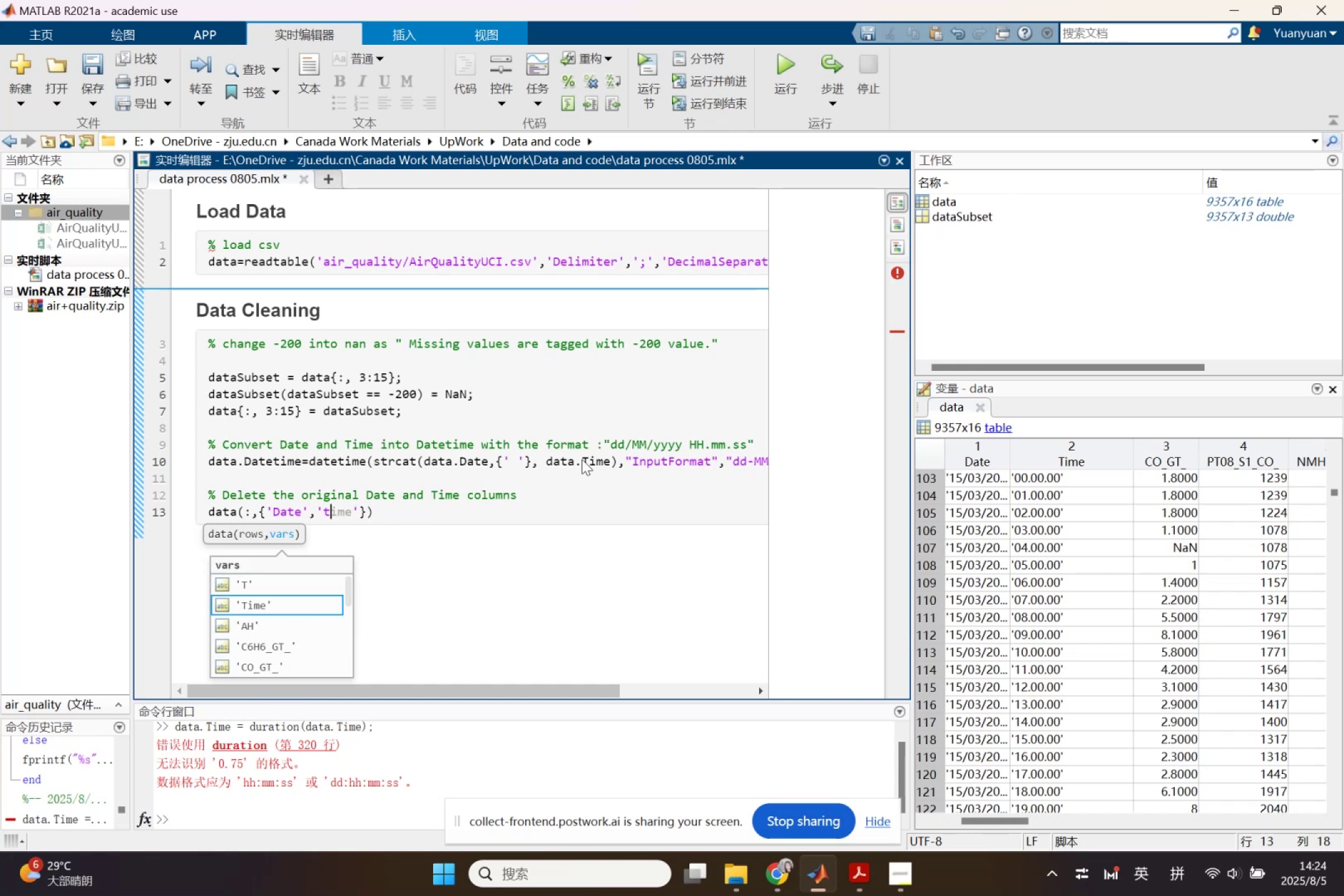 
key(Enter)
 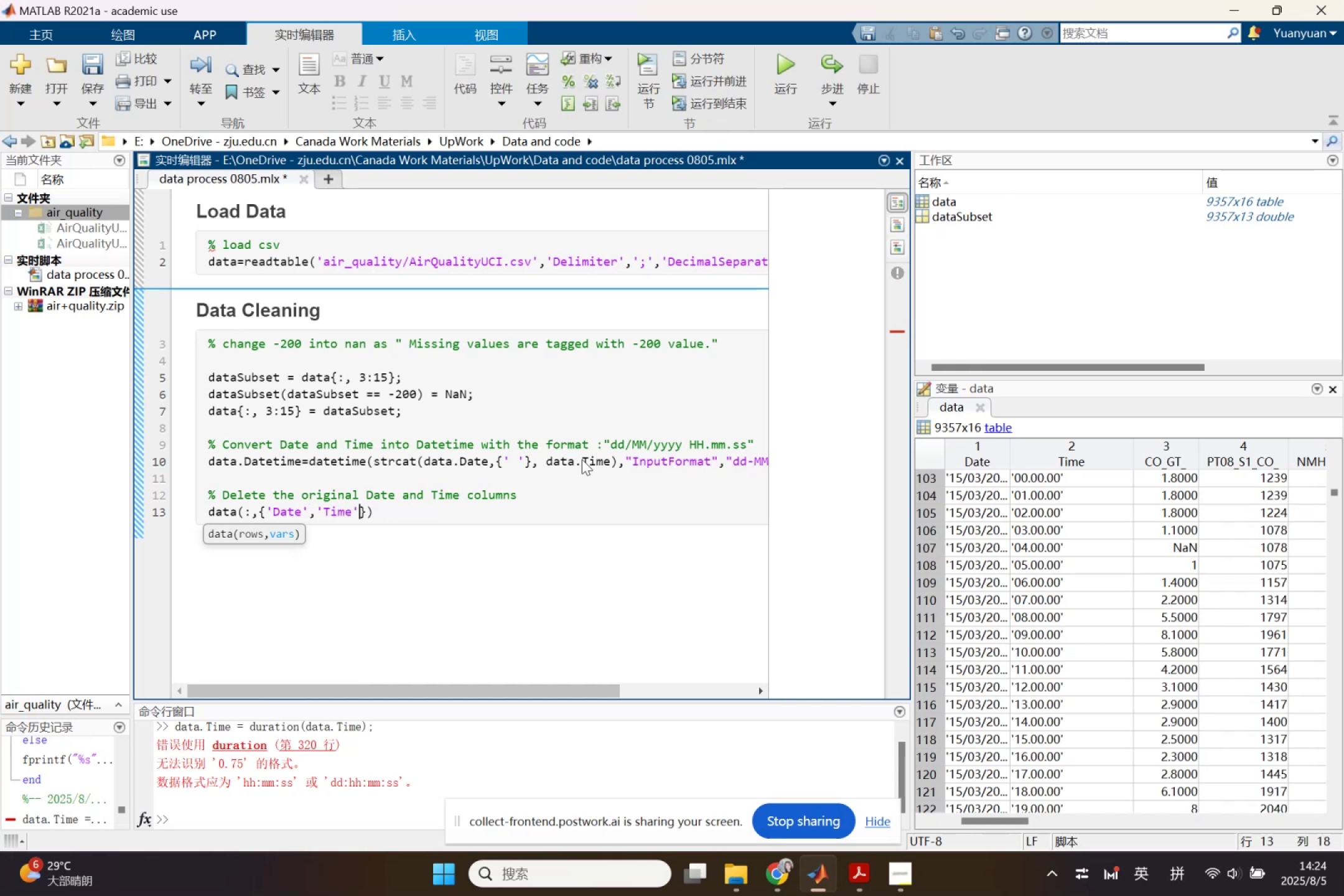 
key(ArrowRight)
 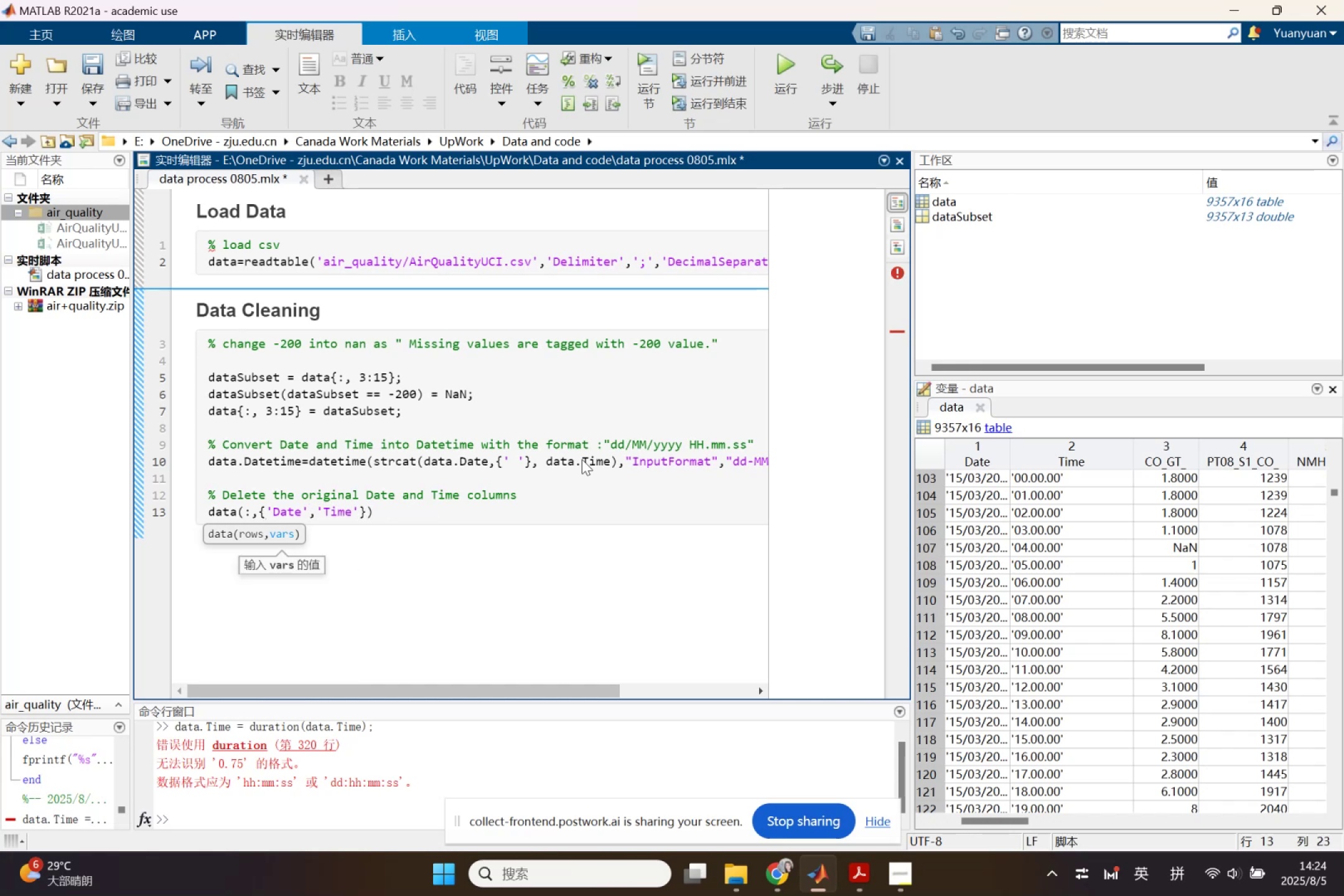 
key(ArrowRight)
 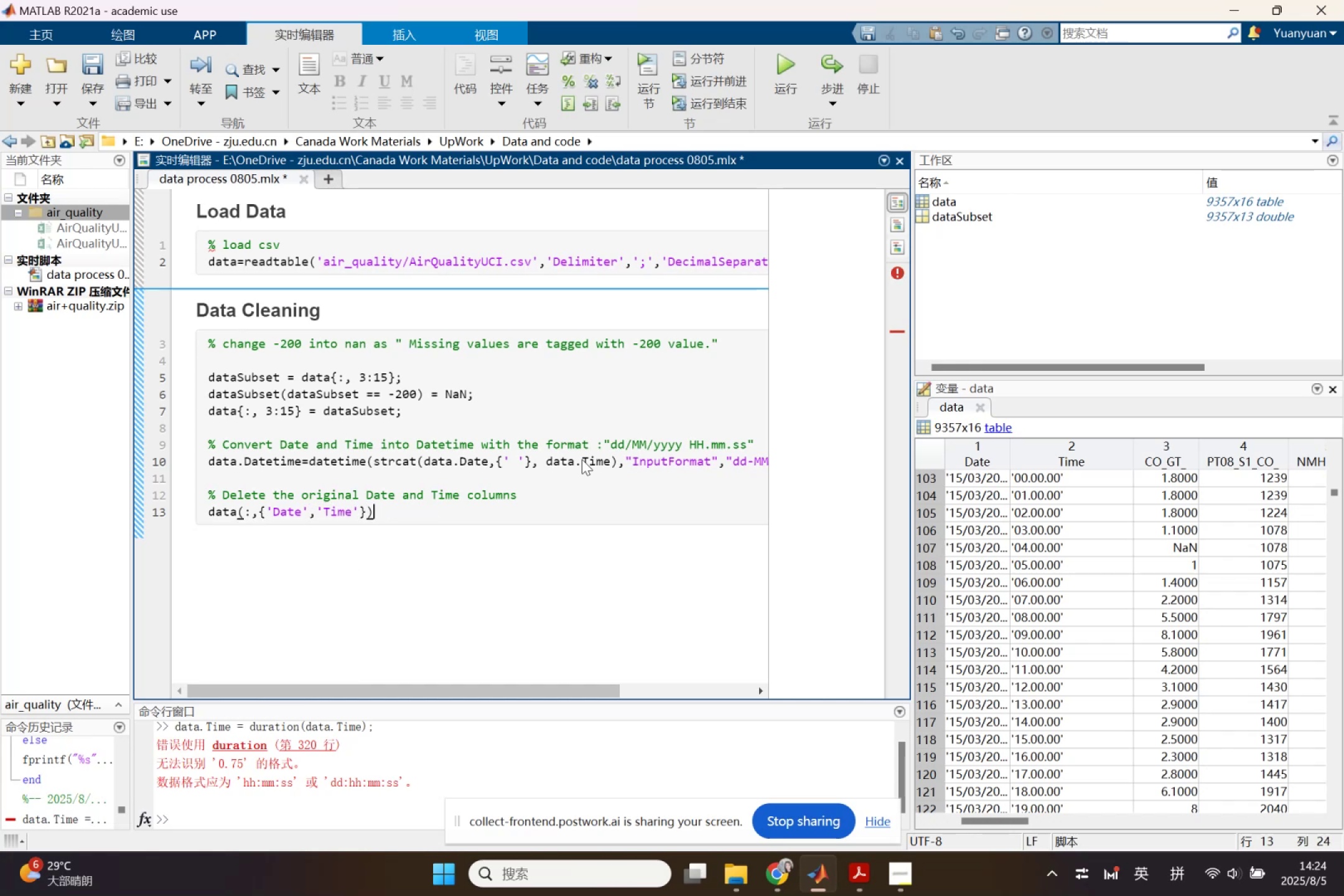 
key(Equal)
 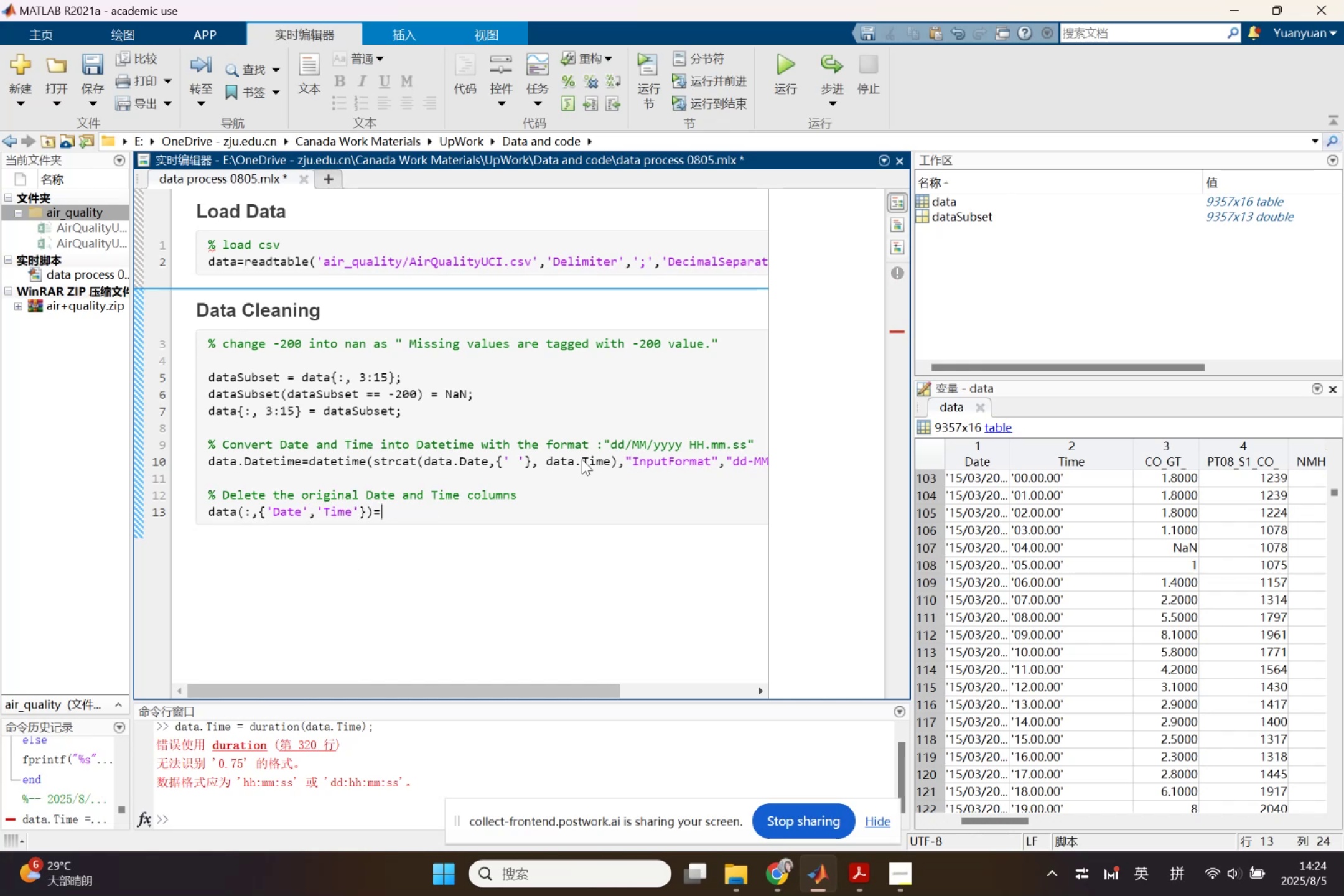 
key(Shift+ShiftLeft)
 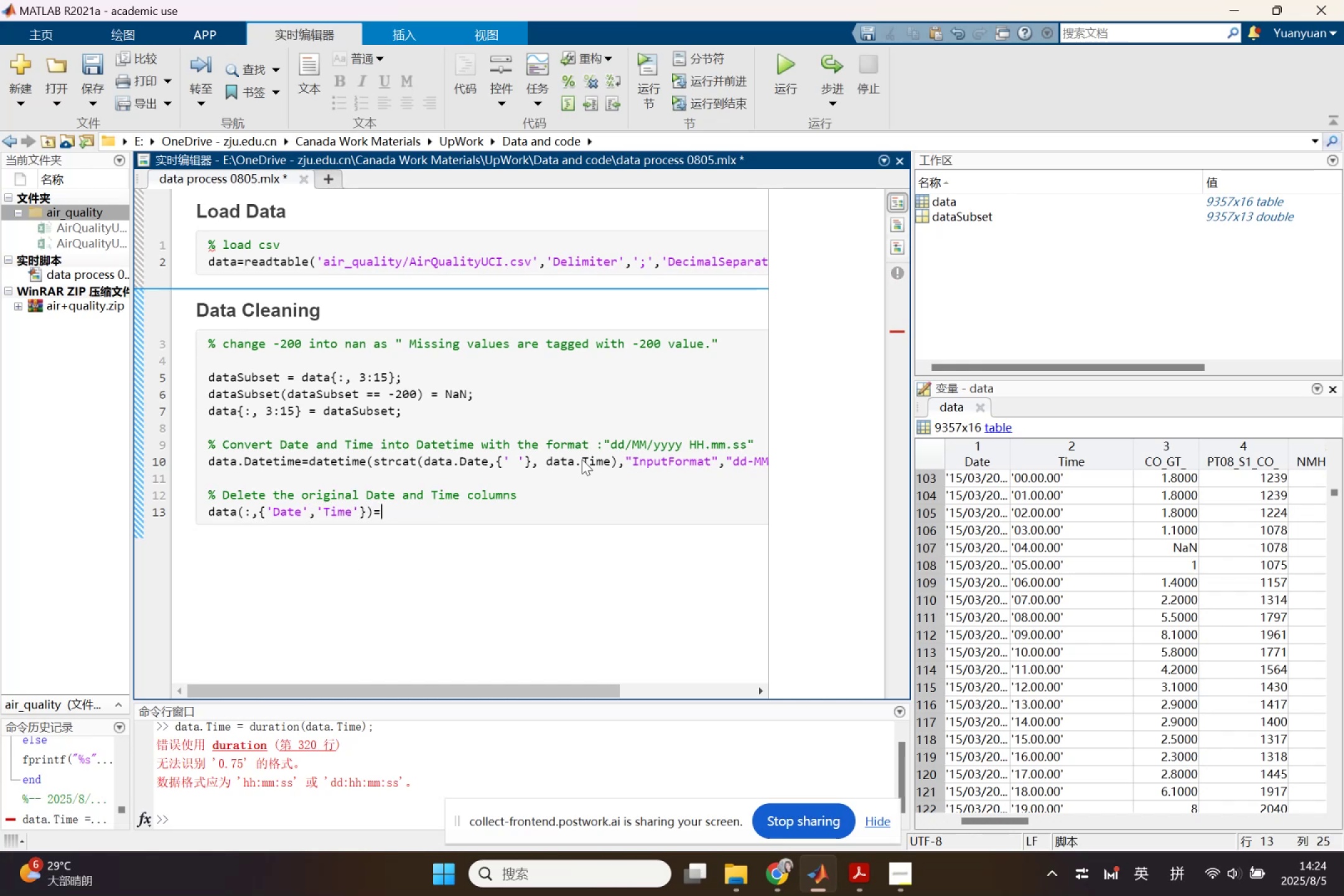 
key(Shift+BracketLeft)
 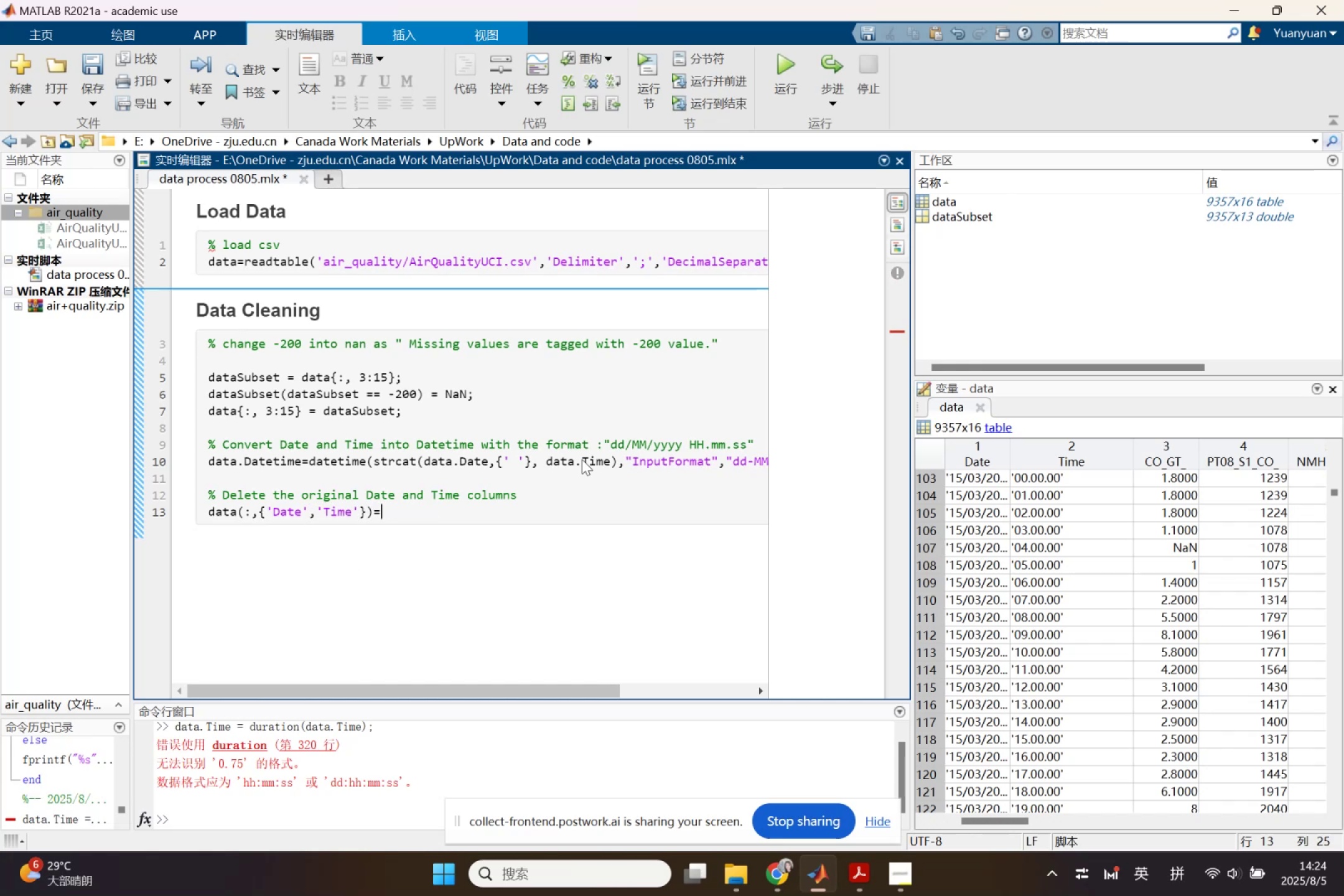 
key(Shift+BracketRight)
 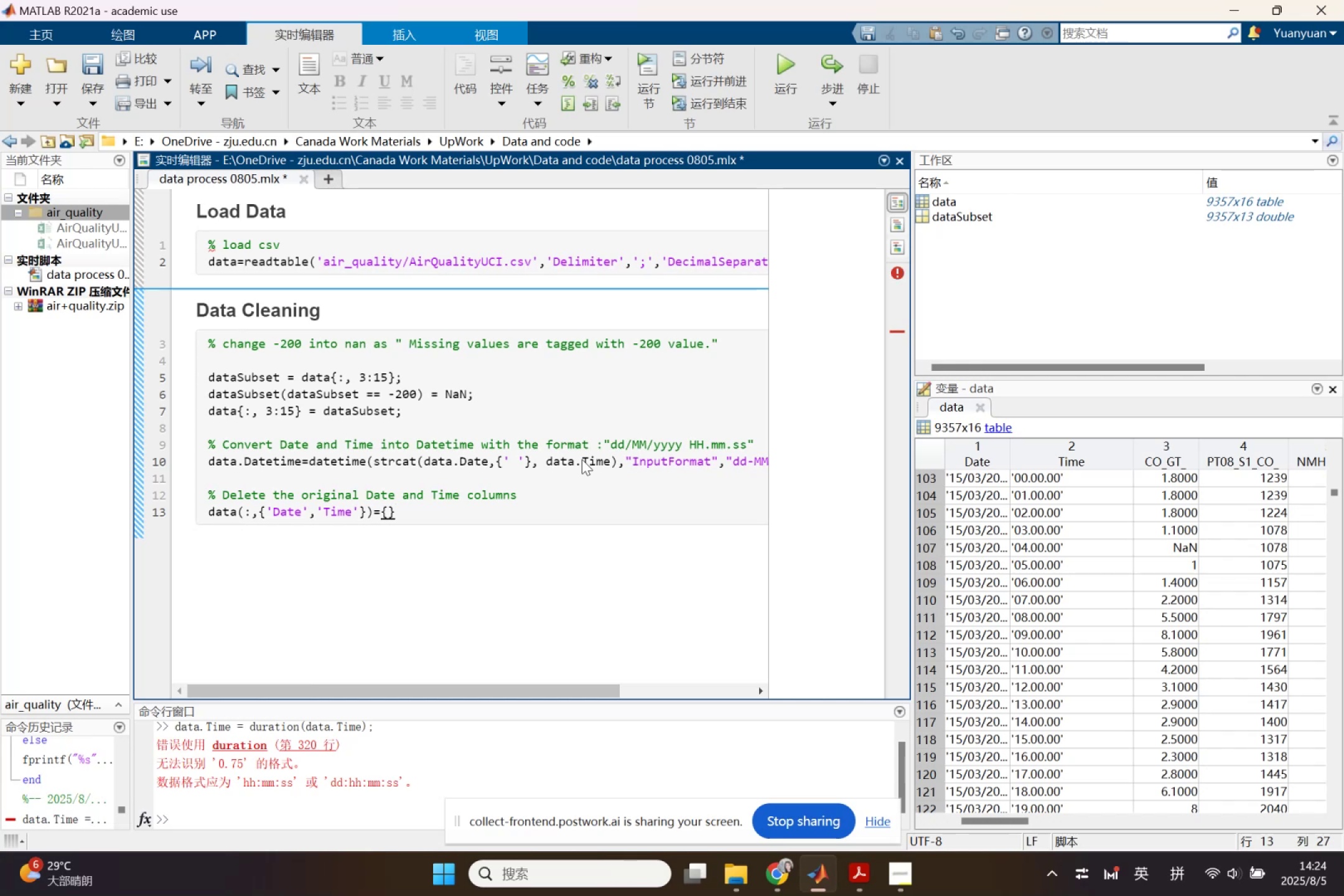 
key(Enter)
 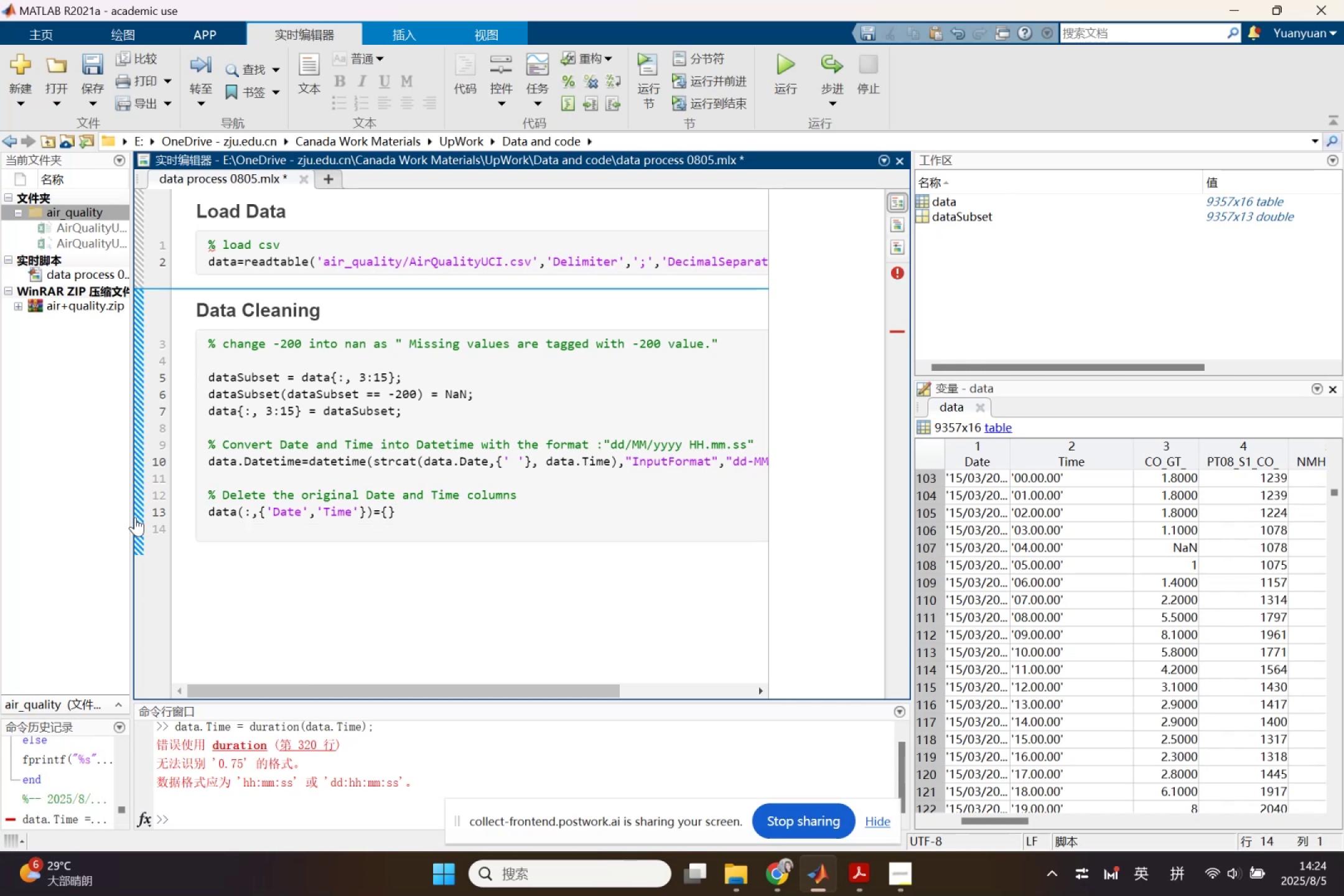 
left_click([140, 520])
 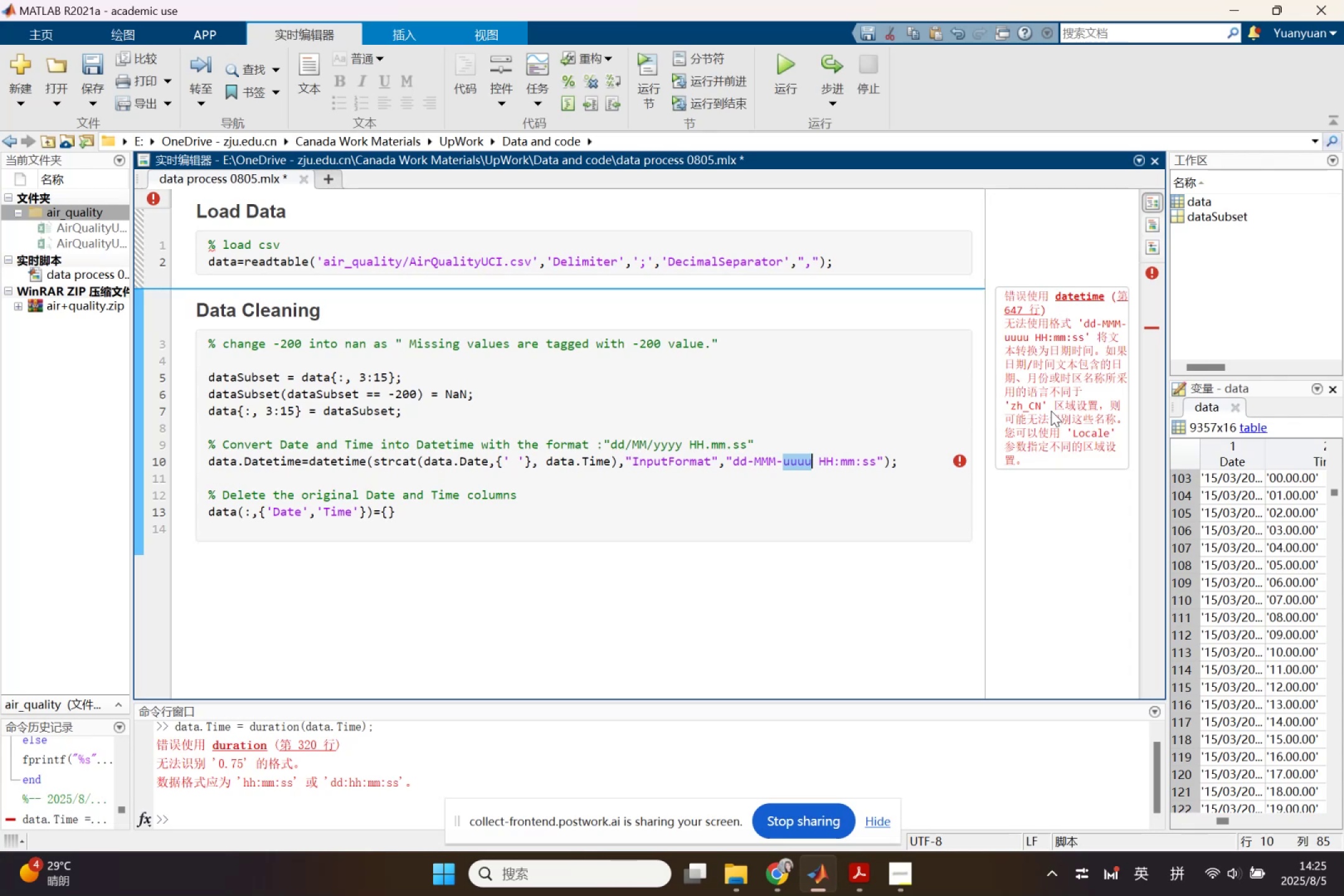 
wait(44.26)
 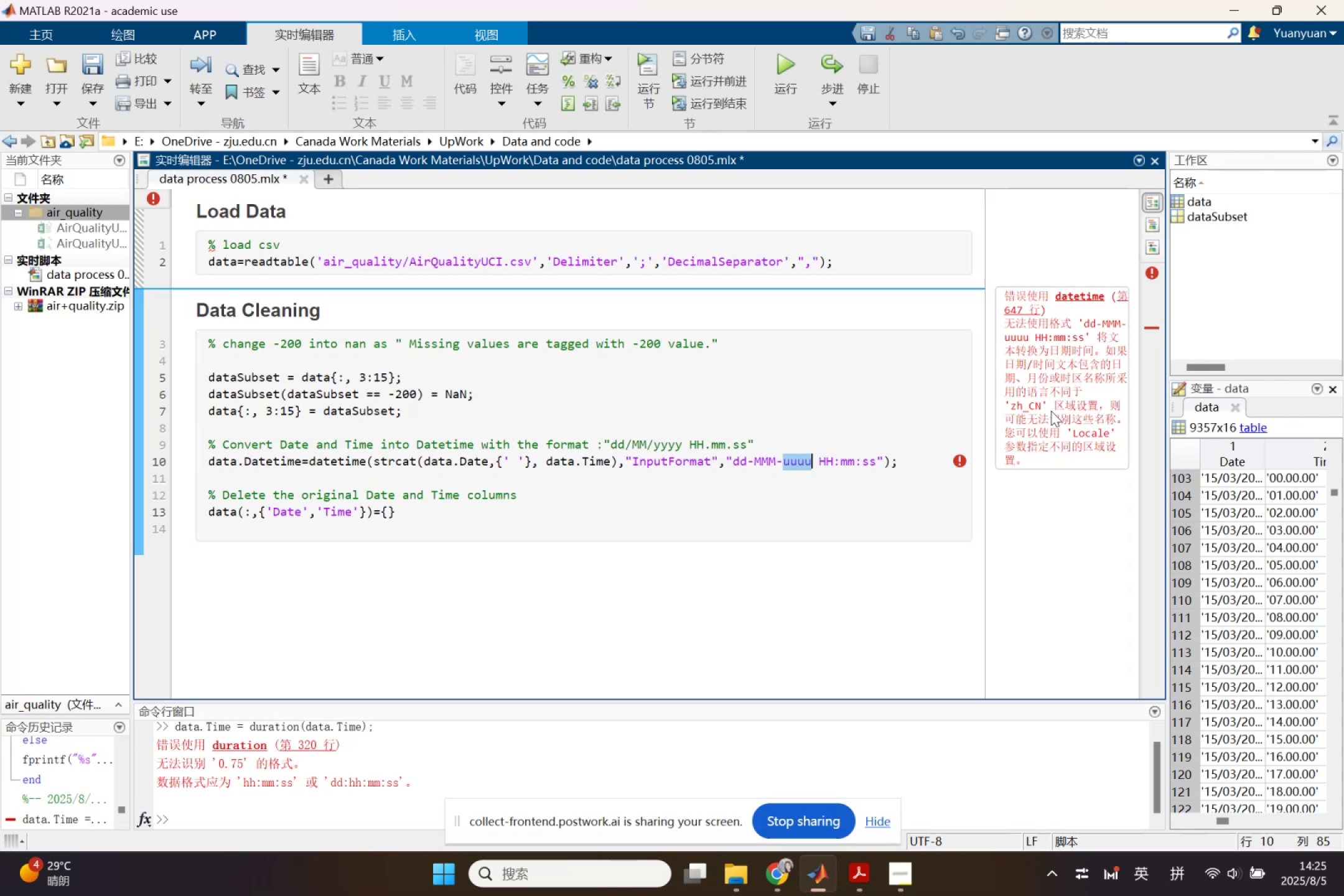 
type(yyyy)
 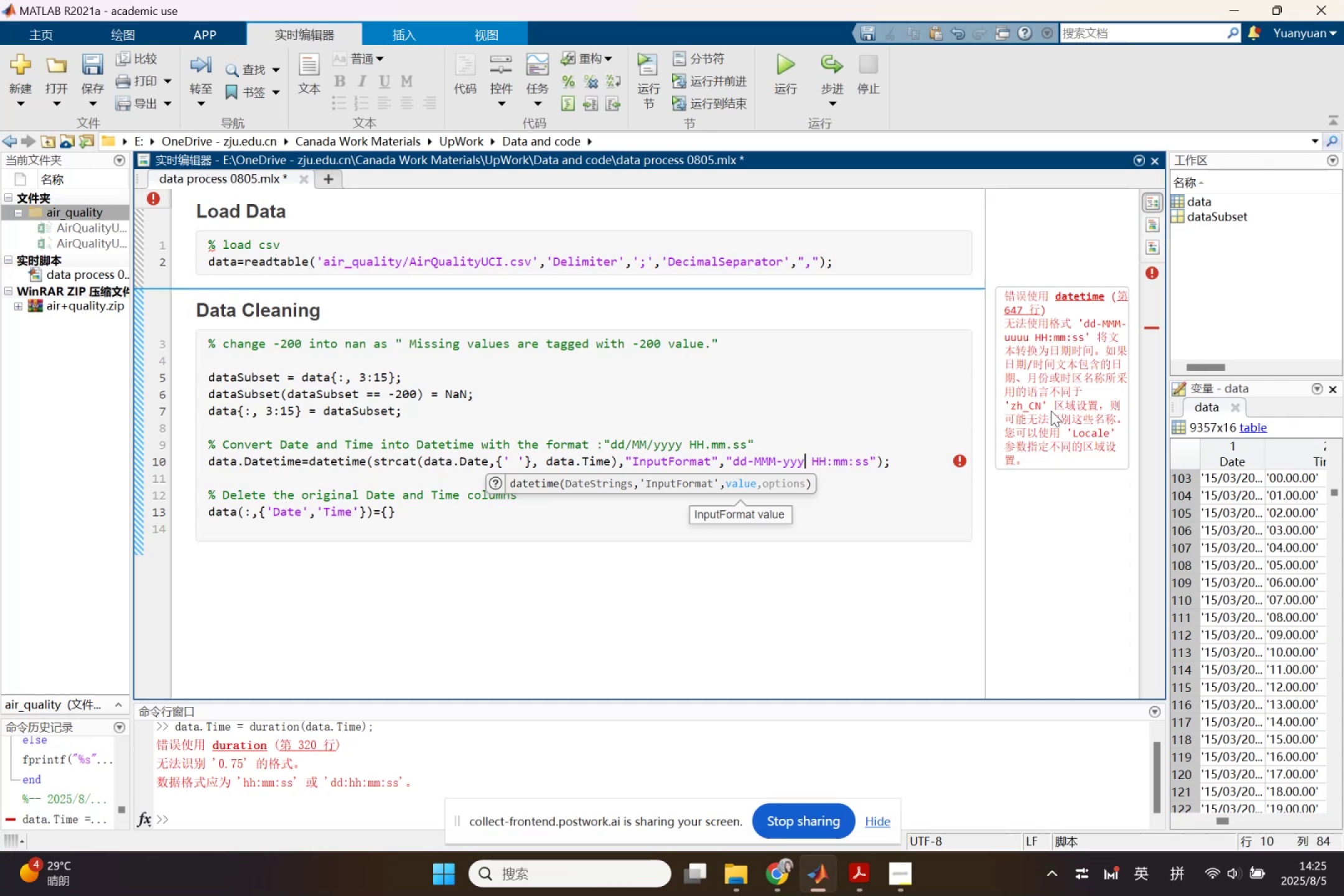 
key(ArrowLeft)
 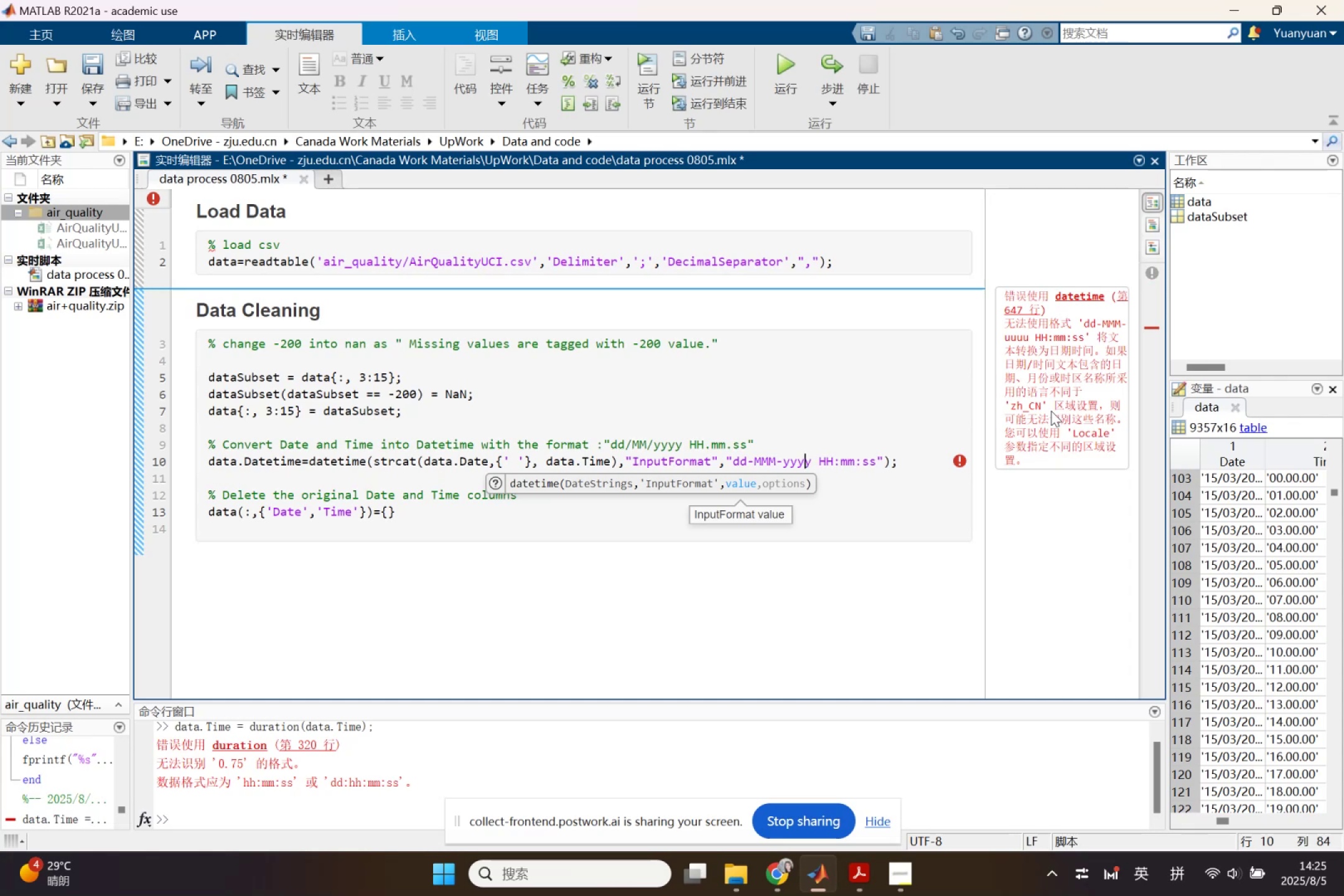 
key(ArrowLeft)
 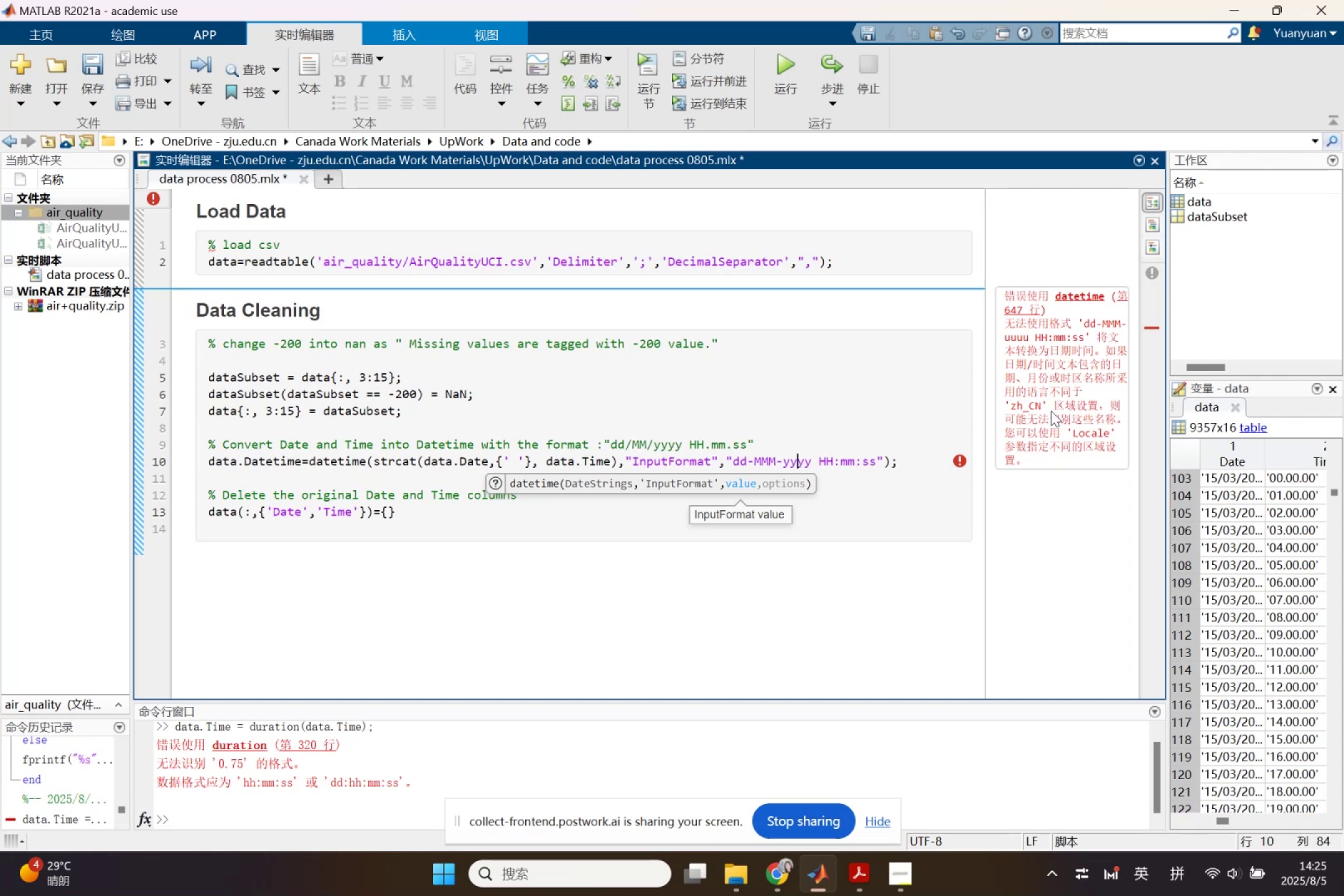 
key(ArrowLeft)
 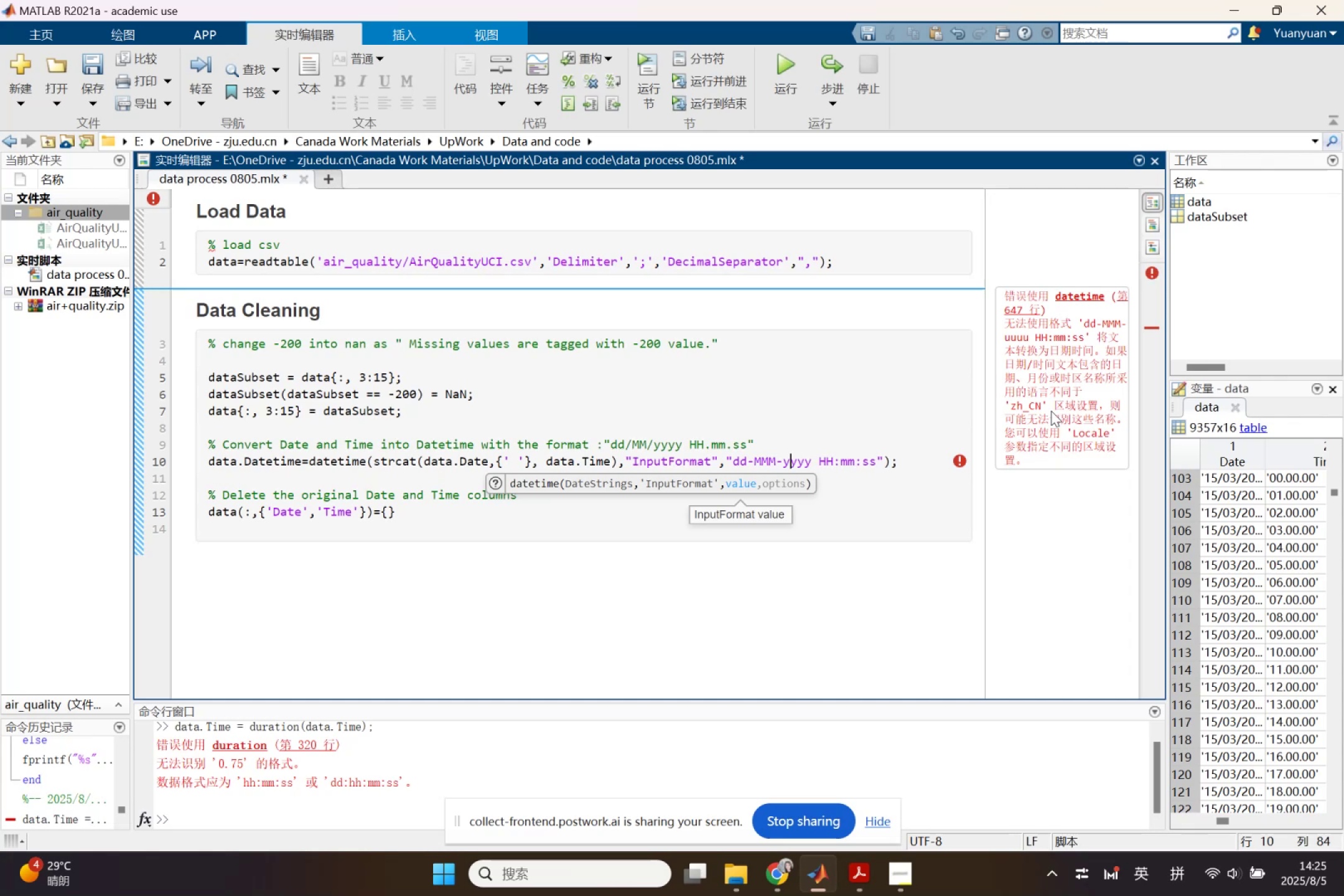 
key(ArrowLeft)
 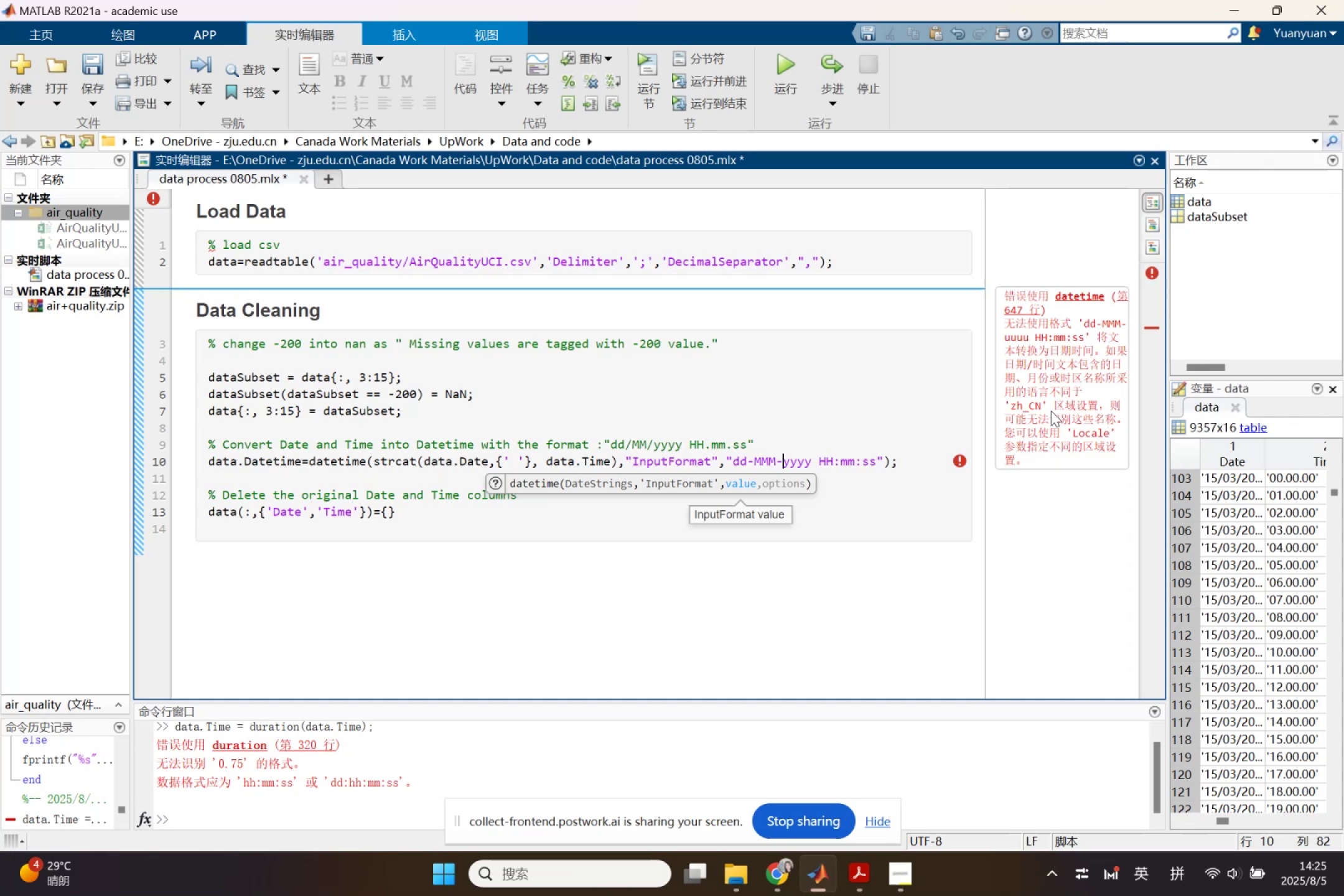 
key(Backspace)
 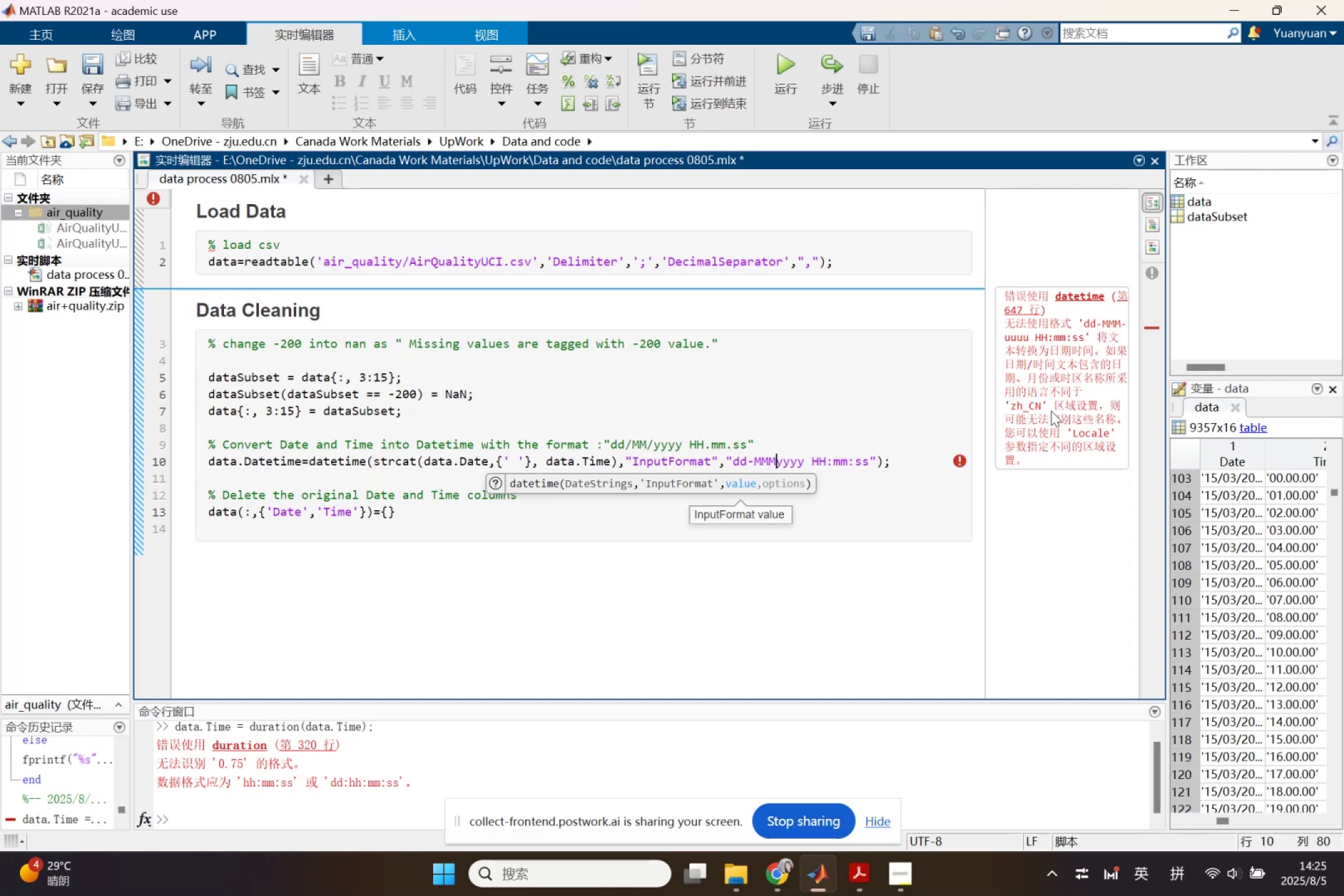 
key(Slash)
 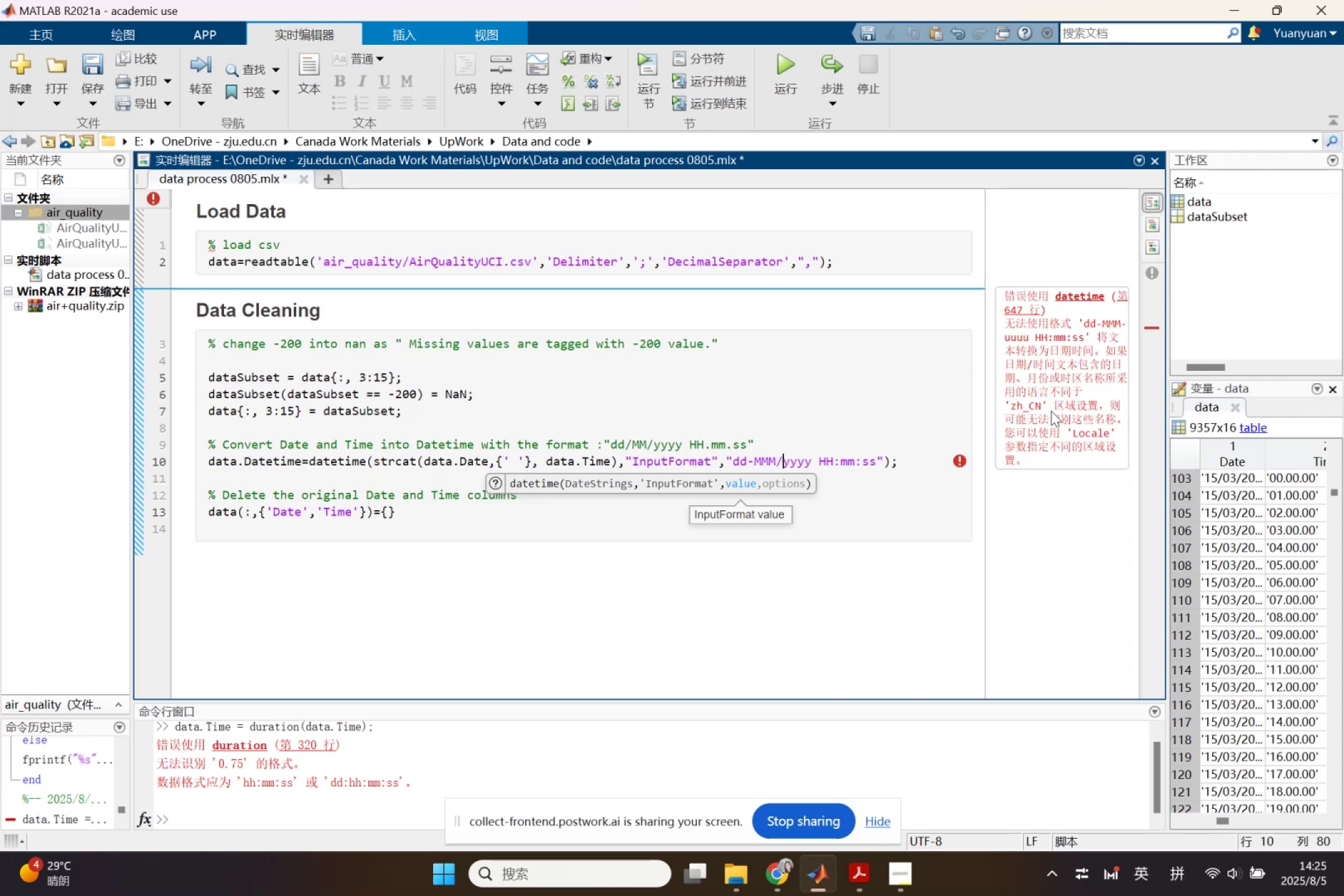 
key(ArrowLeft)
 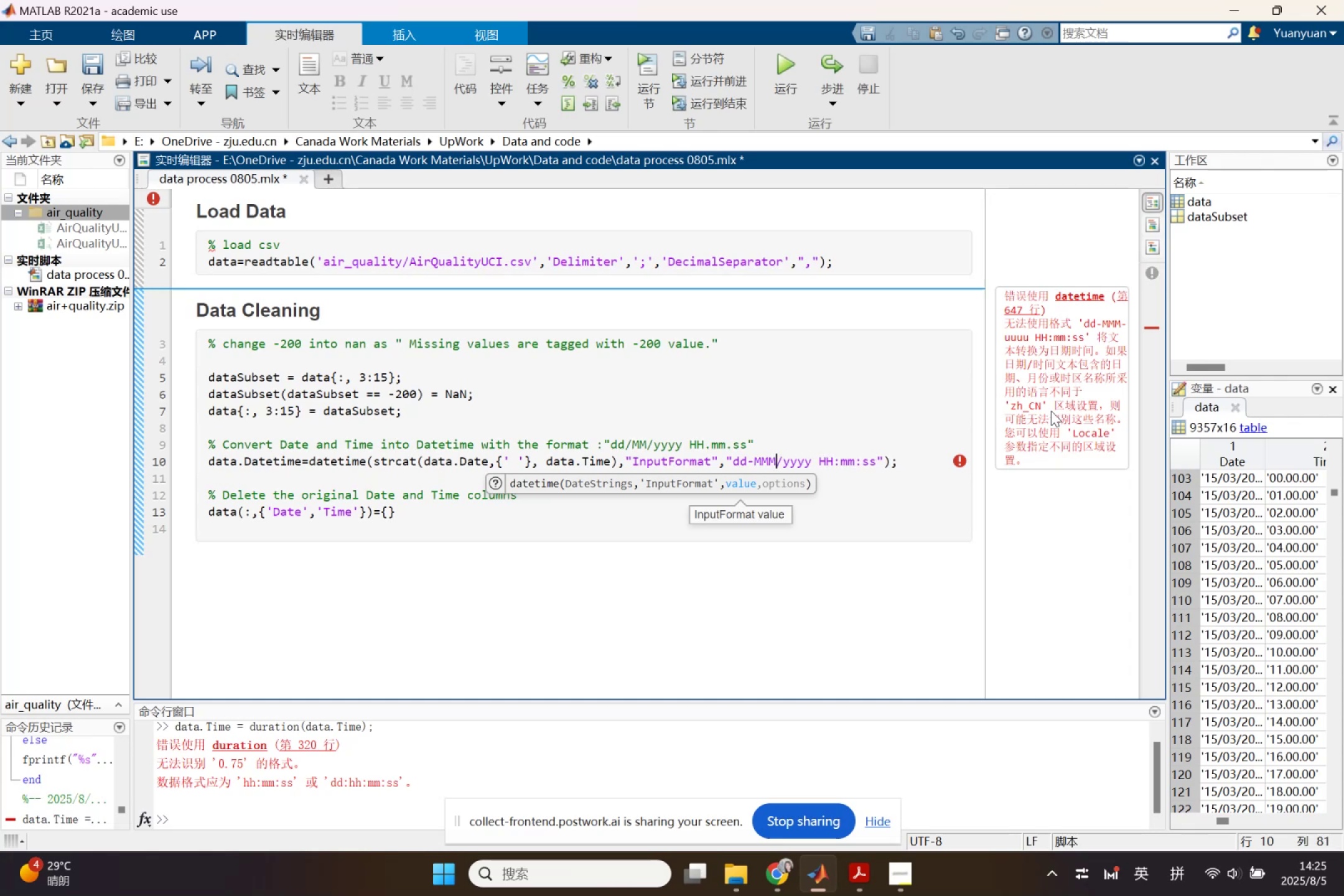 
key(ArrowLeft)
 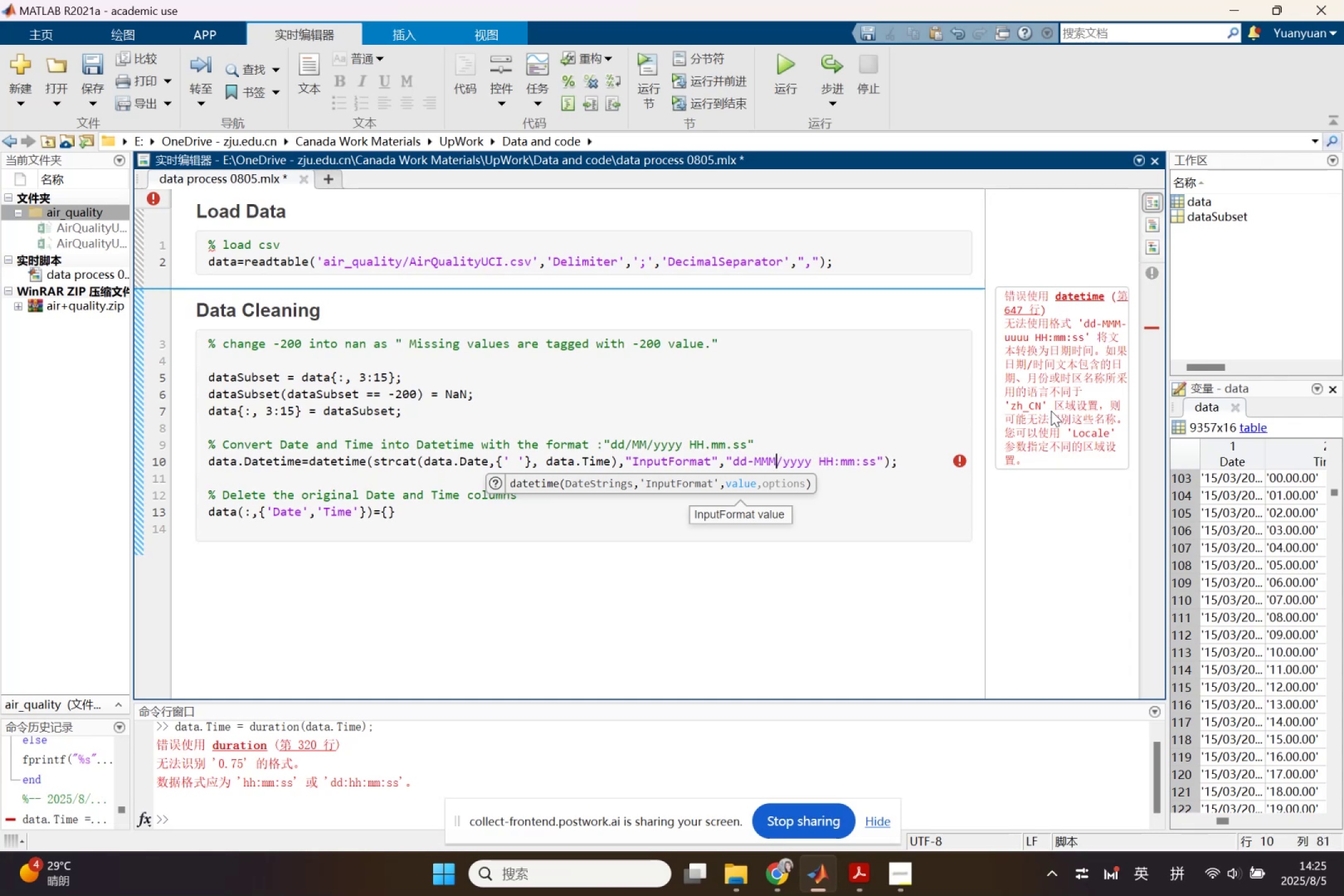 
key(ArrowLeft)
 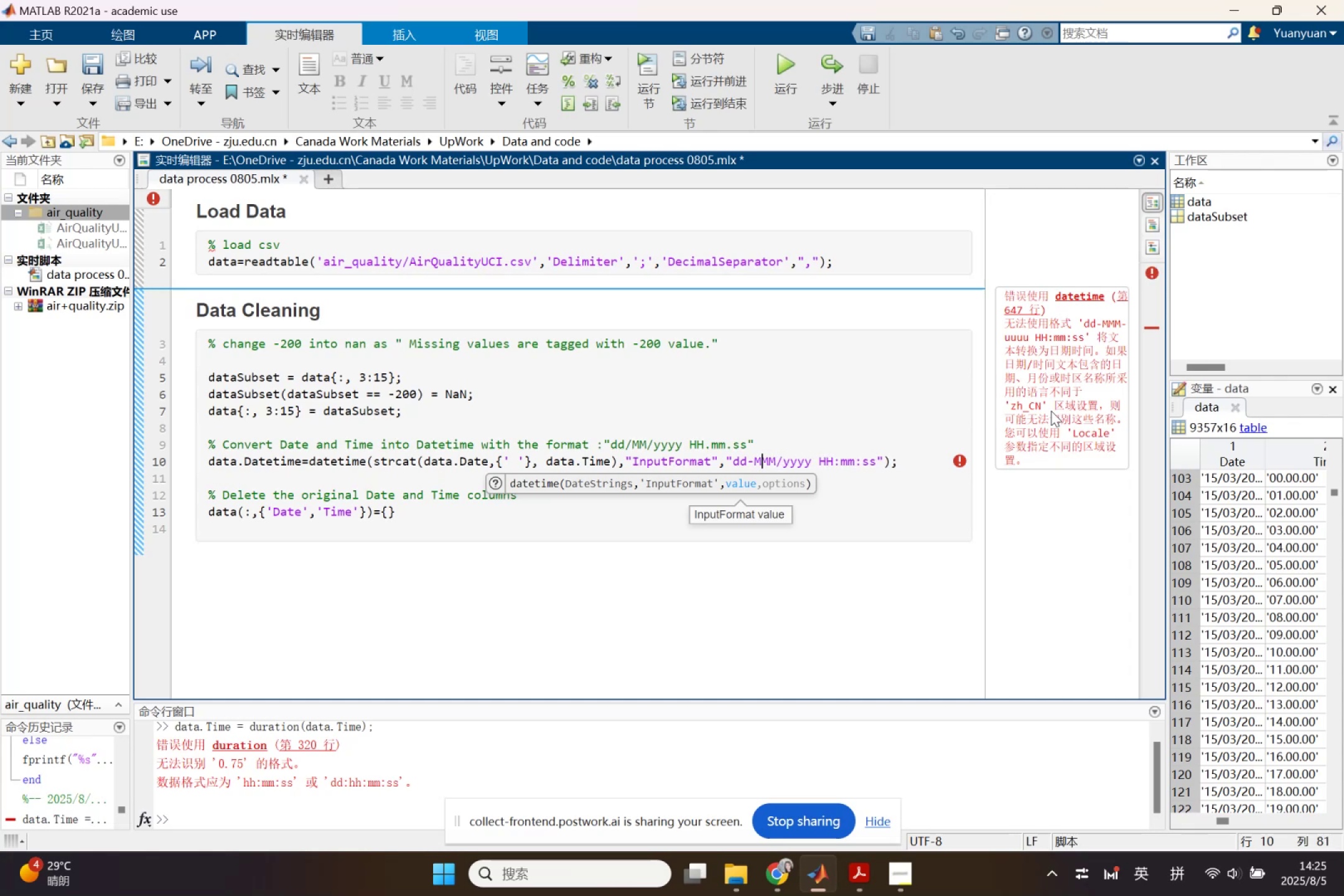 
key(ArrowLeft)
 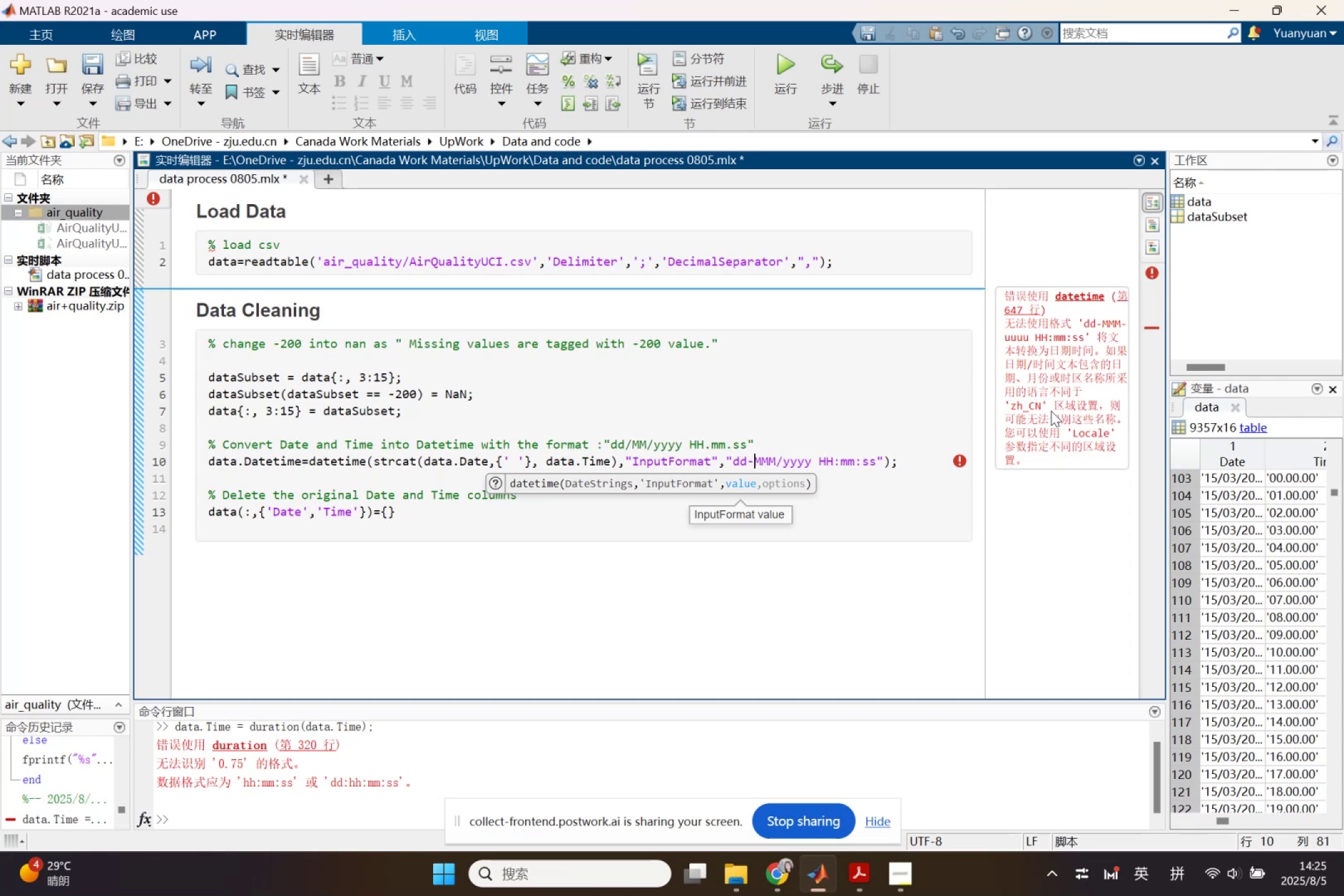 
key(Backspace)
 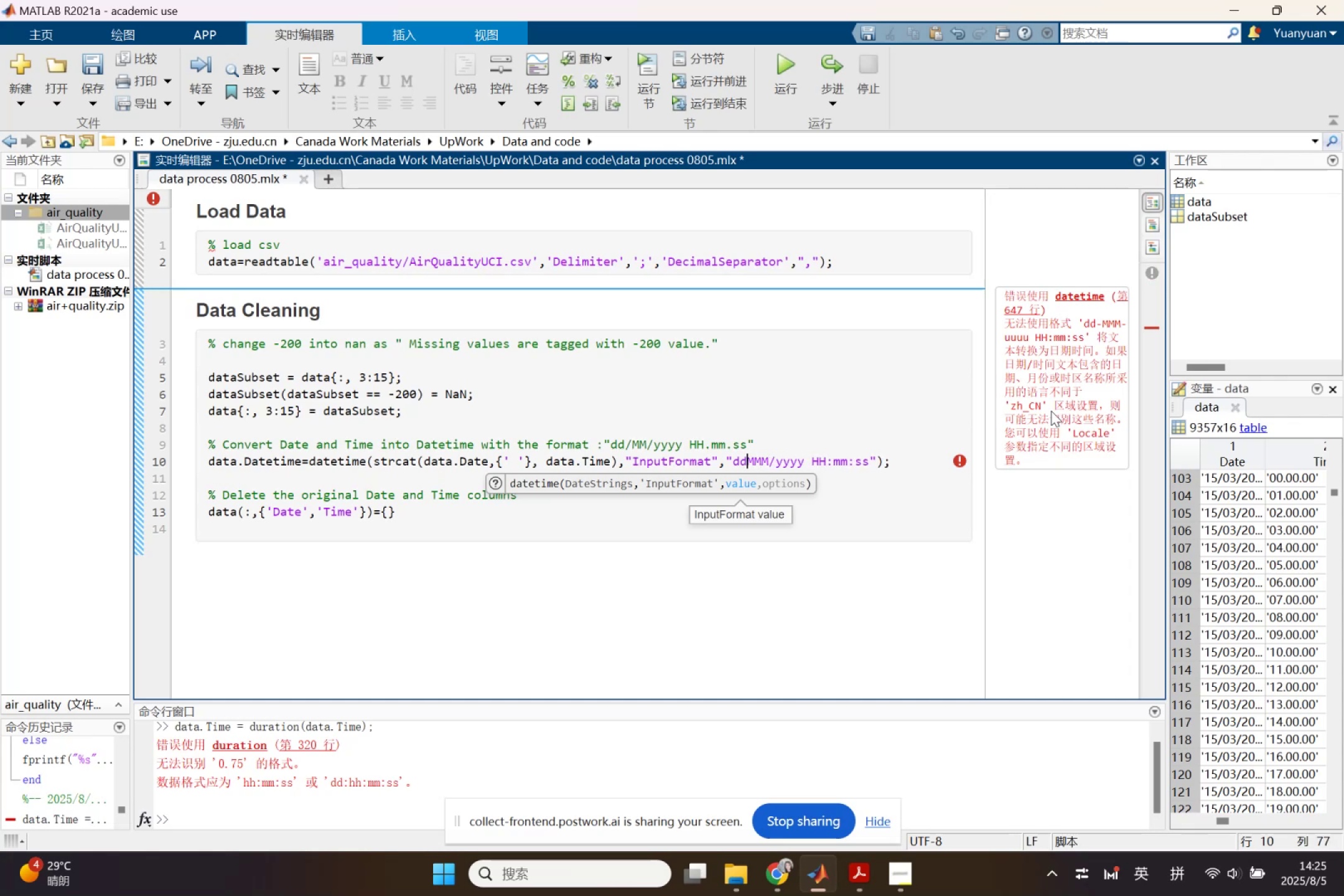 
key(Slash)
 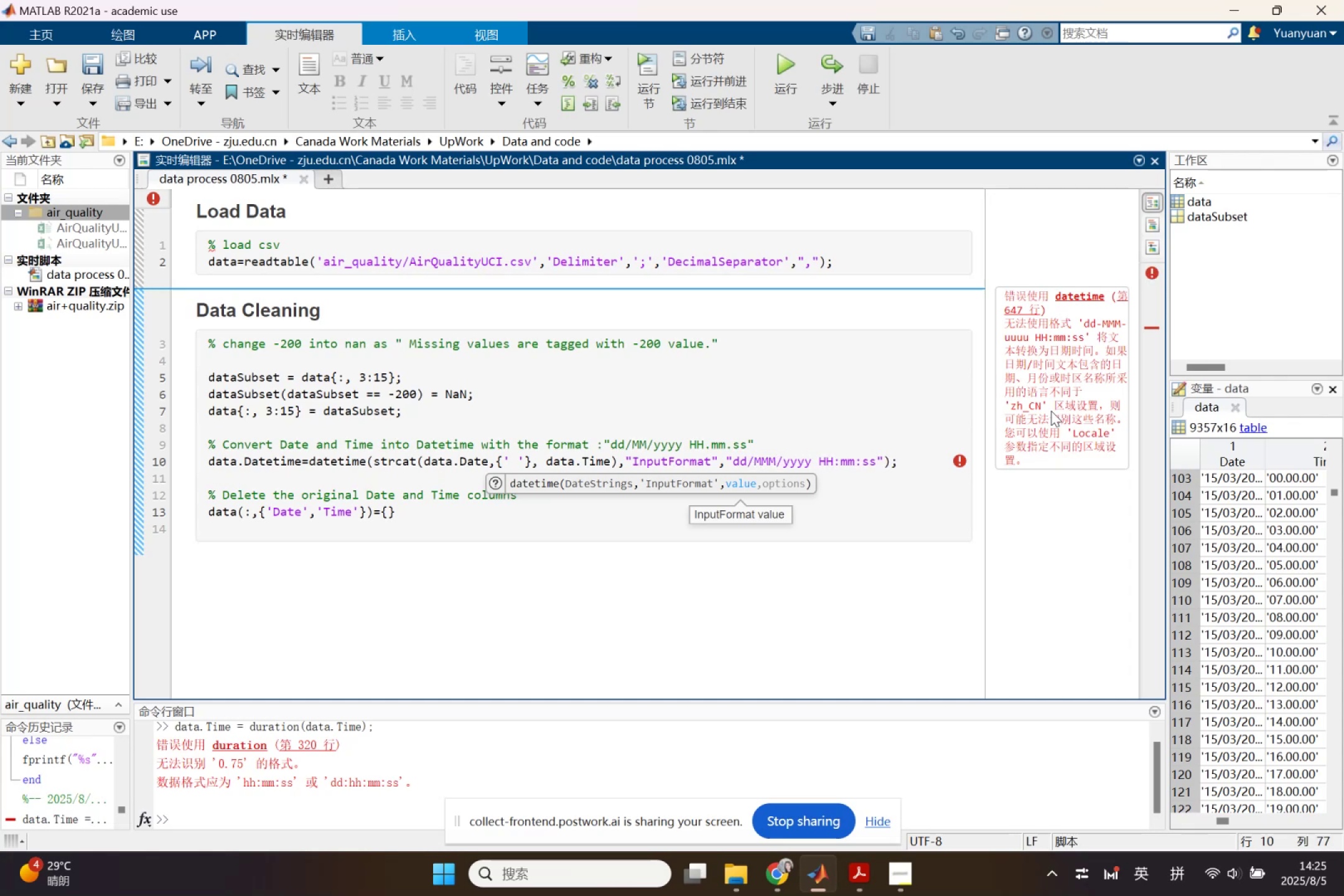 
key(ArrowRight)
 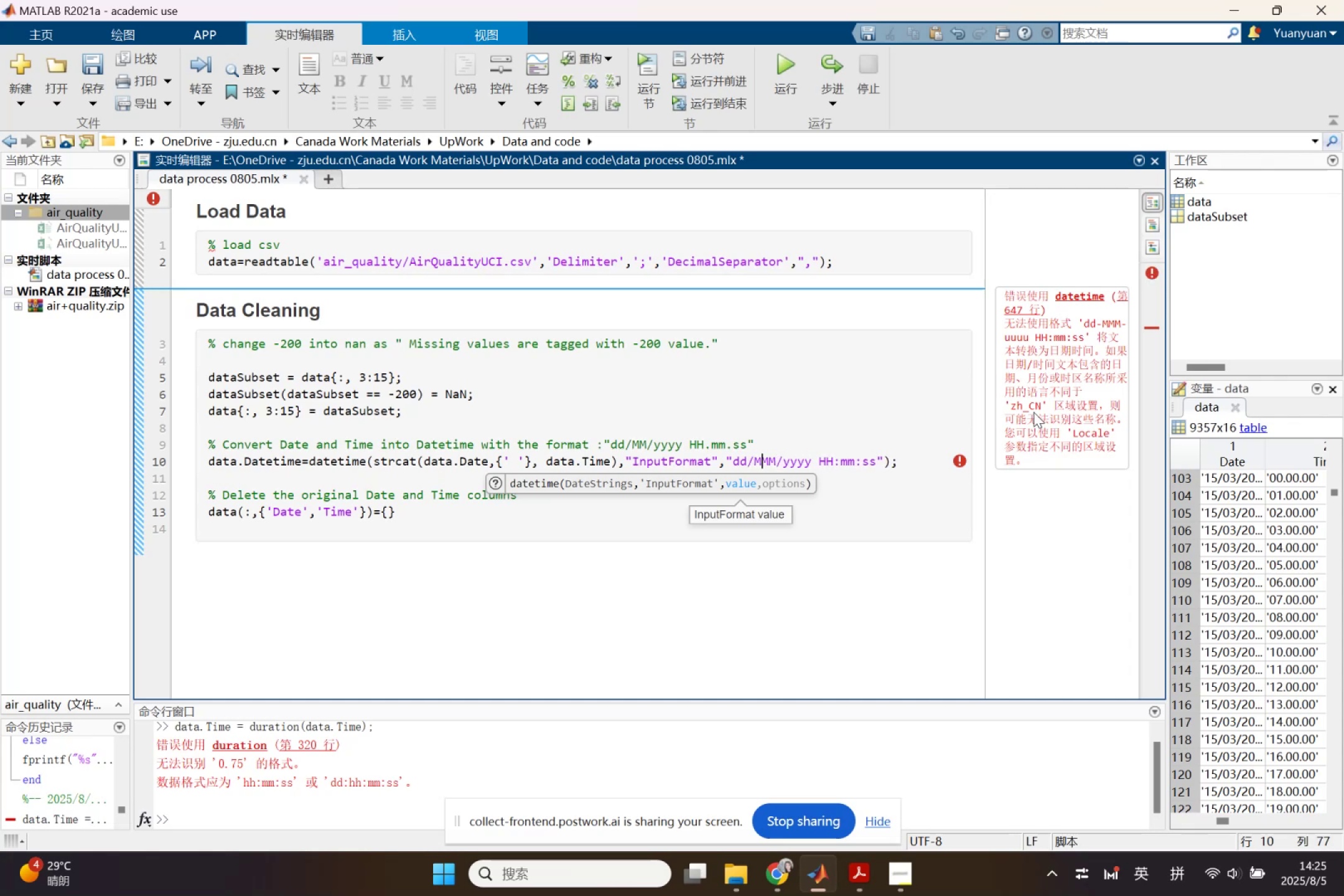 
key(Backspace)
 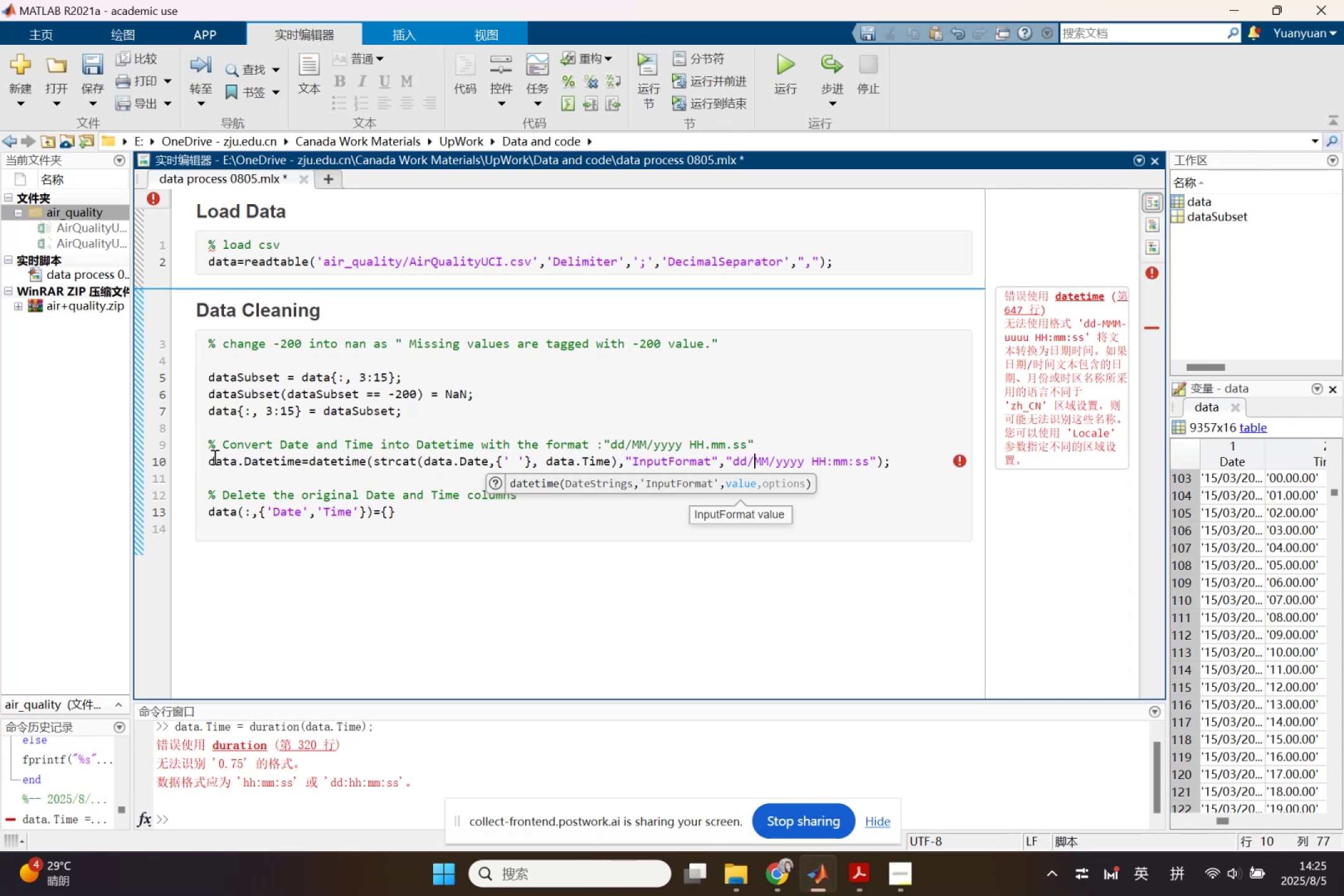 
double_click([211, 459])
 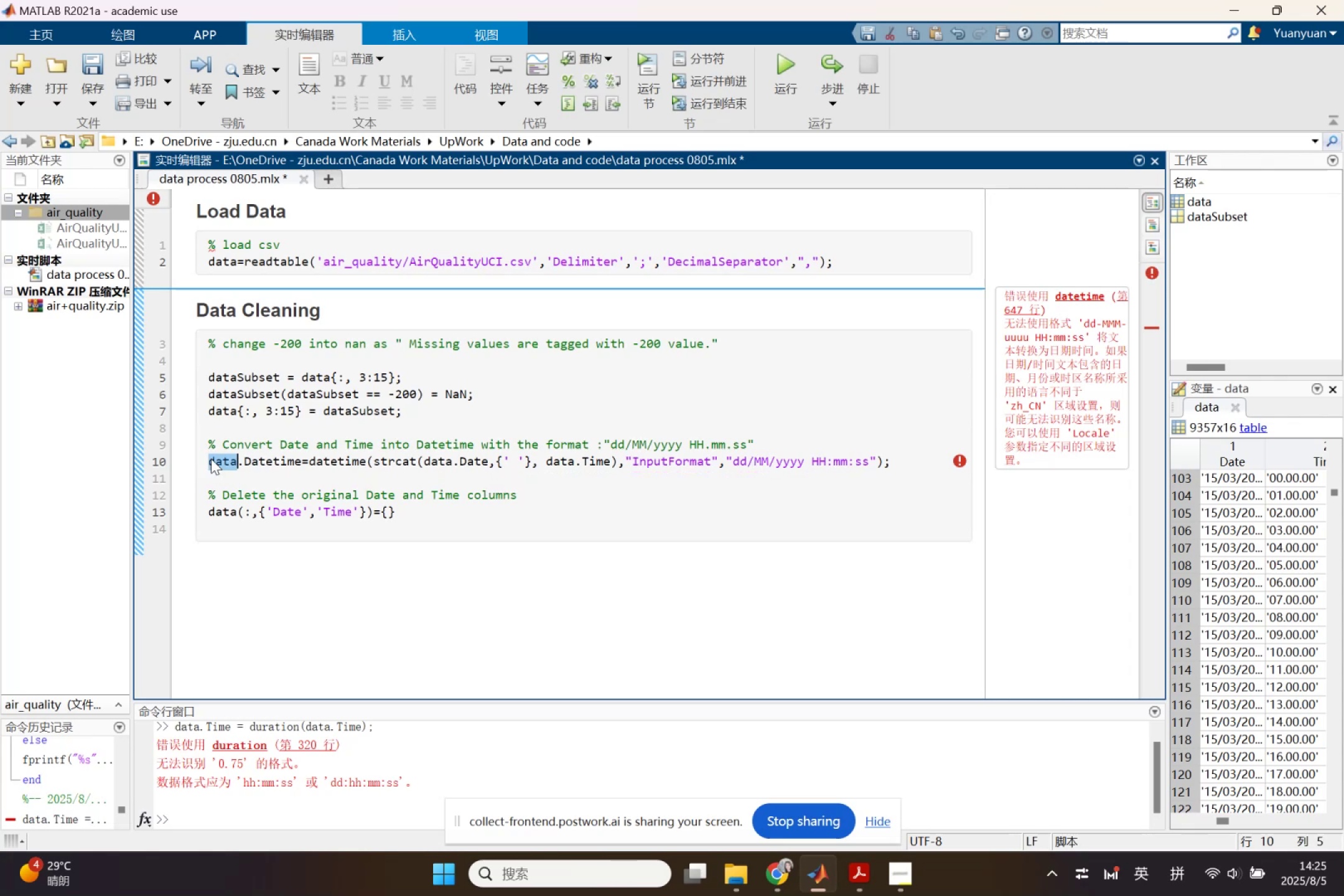 
triple_click([211, 459])
 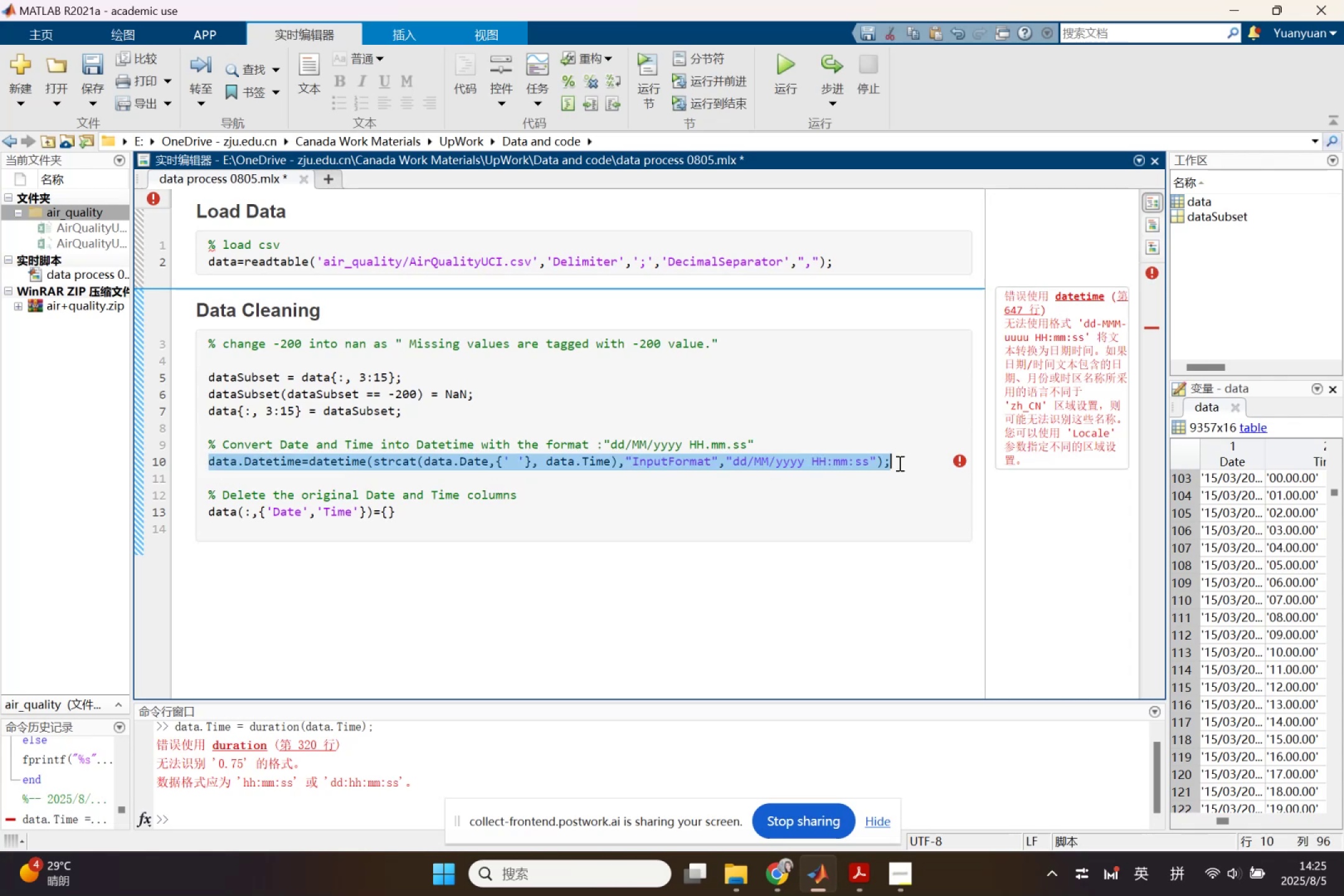 
key(F9)
 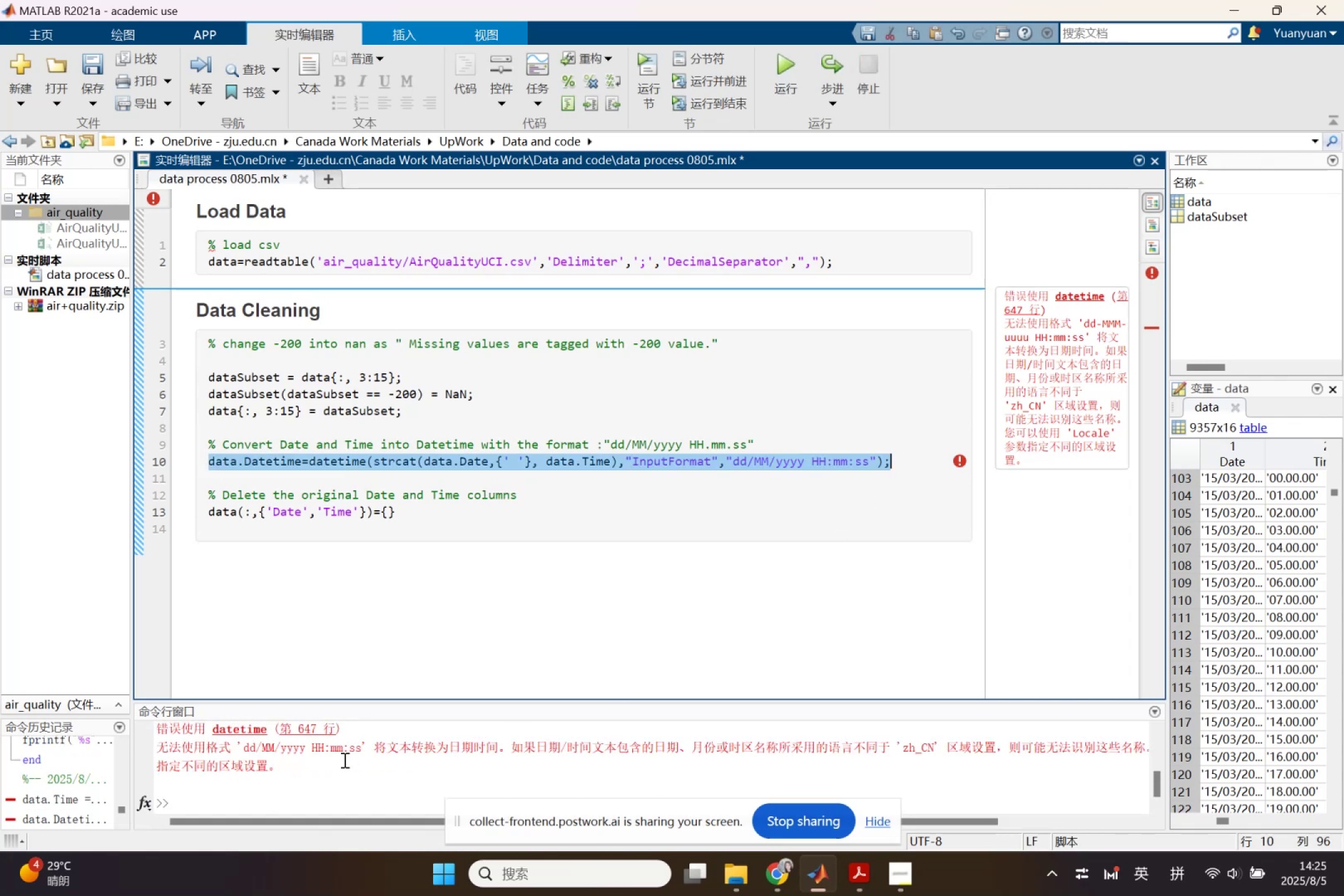 
left_click([227, 429])
 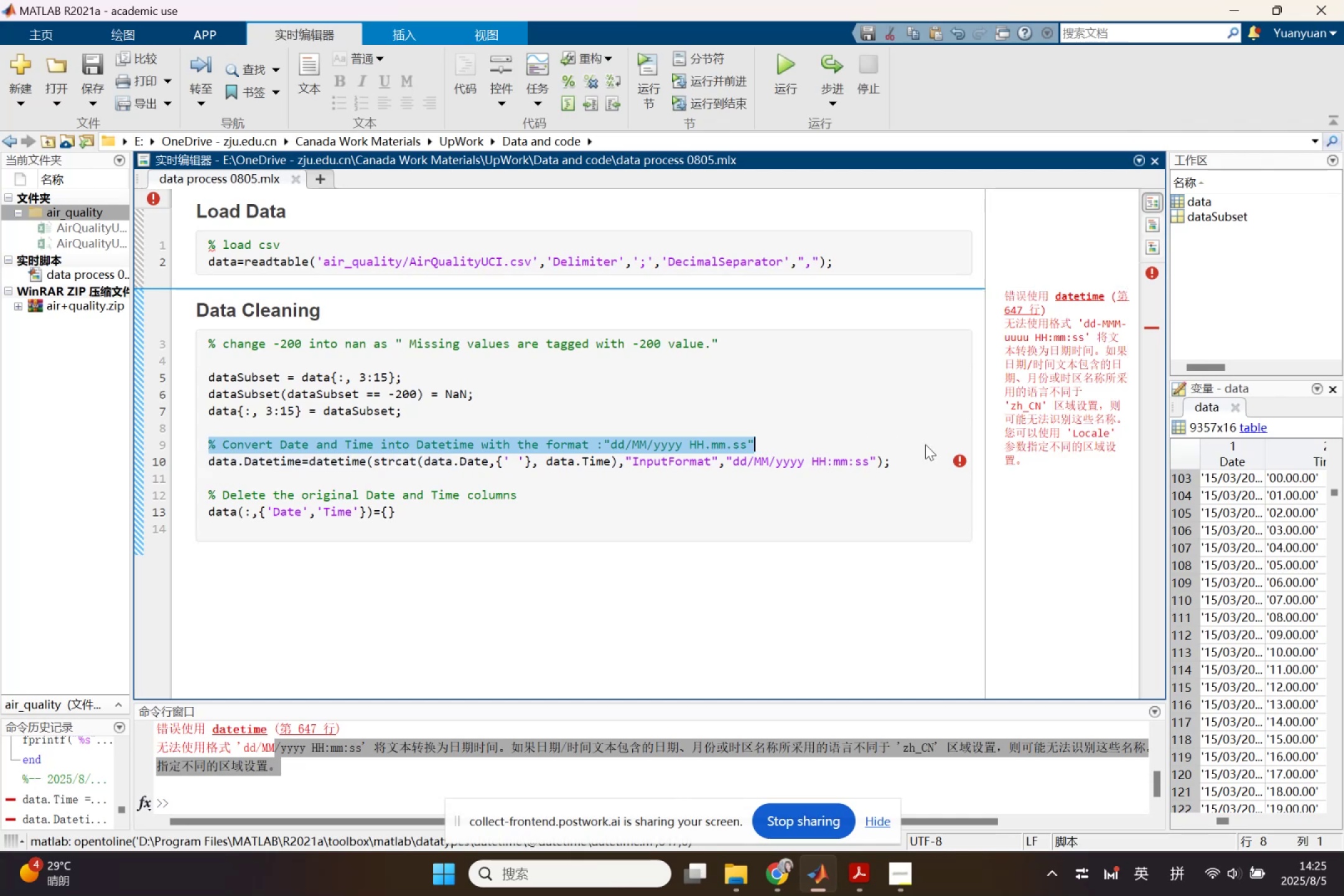 
key(Control+ControlLeft)
 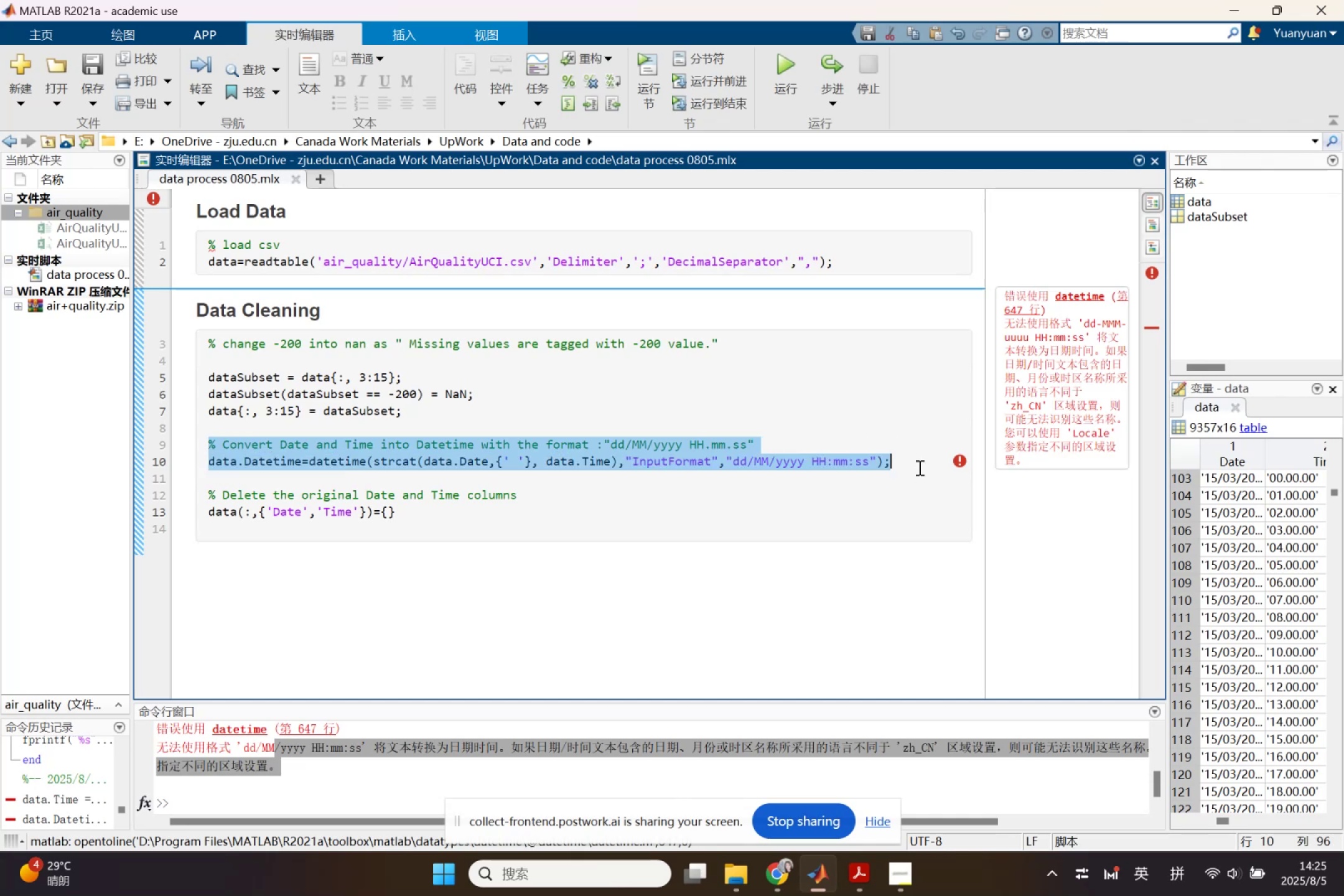 
key(Control+C)
 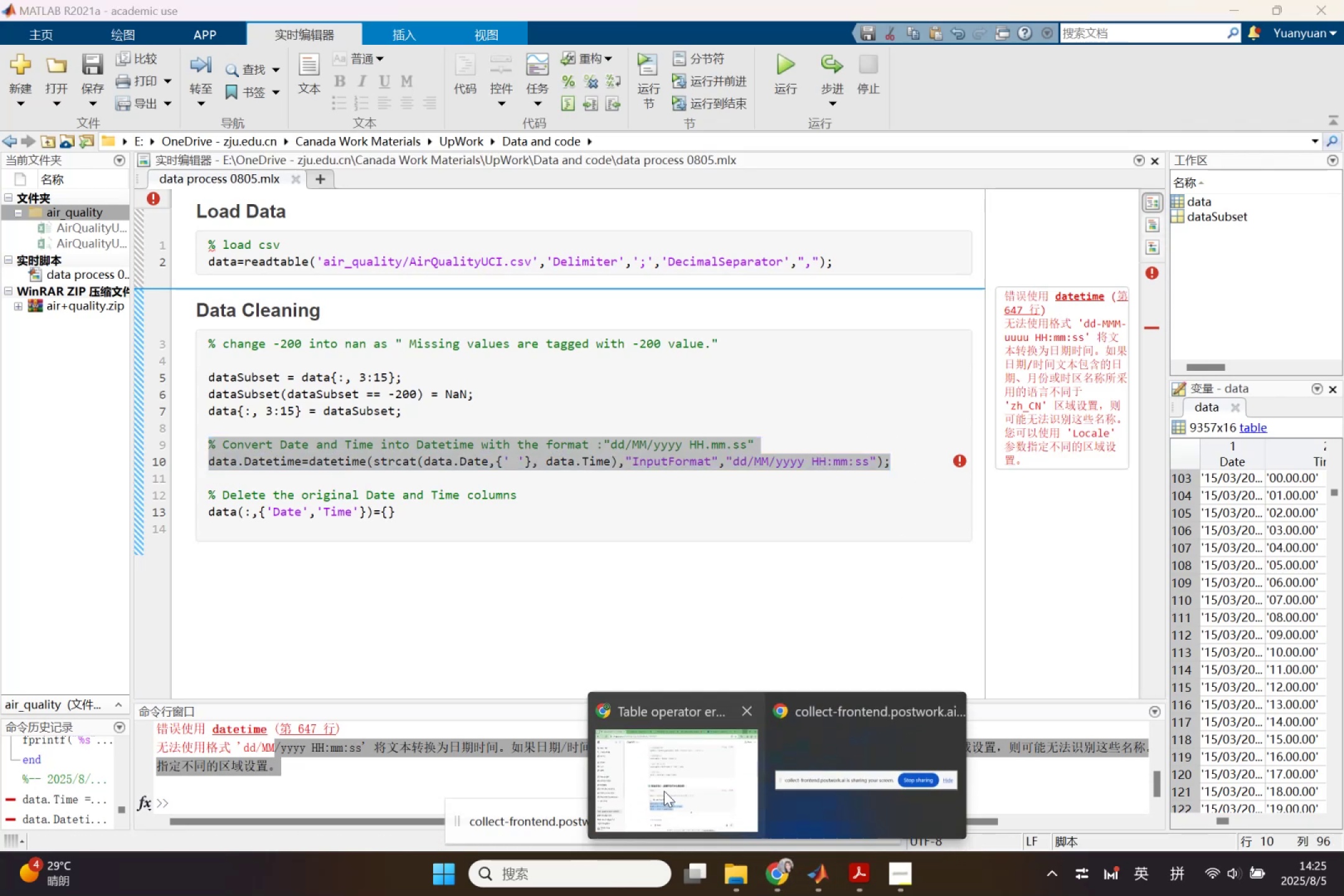 
left_click([678, 783])
 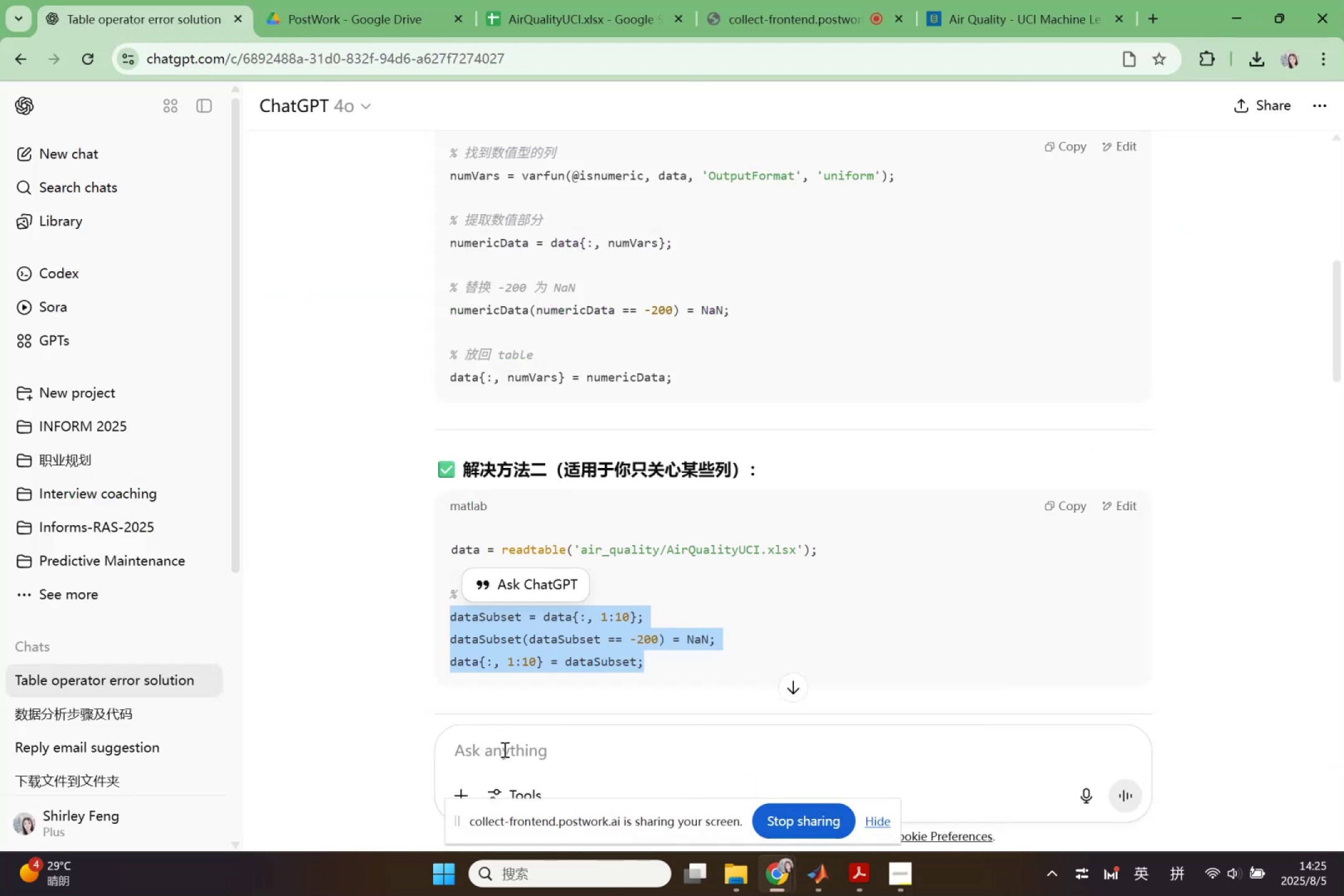 
key(Control+ControlLeft)
 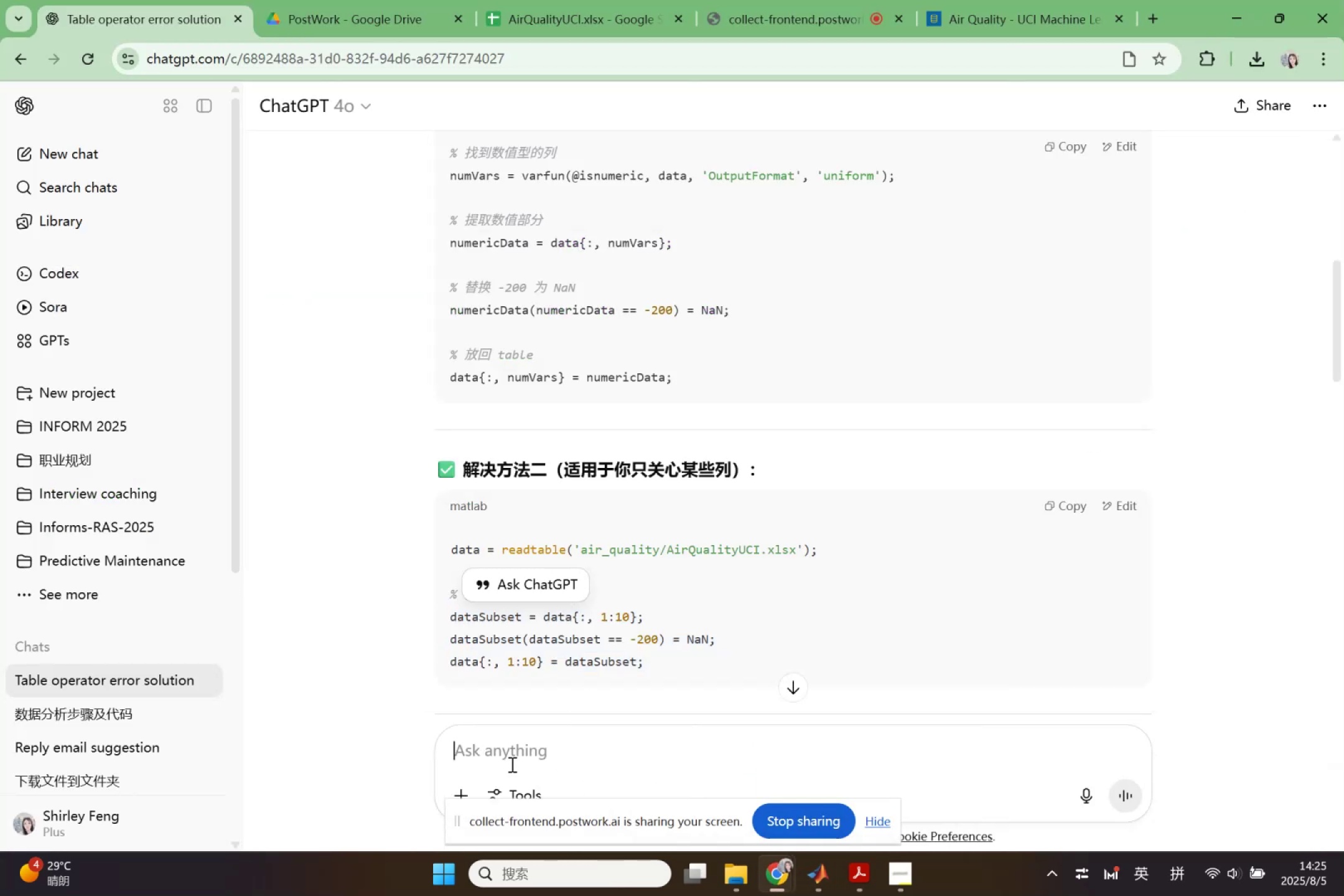 
key(Control+V)
 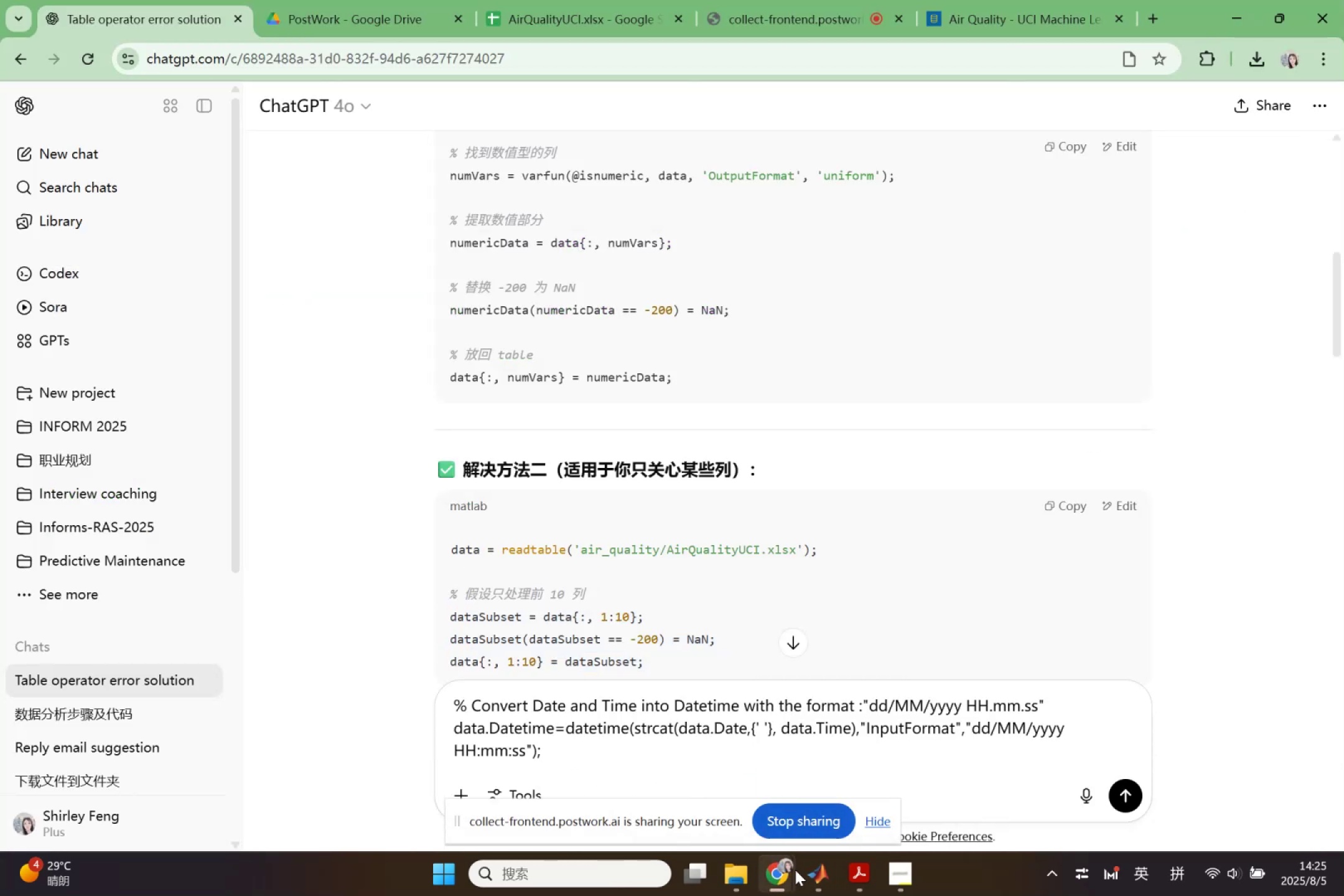 
left_click([813, 872])
 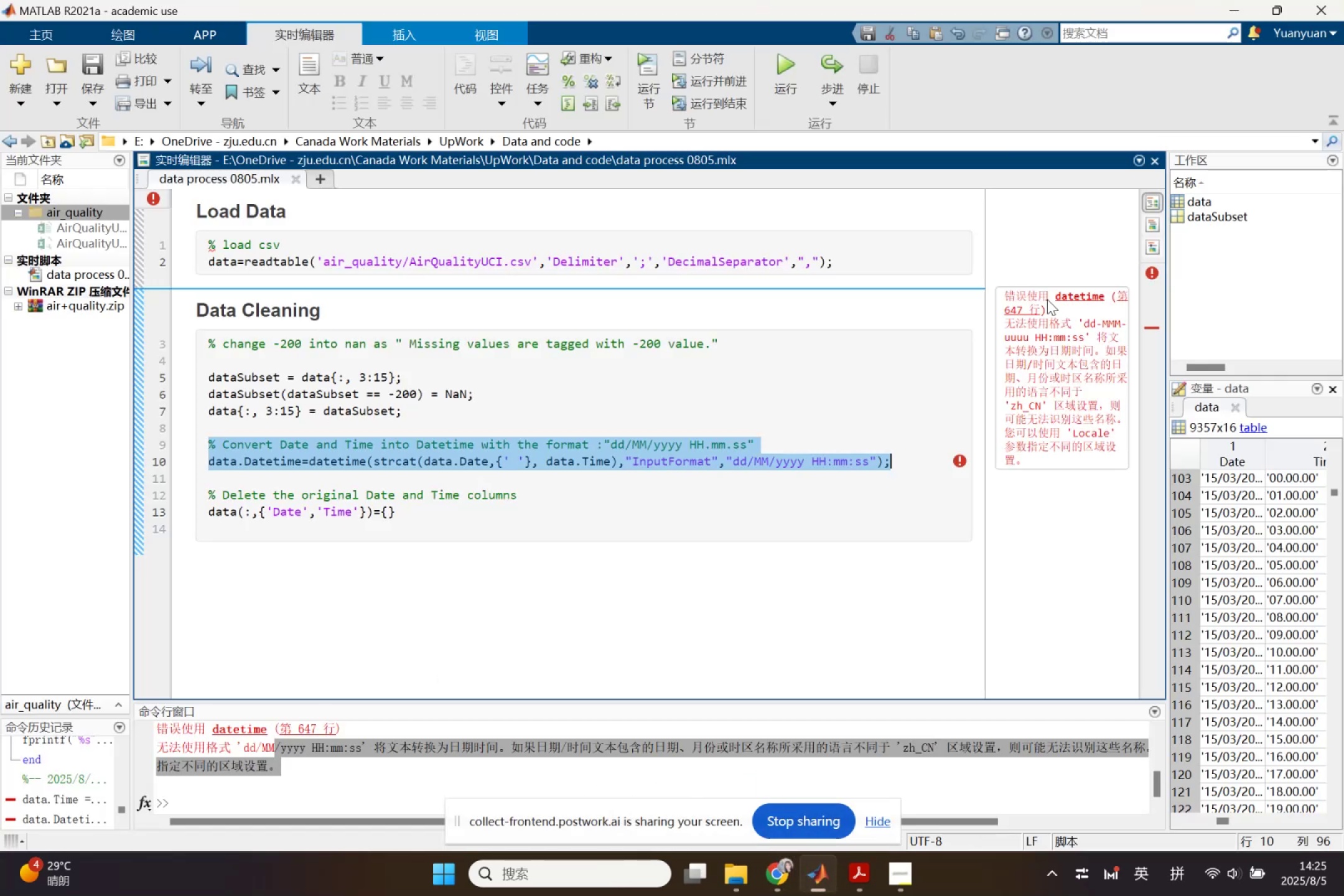 
left_click([1035, 304])
 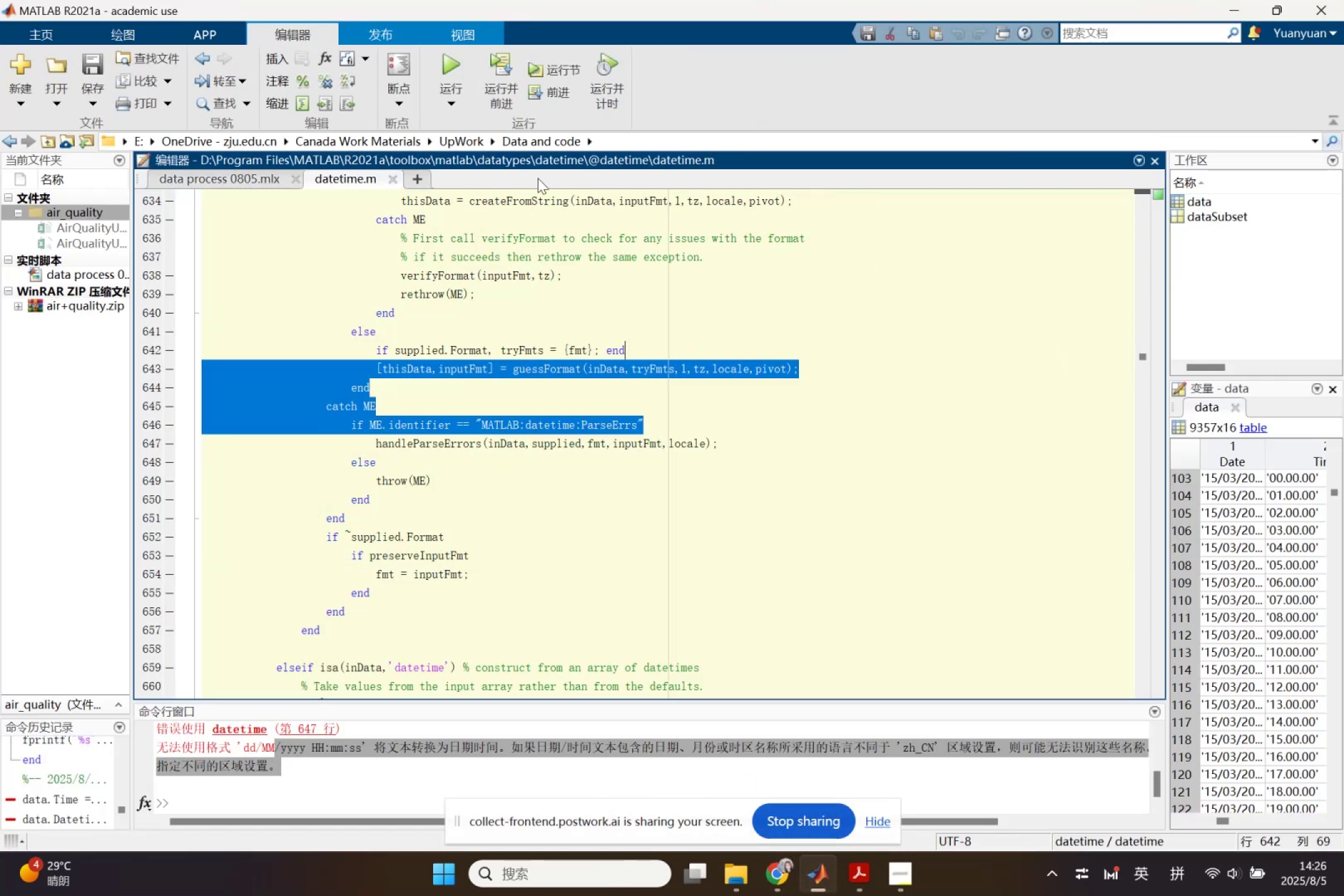 
left_click([395, 179])
 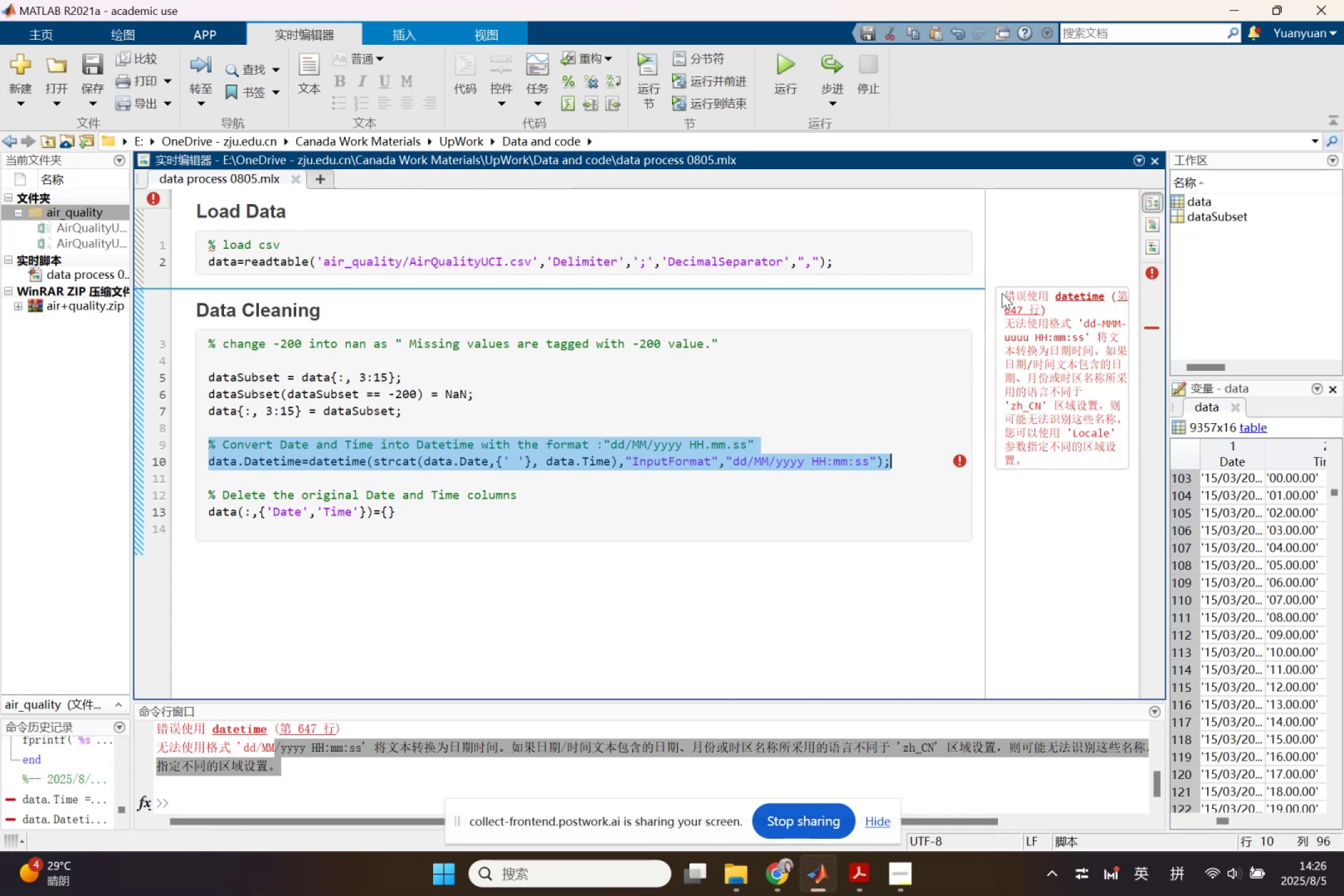 
left_click([1007, 450])
 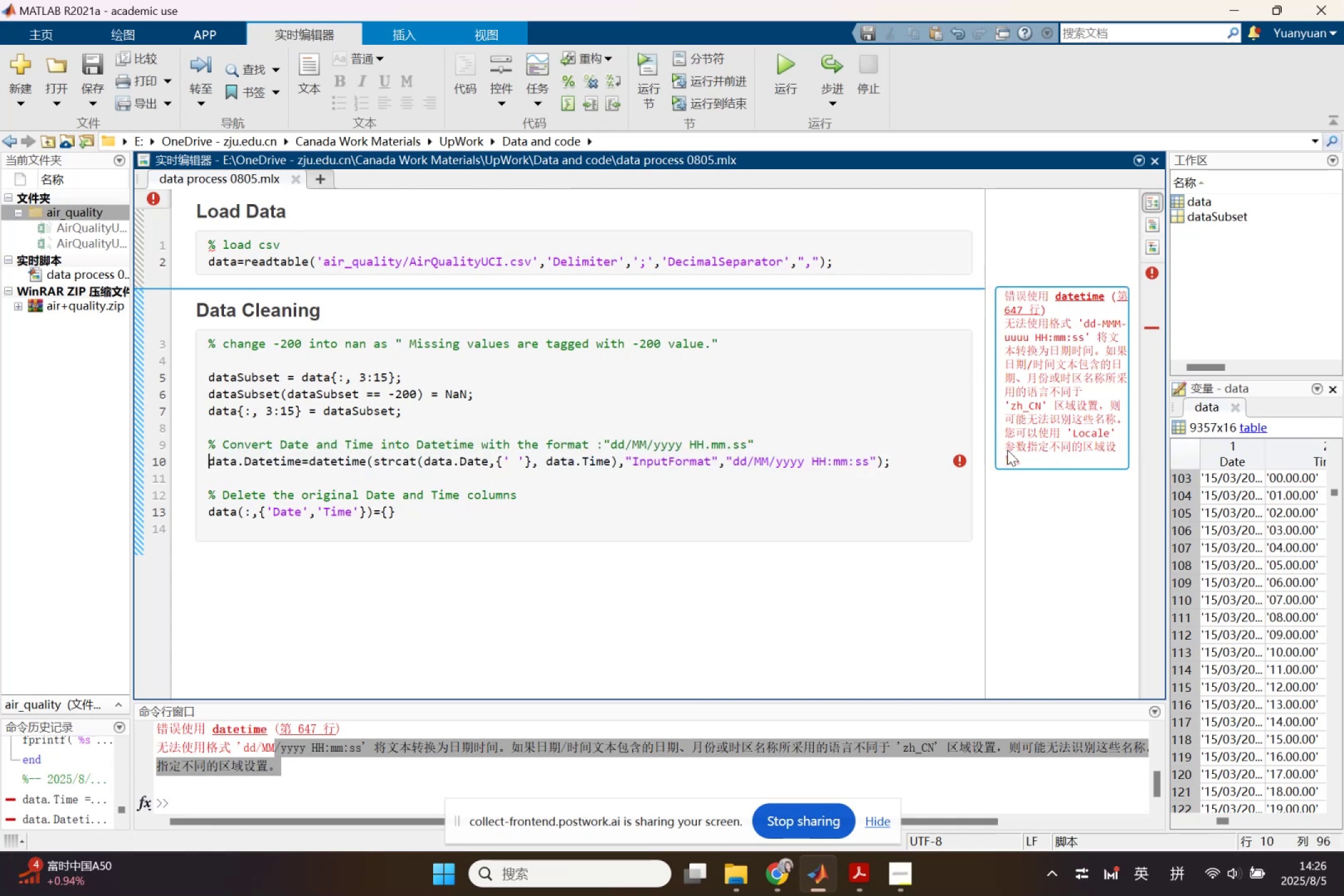 
right_click([1007, 450])
 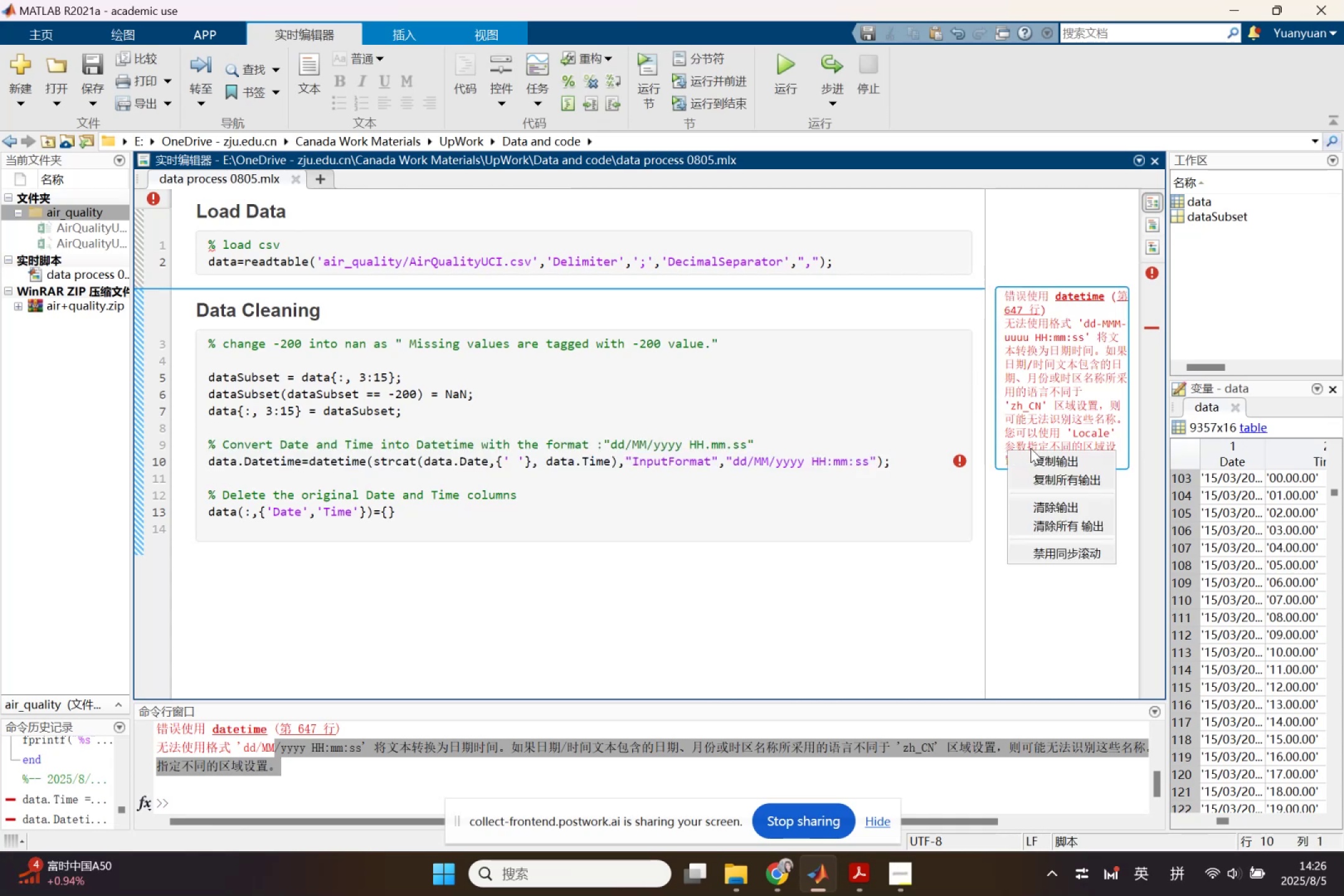 
left_click([1037, 459])
 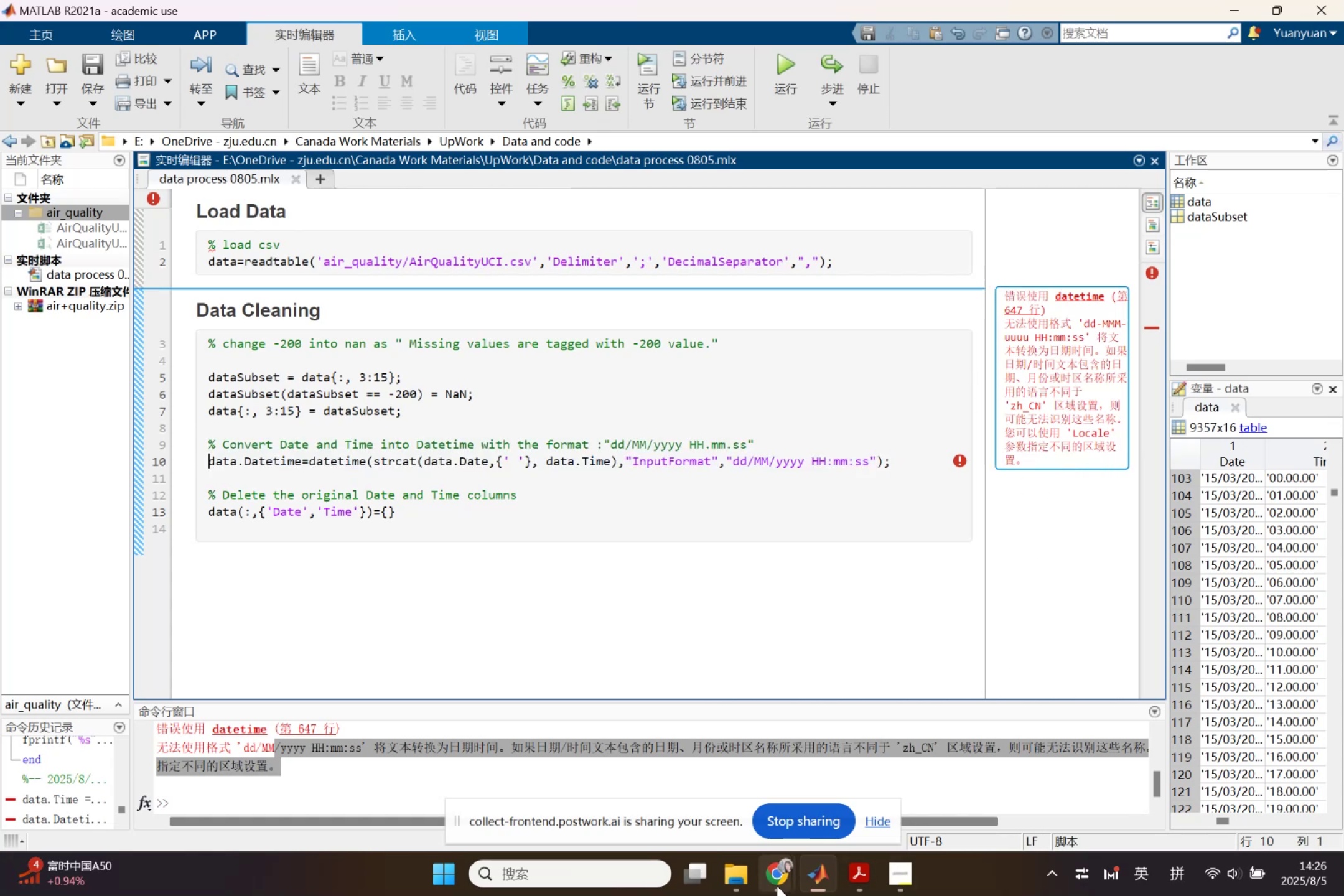 
left_click([778, 880])
 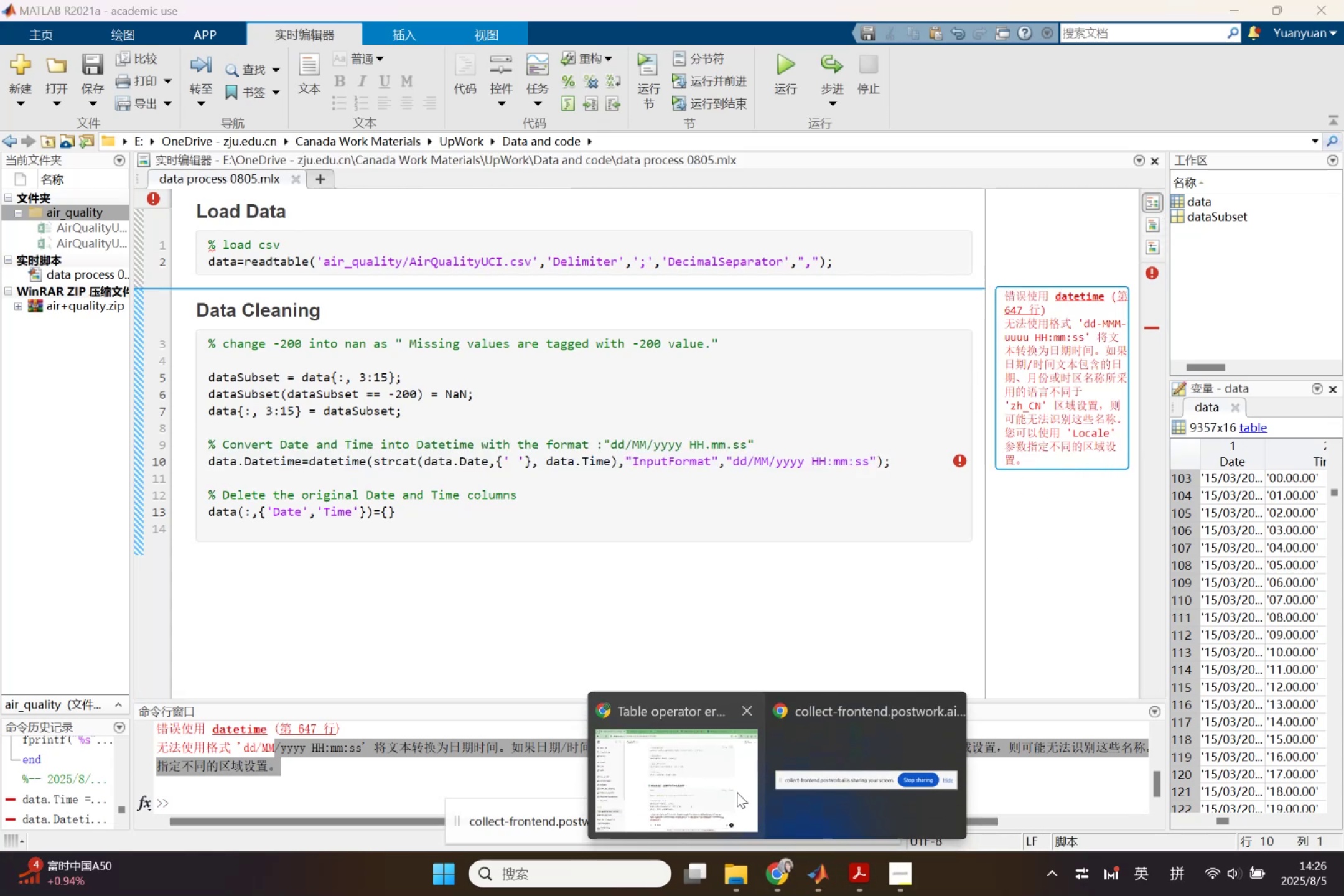 
left_click([737, 792])
 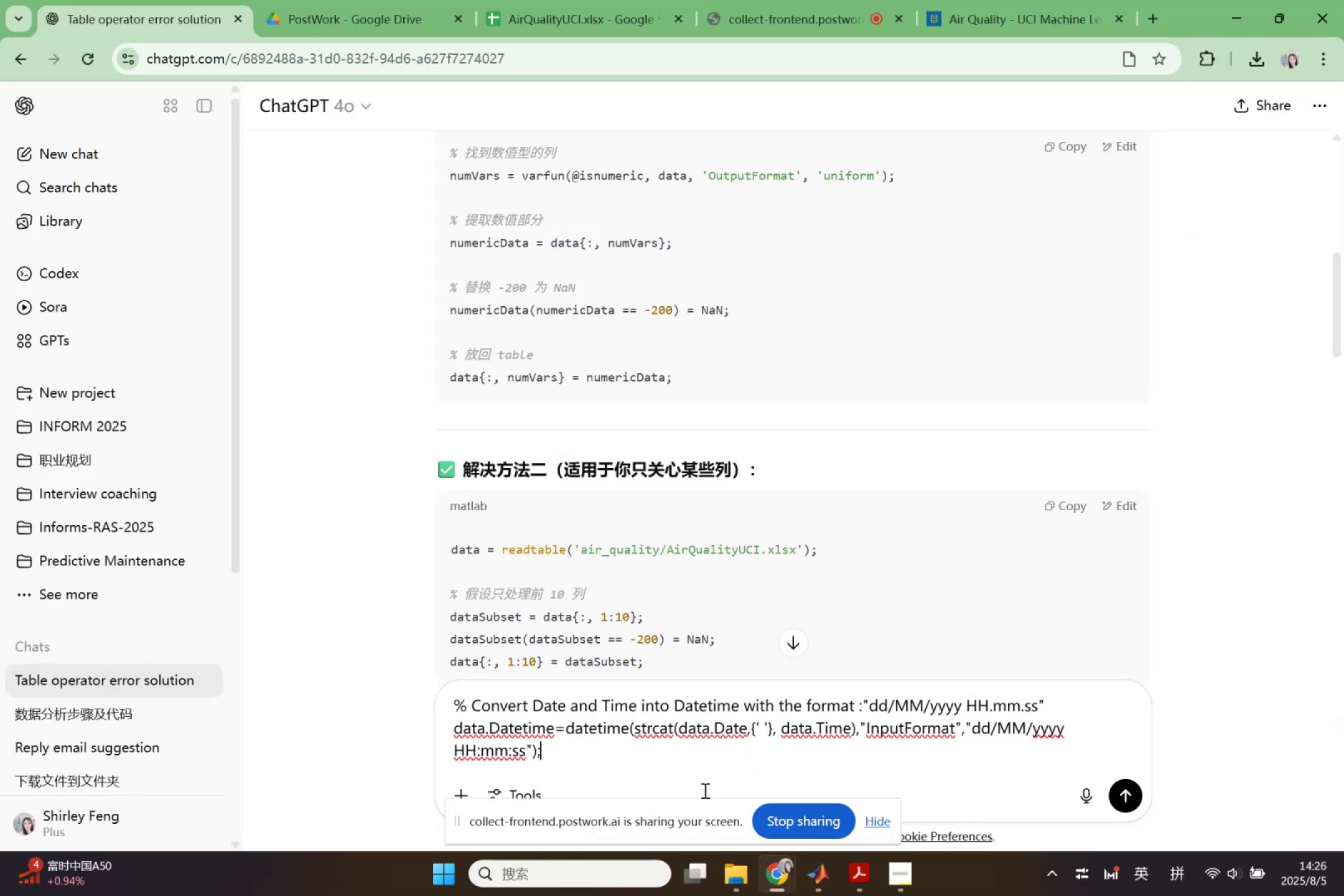 
key(Shift+Enter)
 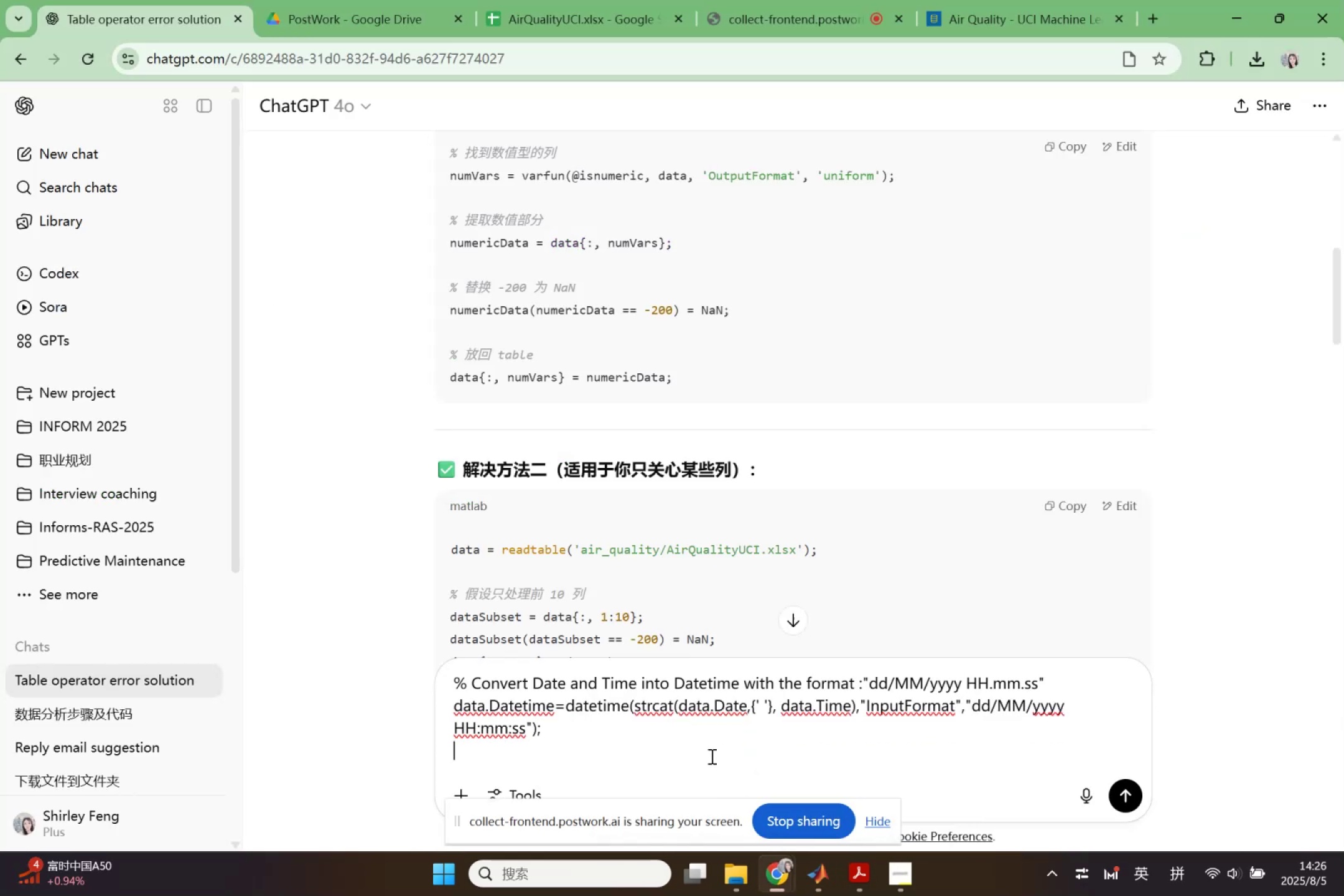 
key(Shift+Enter)
 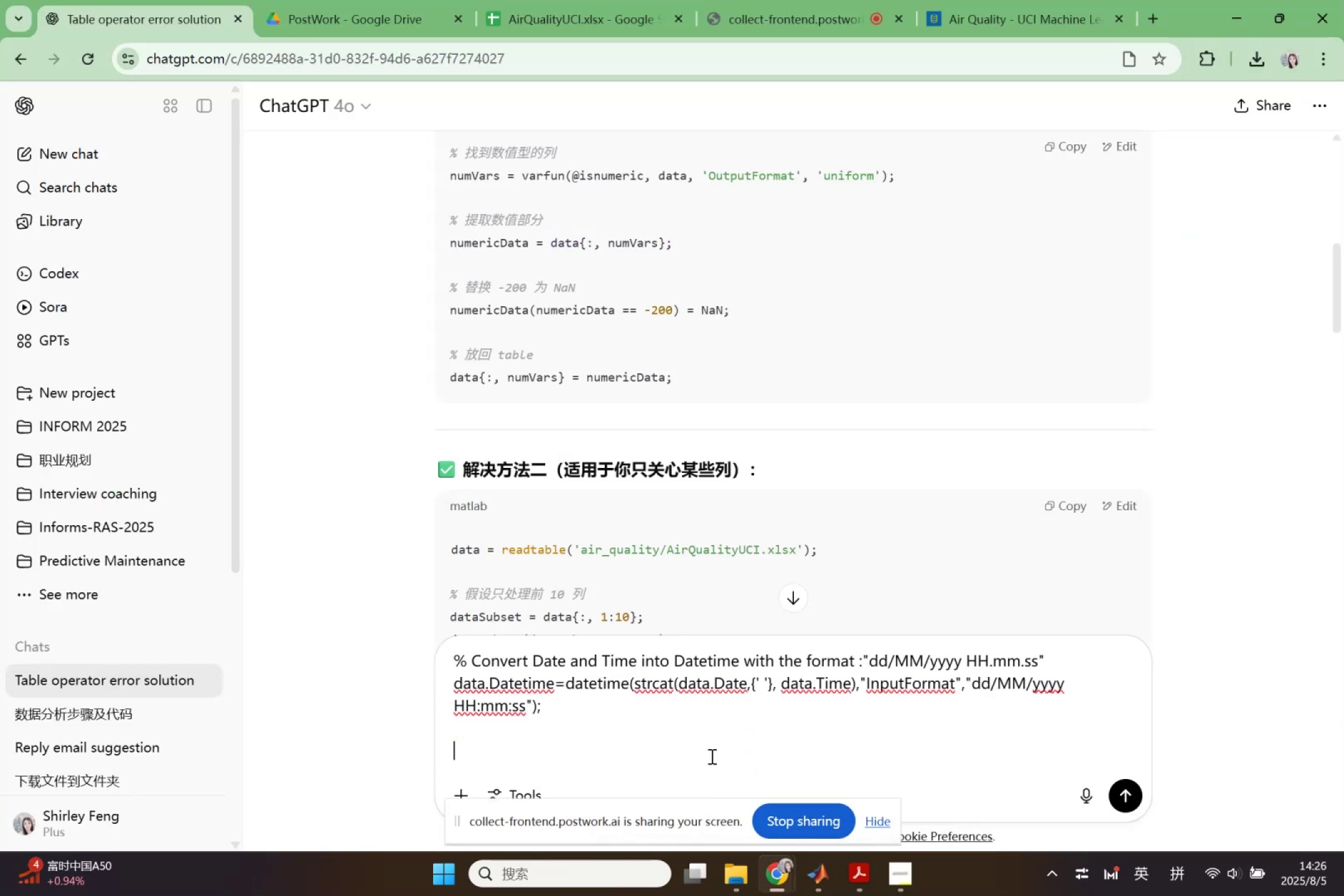 
key(V)
 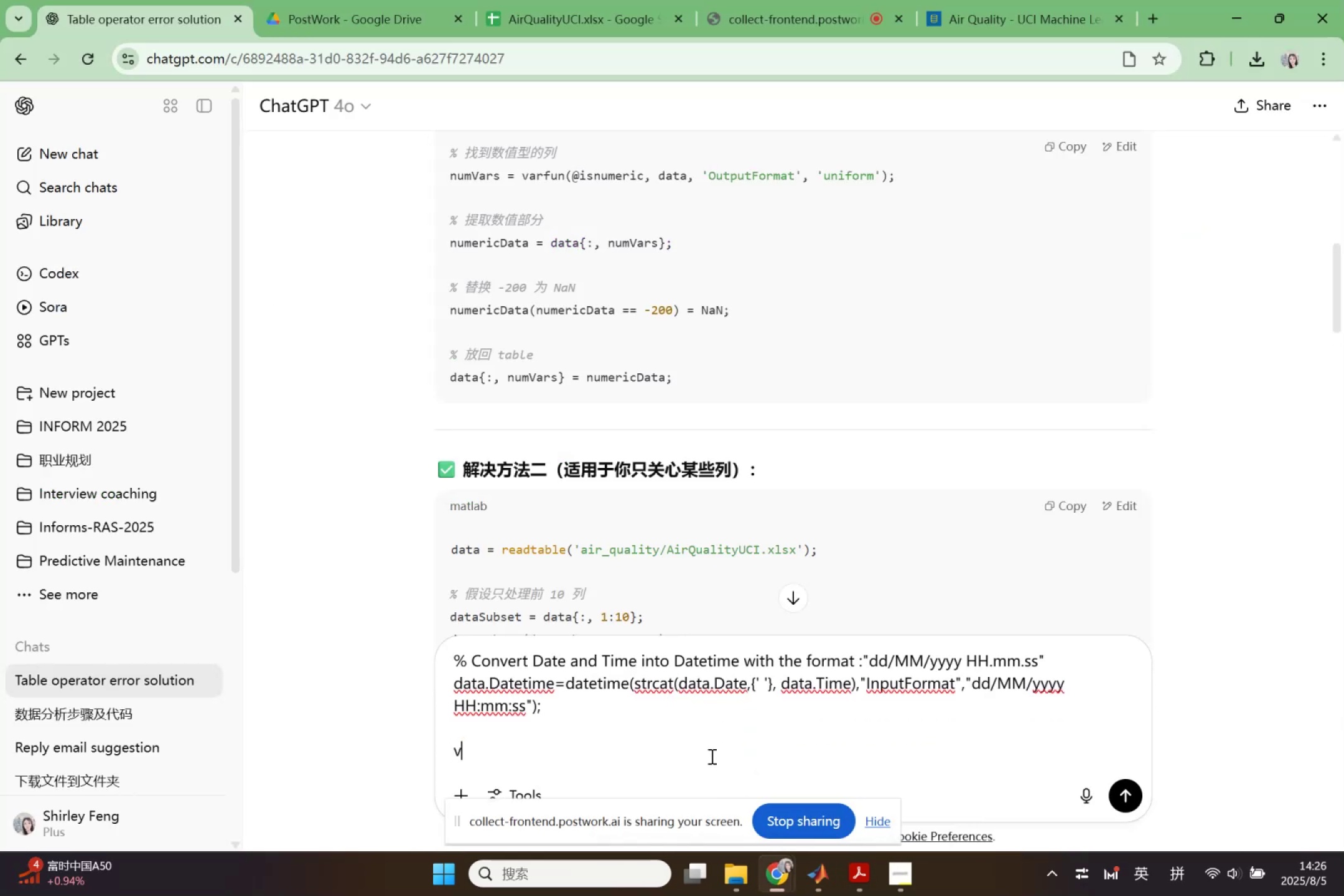 
key(Control+ControlLeft)
 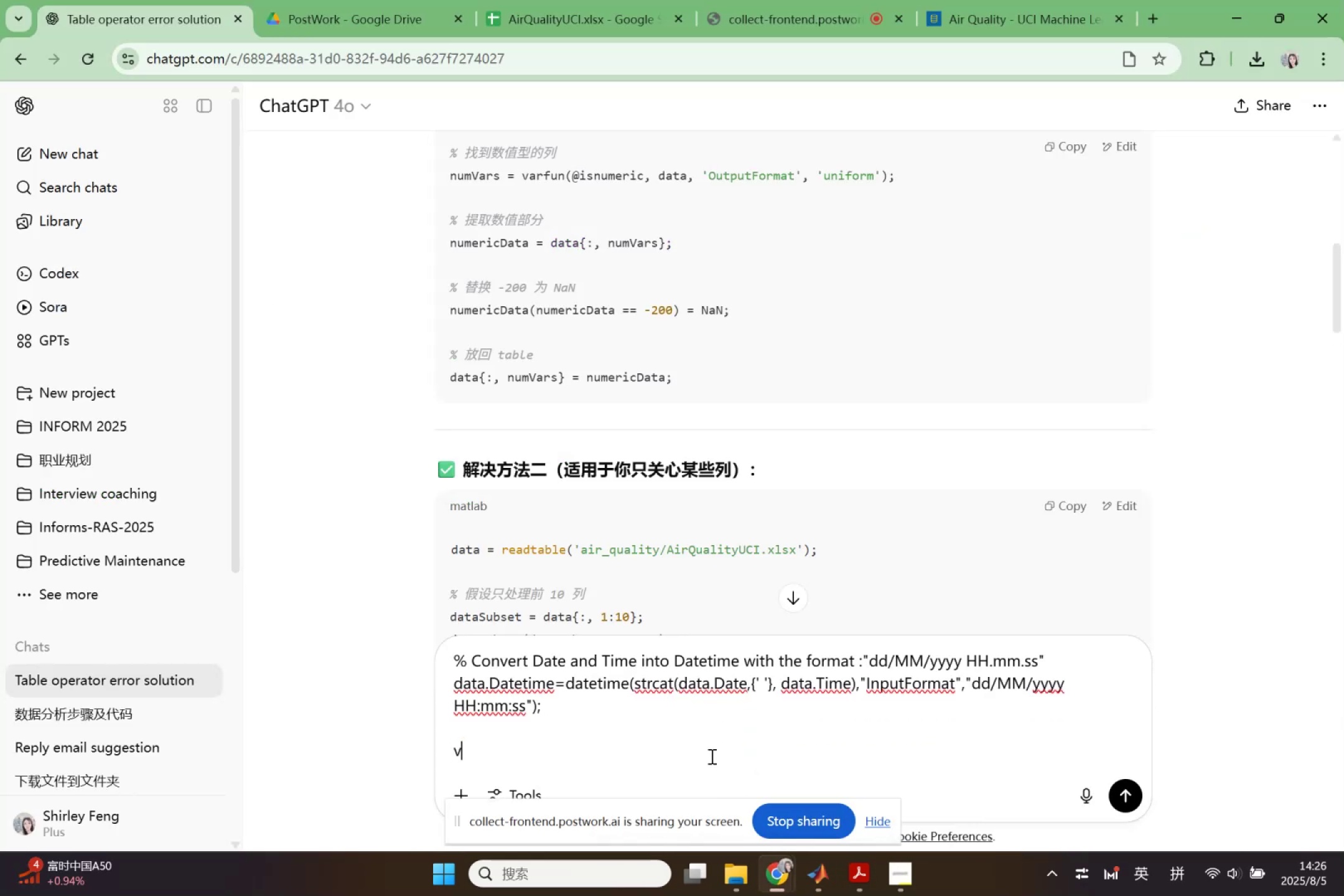 
key(Backspace)
 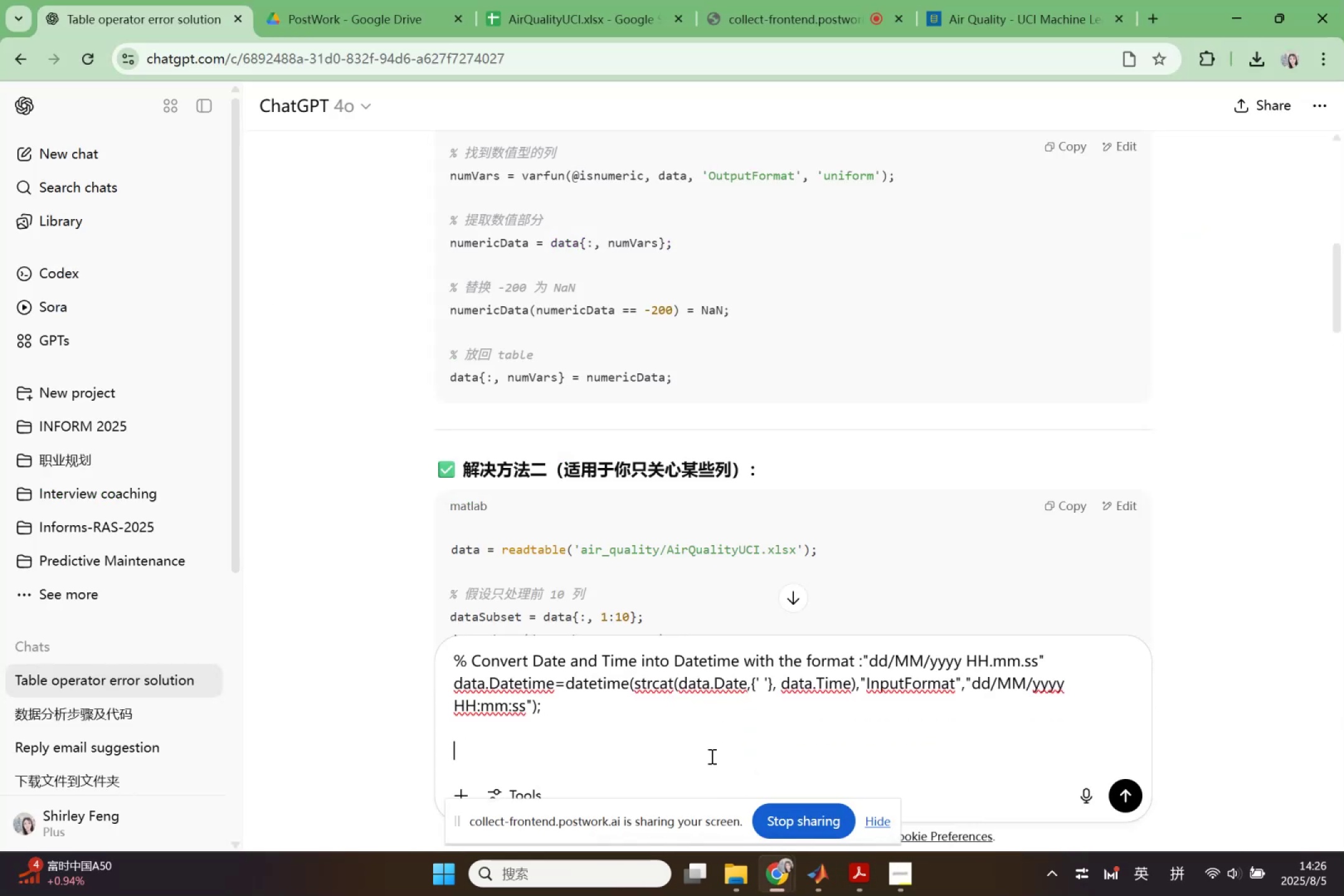 
key(Control+V)
 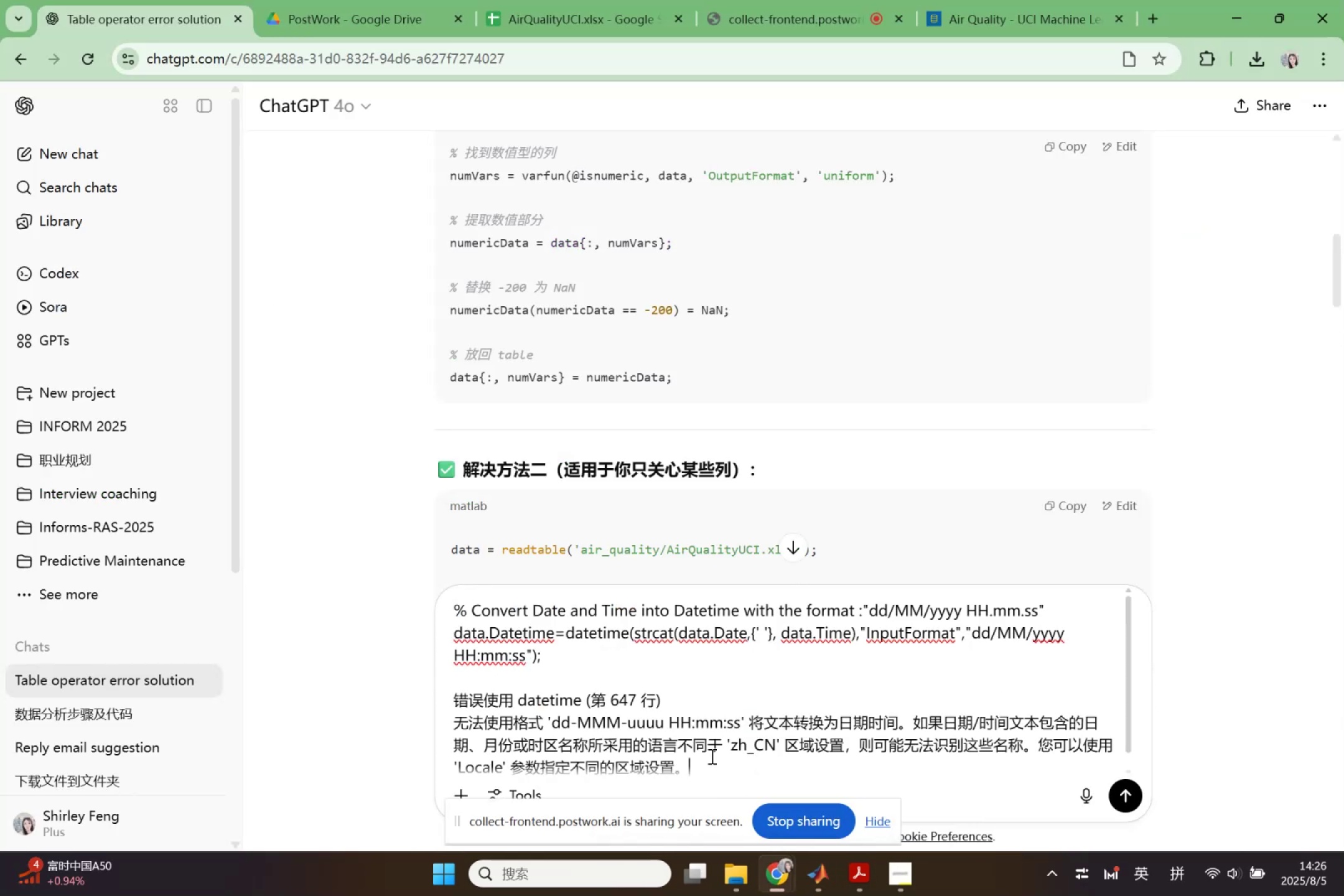 
key(Enter)
 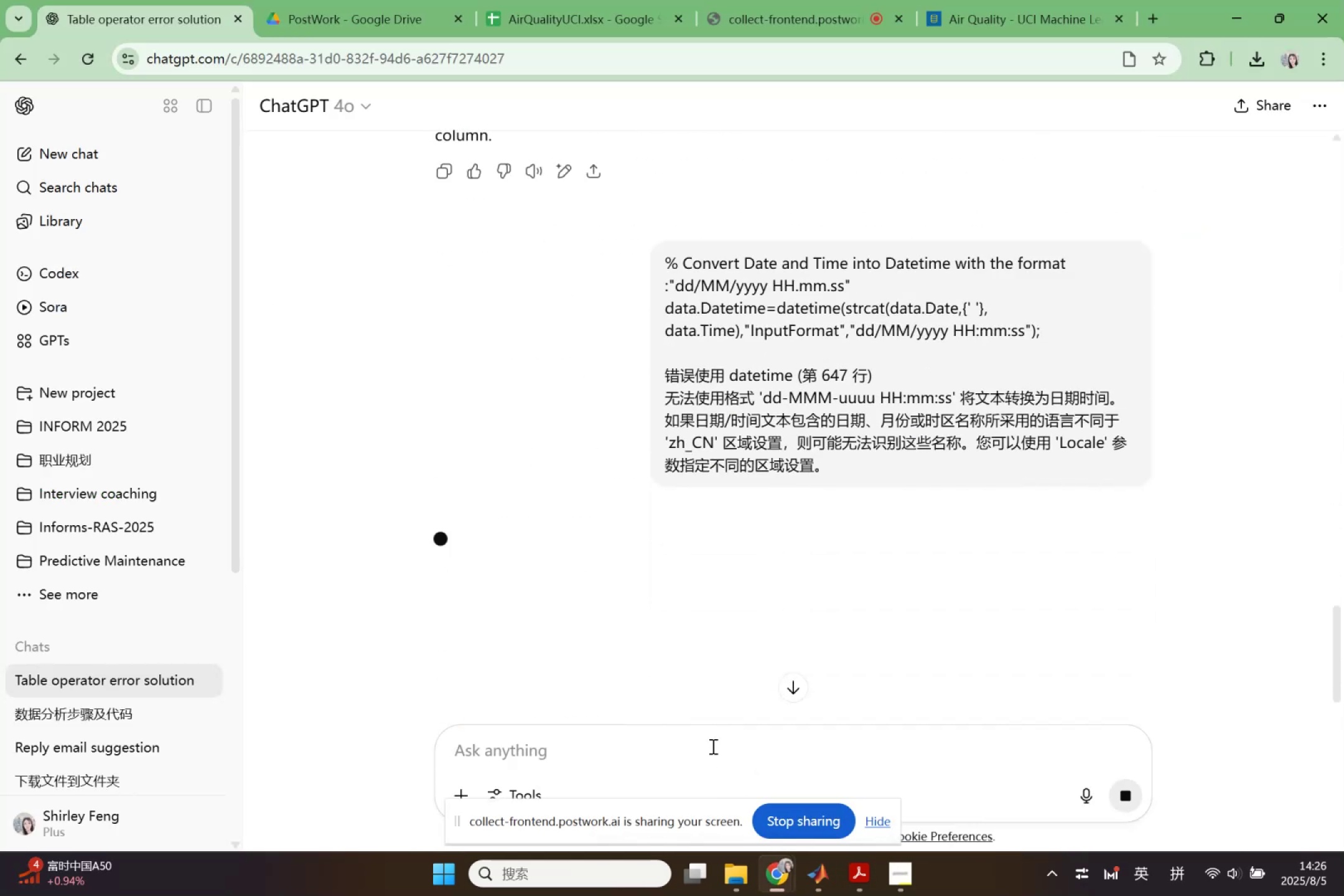 
scroll: coordinate [711, 691], scroll_direction: up, amount: 2.0
 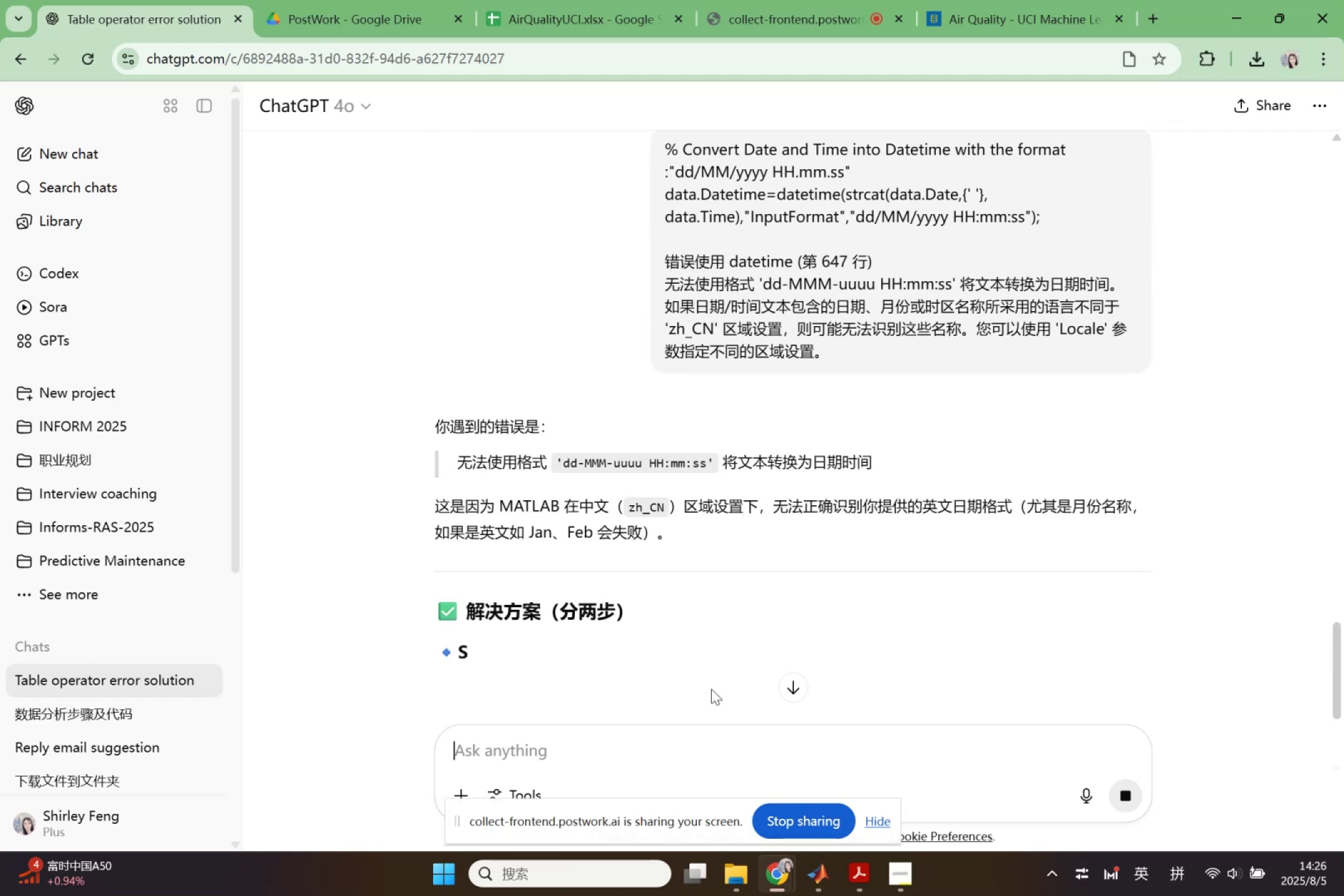 
scroll: coordinate [711, 660], scroll_direction: down, amount: 5.0
 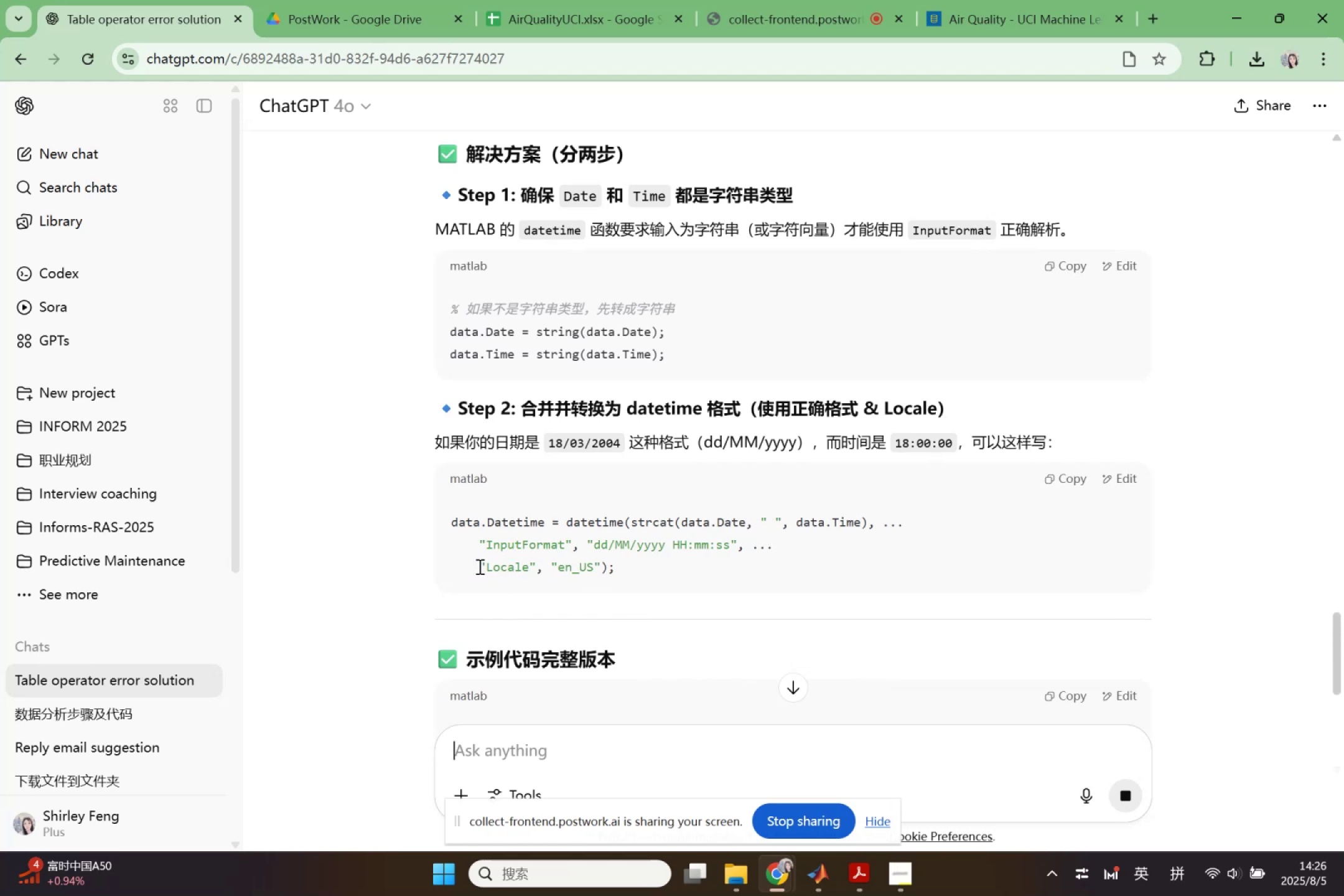 
wait(6.95)
 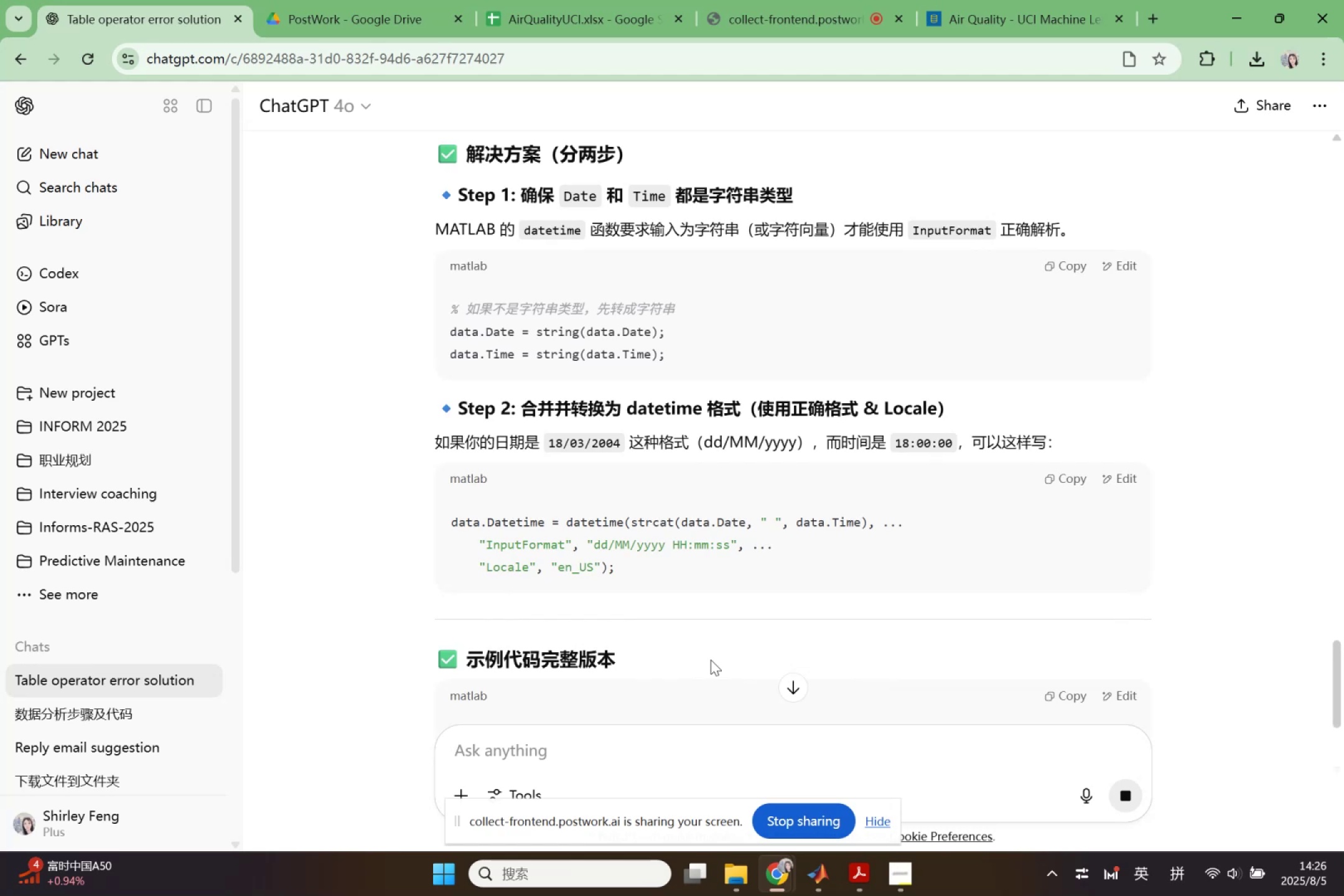 
key(Control+ControlLeft)
 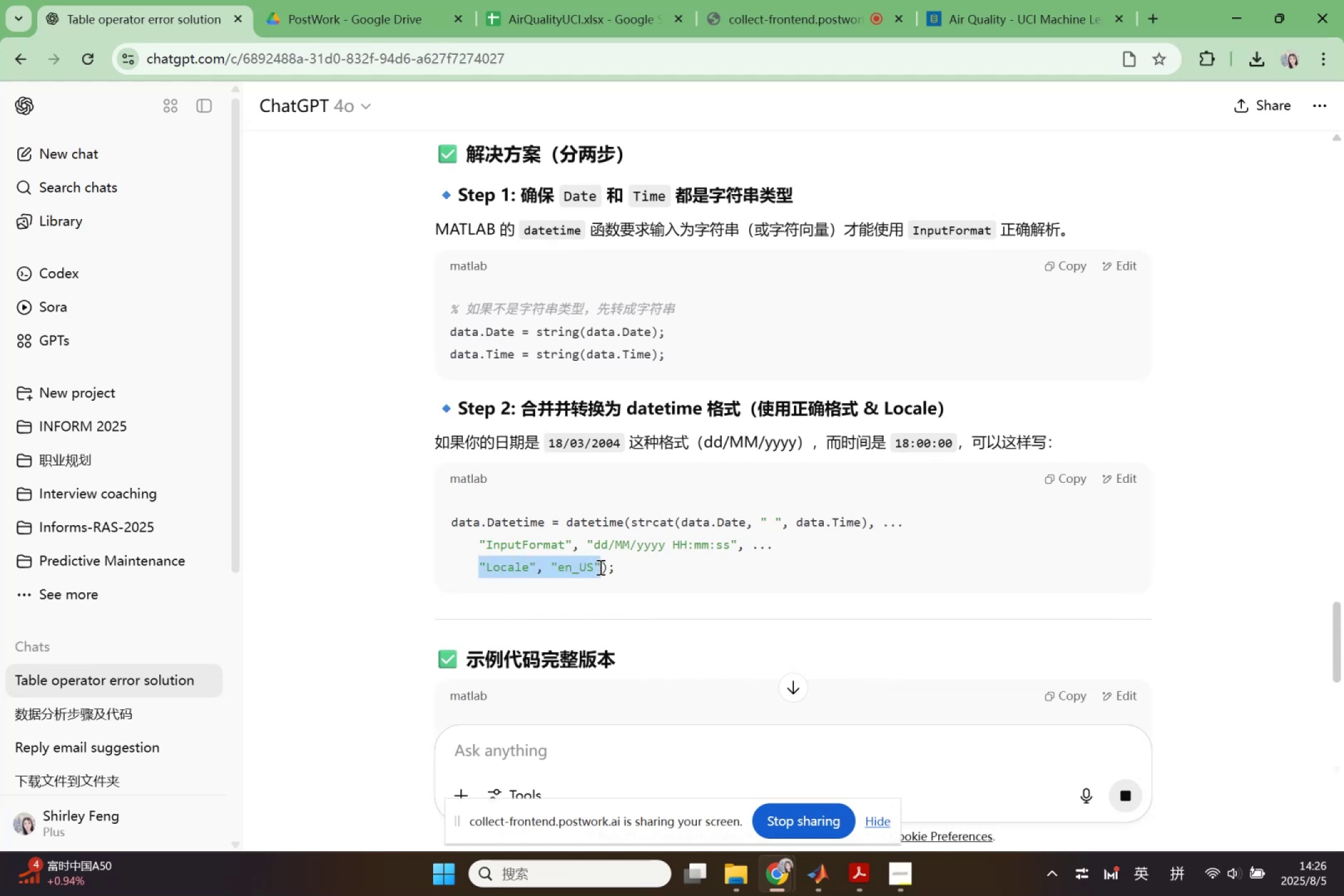 
key(Control+C)
 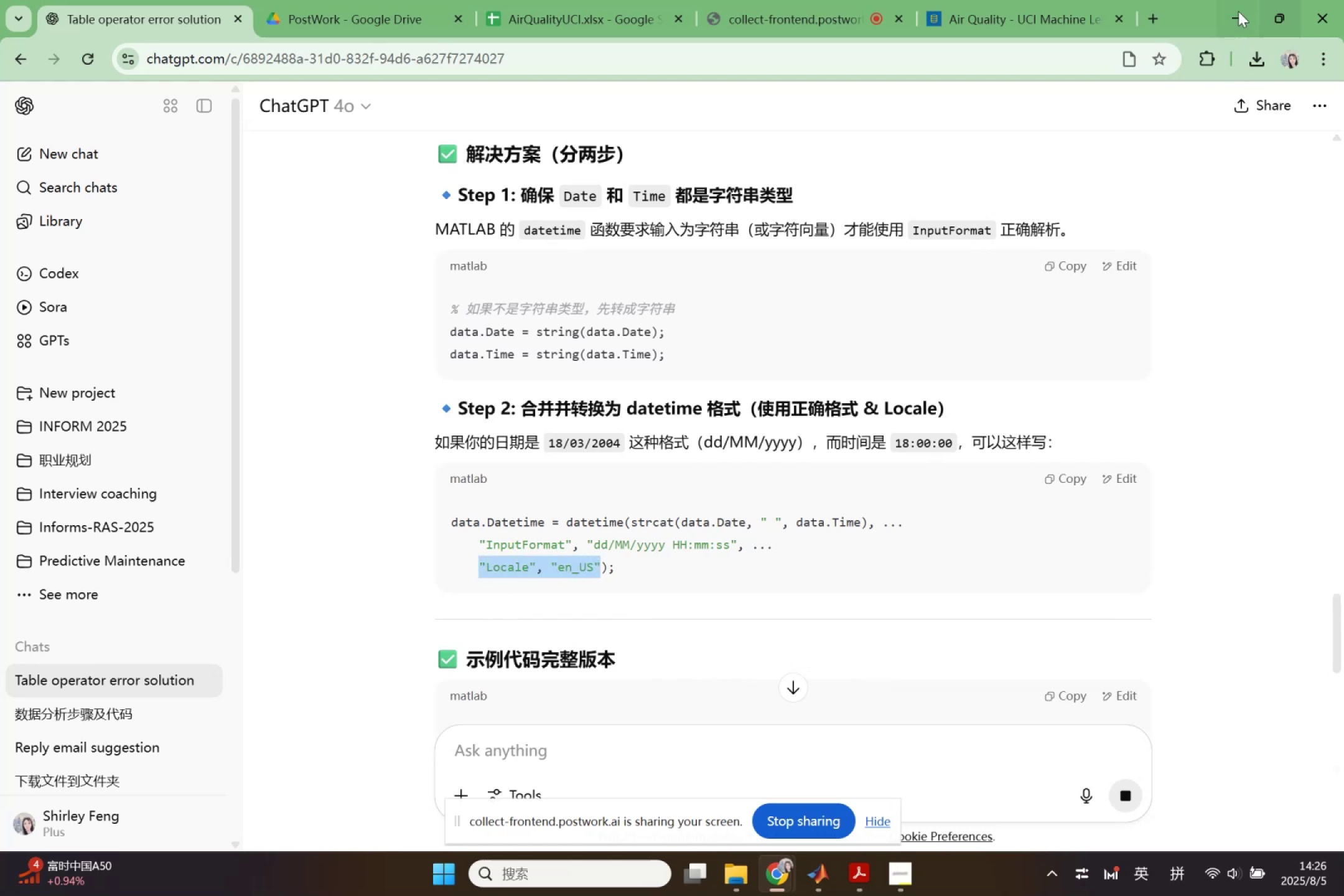 
left_click([1225, 11])
 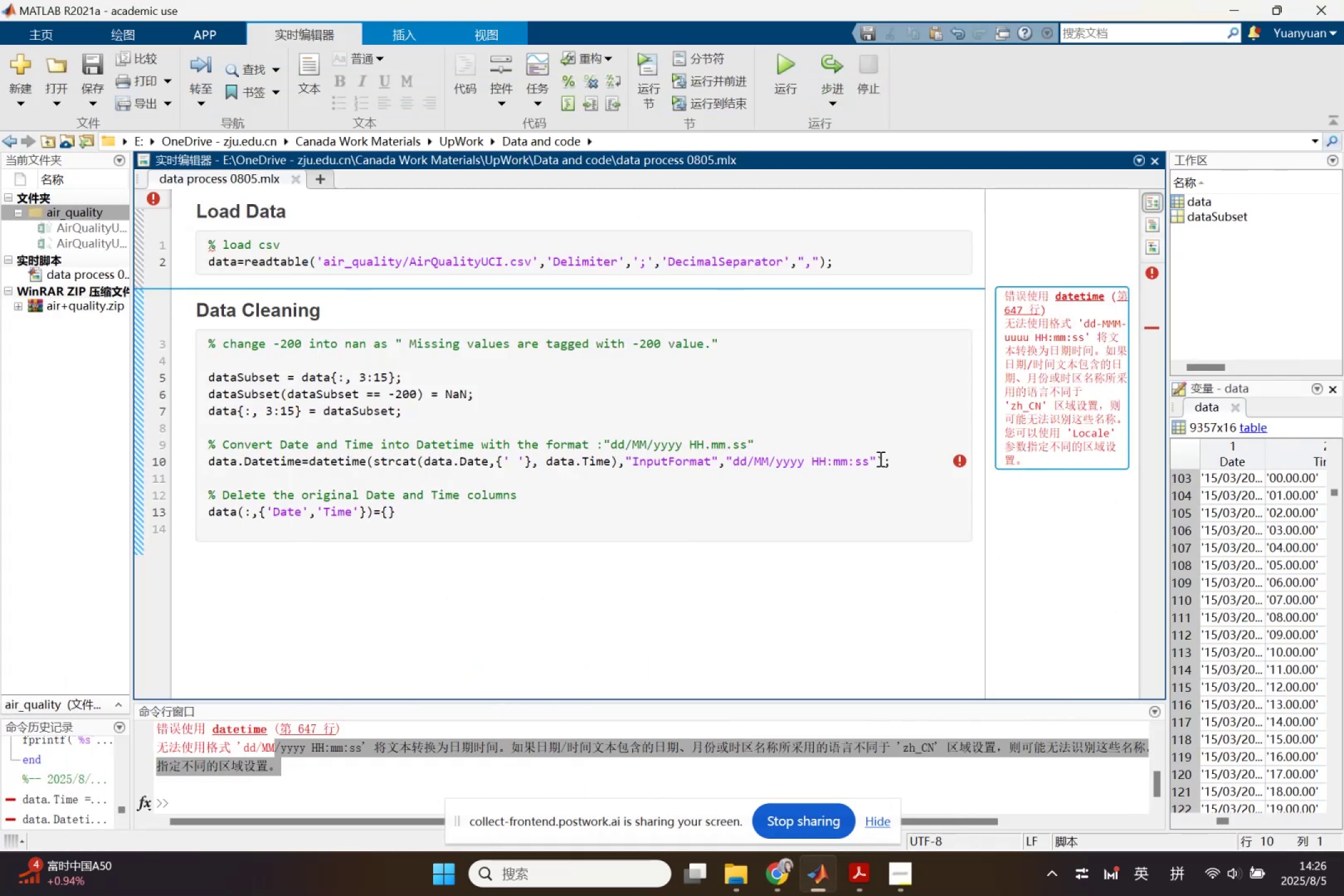 
left_click([883, 460])
 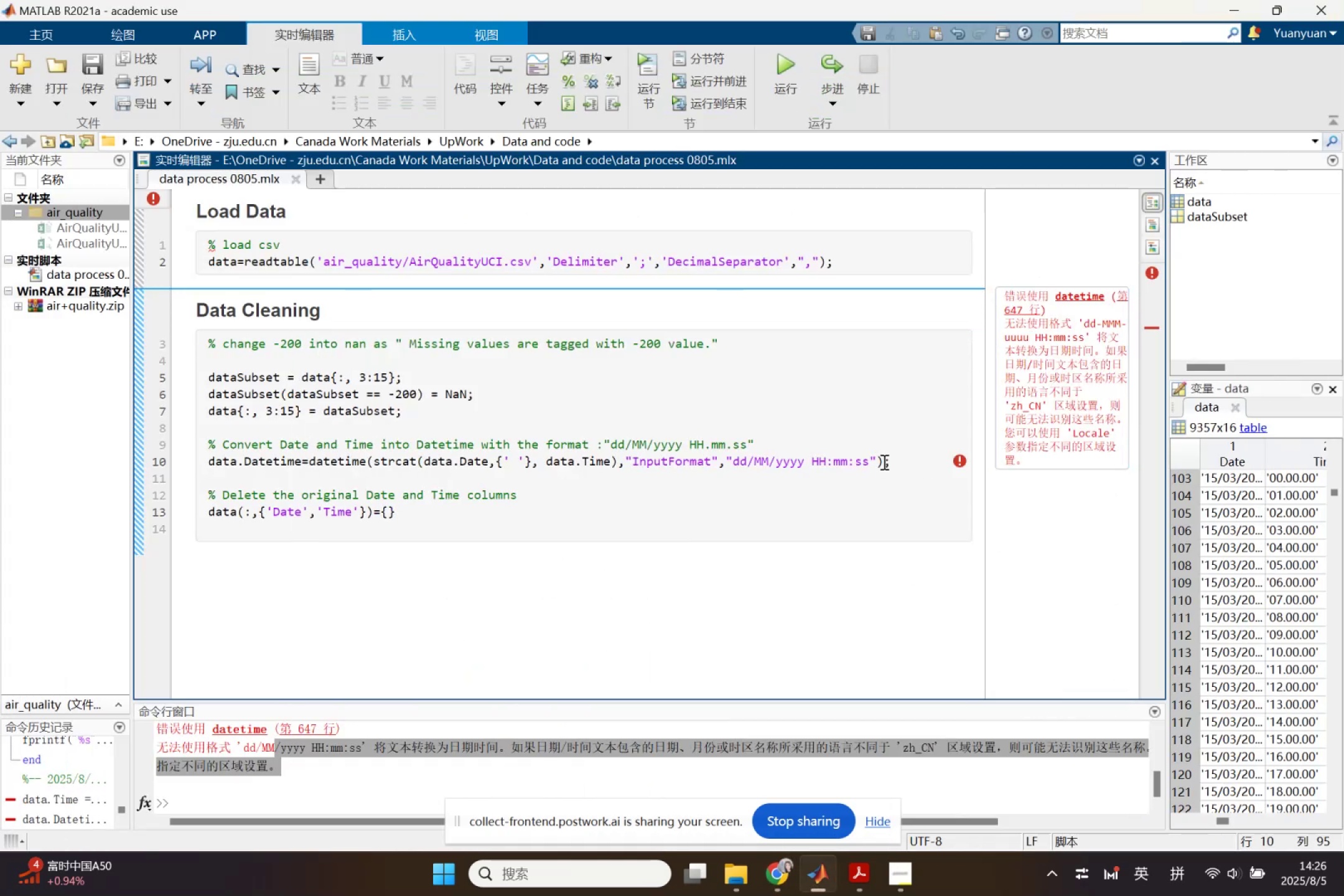 
left_click([877, 459])
 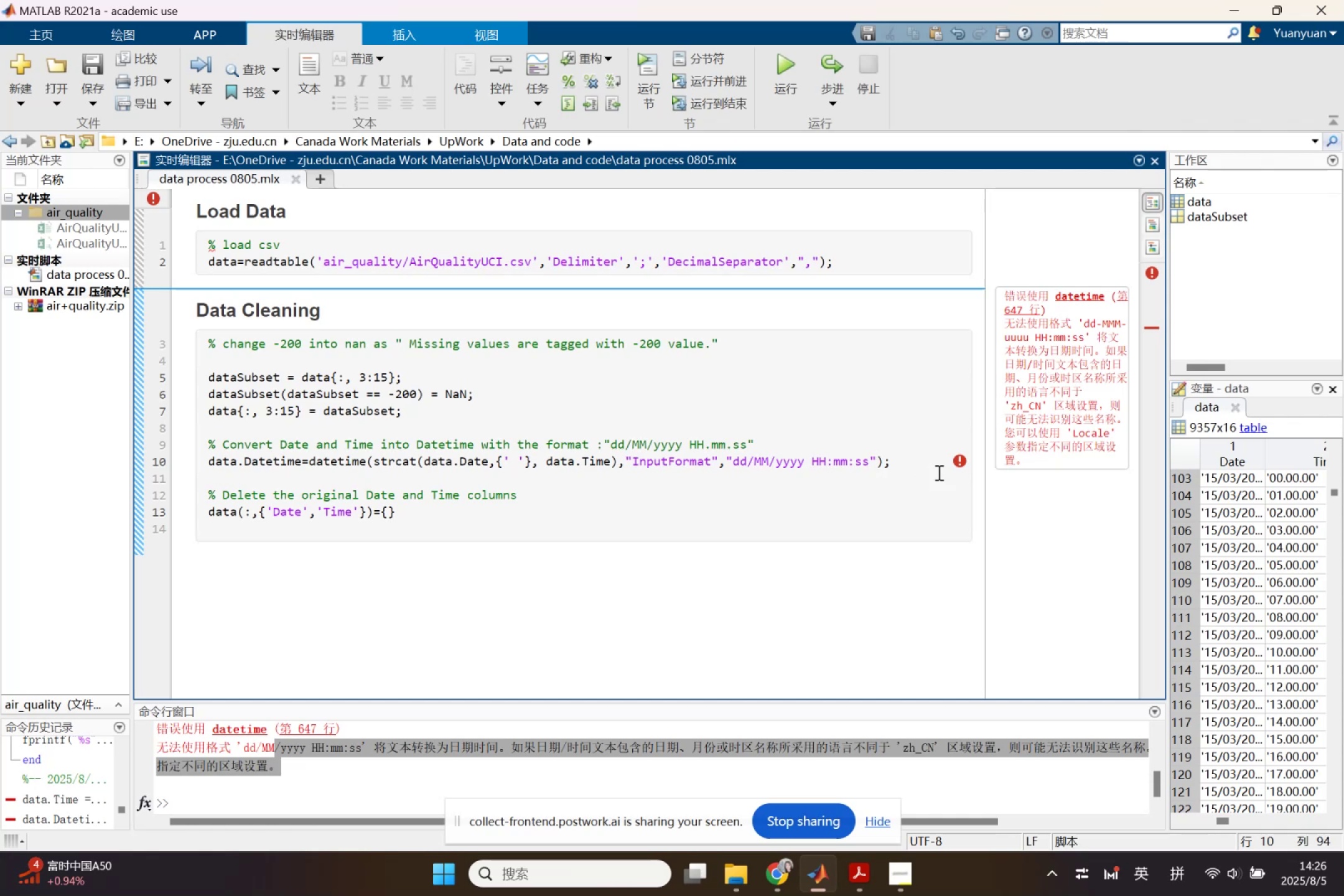 
key(Comma)
 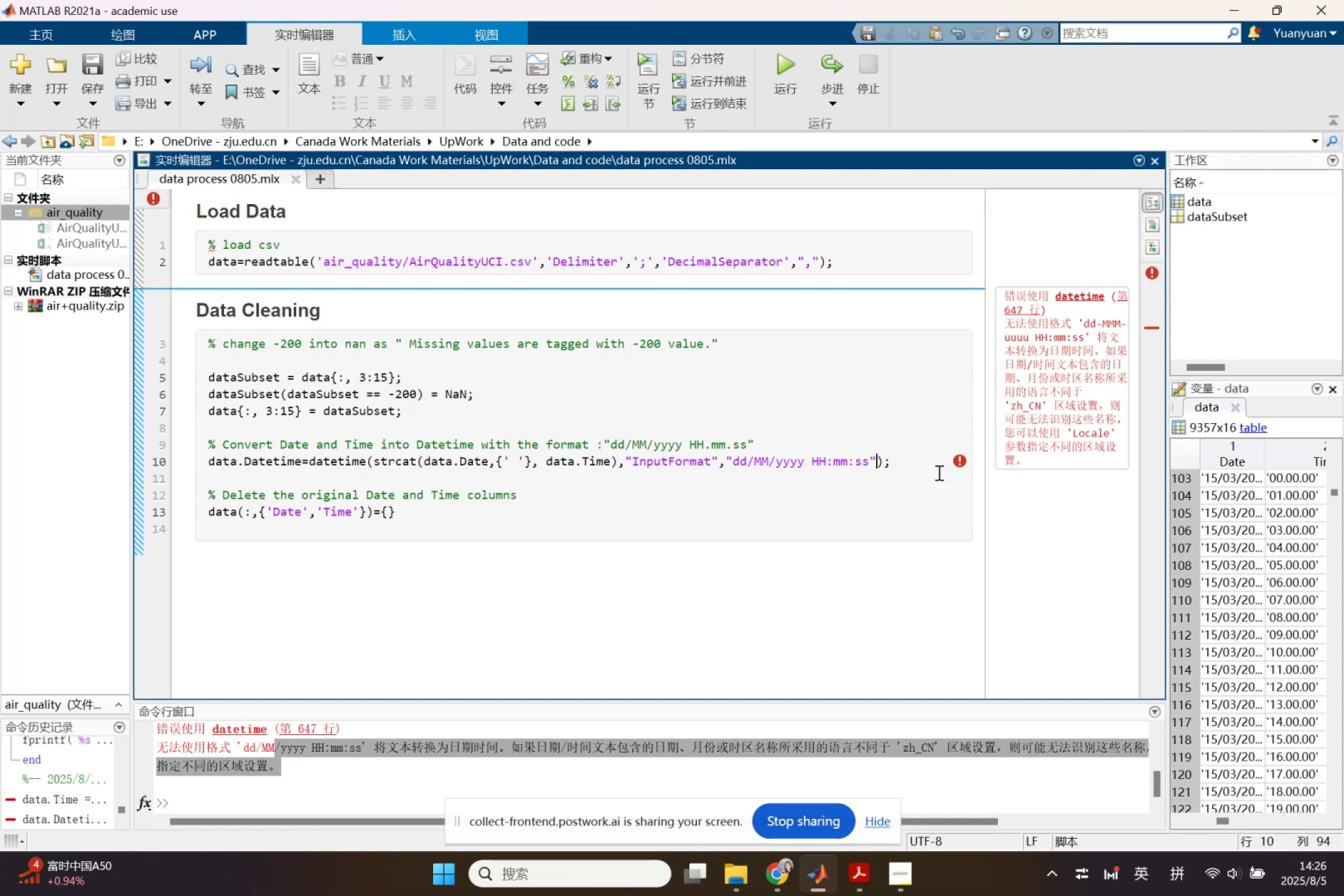 
key(Control+ControlLeft)
 